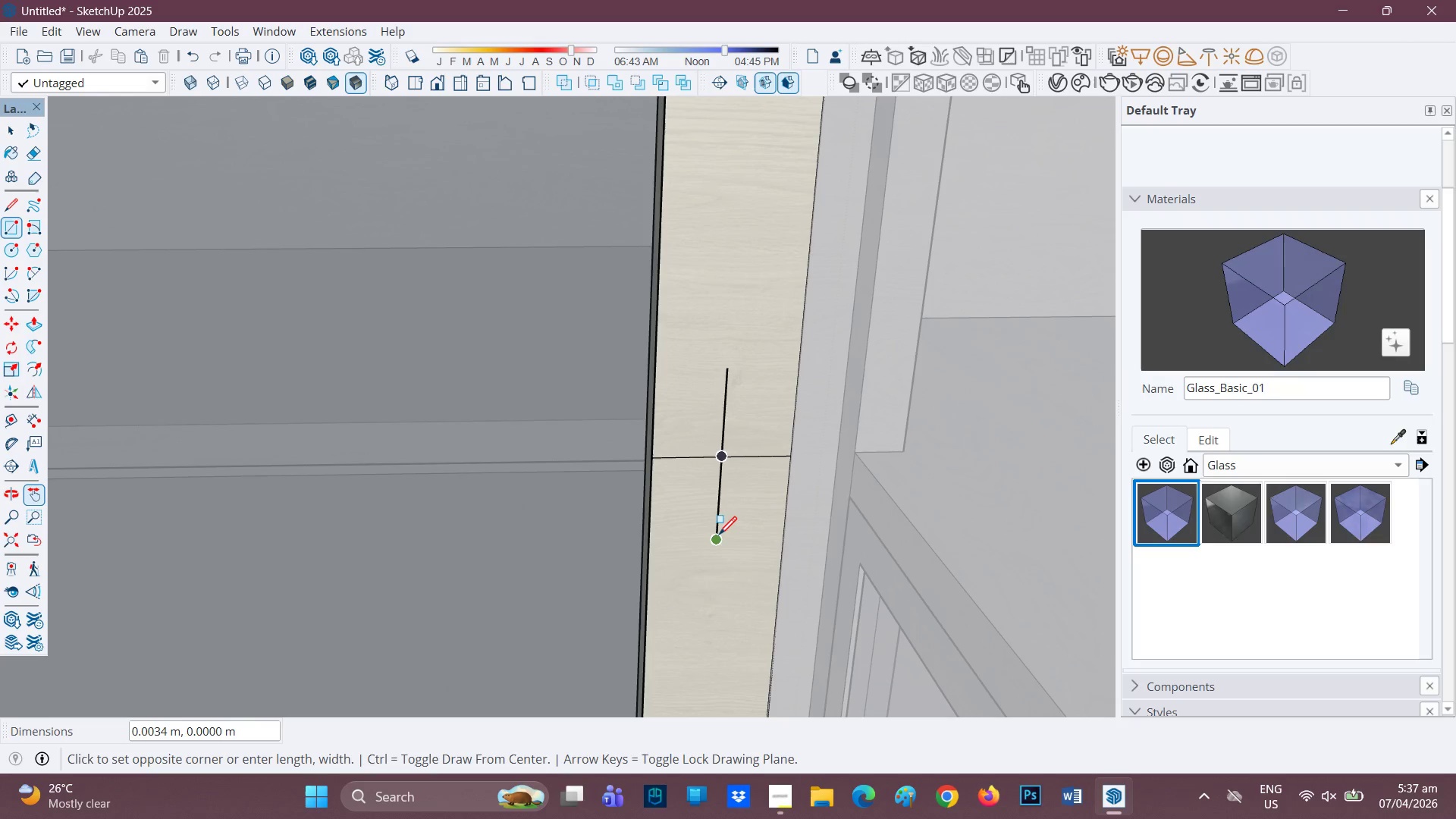 
key(Space)
 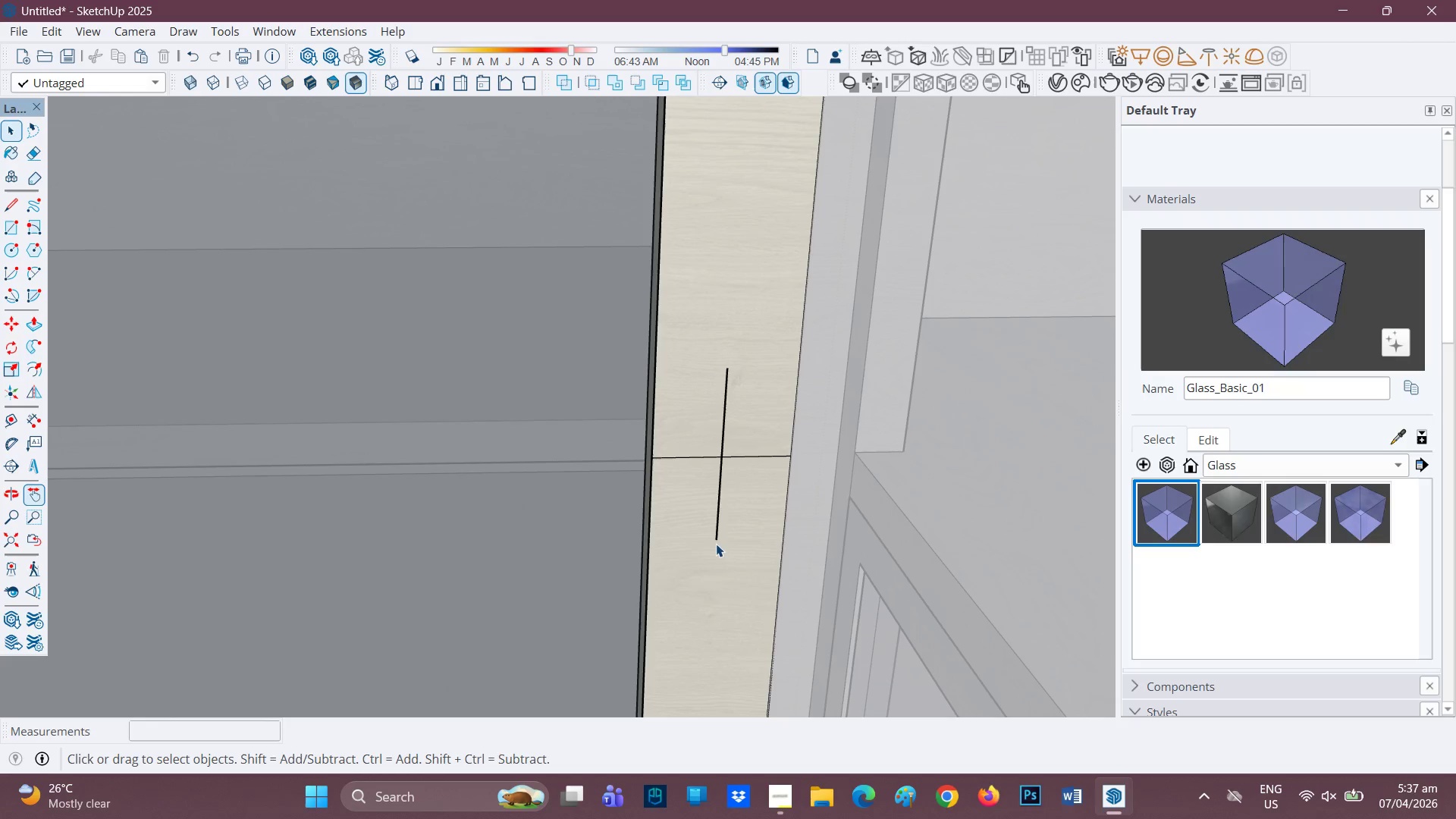 
key(R)
 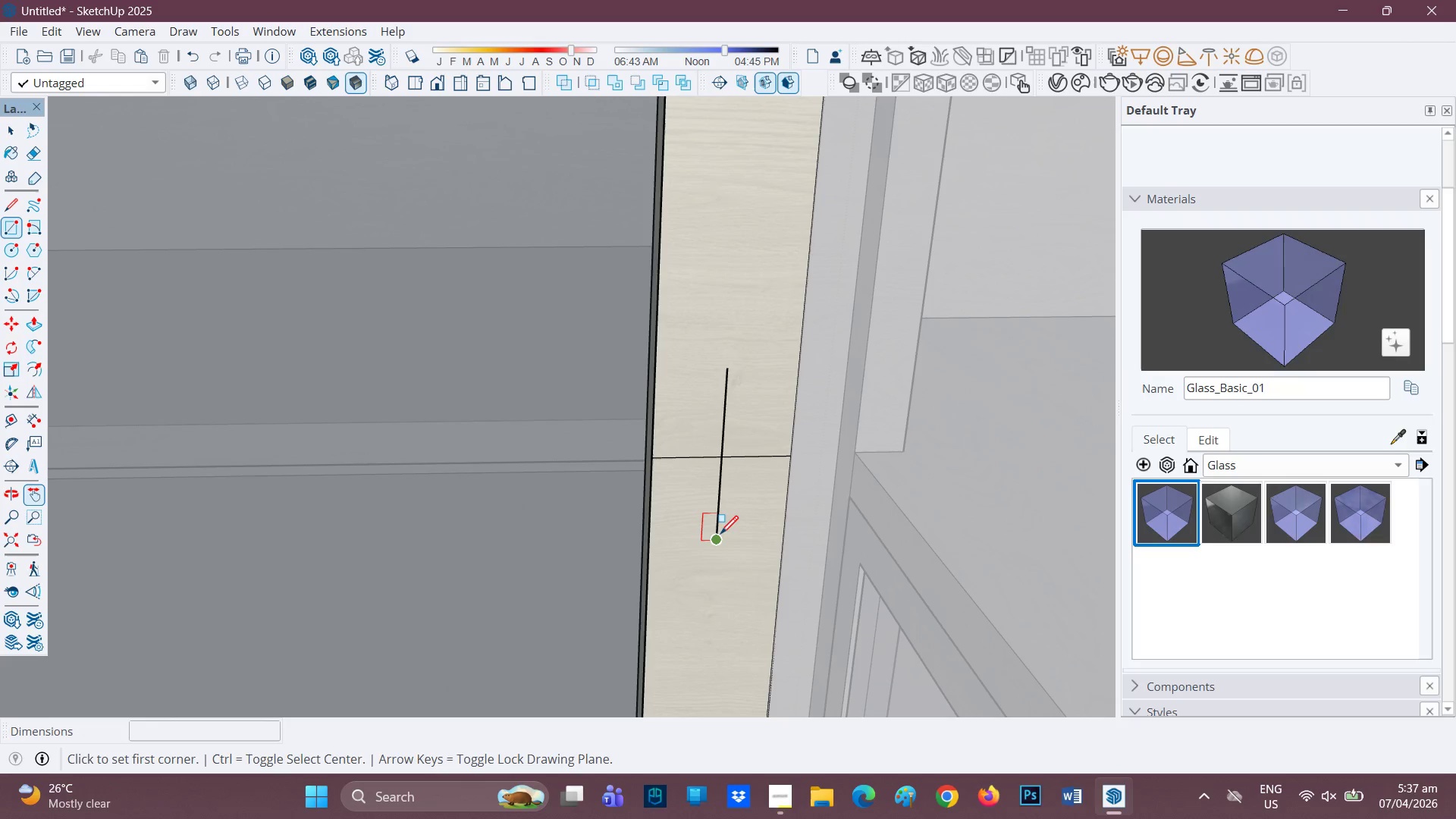 
left_click_drag(start_coordinate=[720, 535], to_coordinate=[720, 532])
 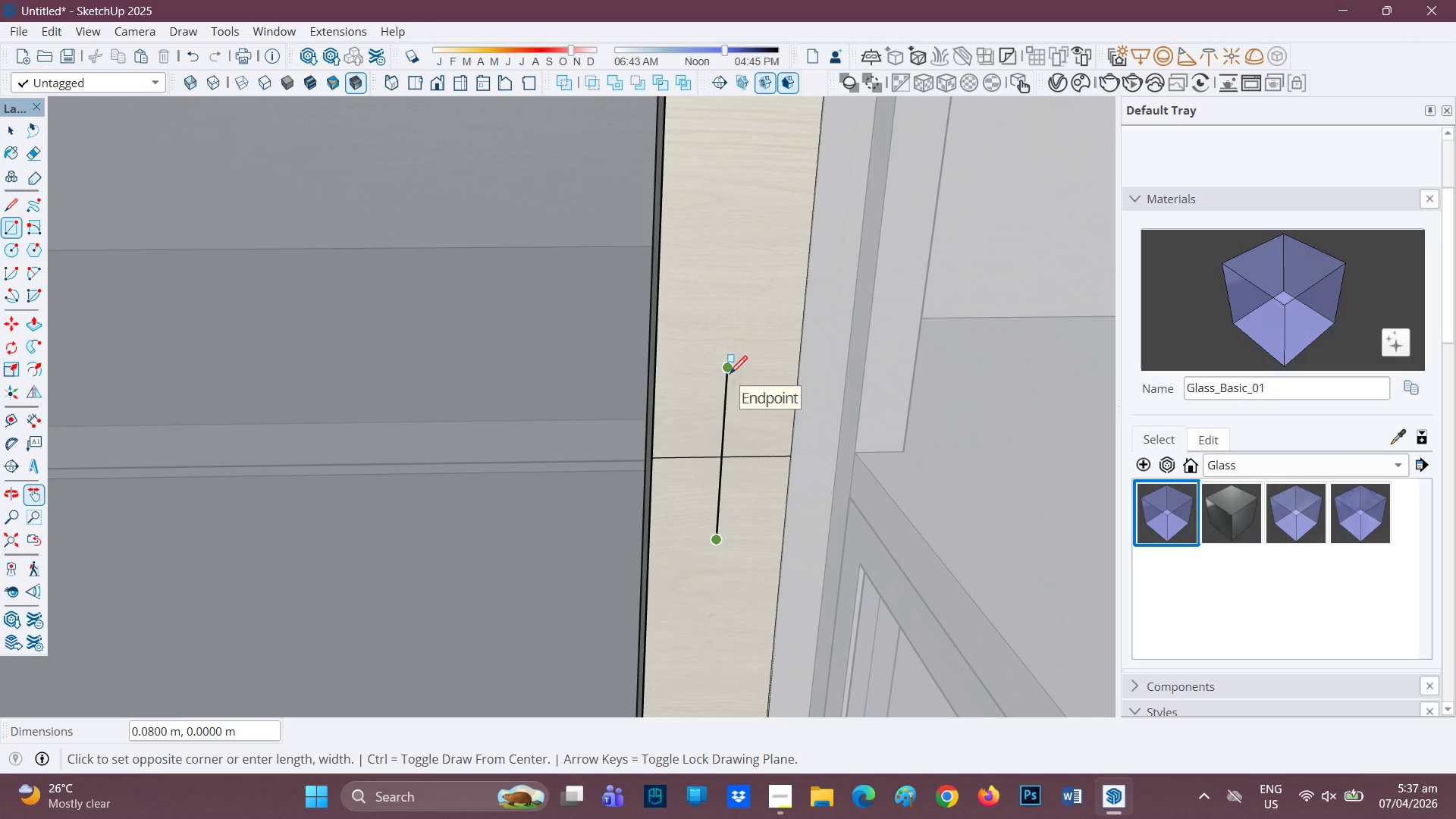 
left_click([729, 374])
 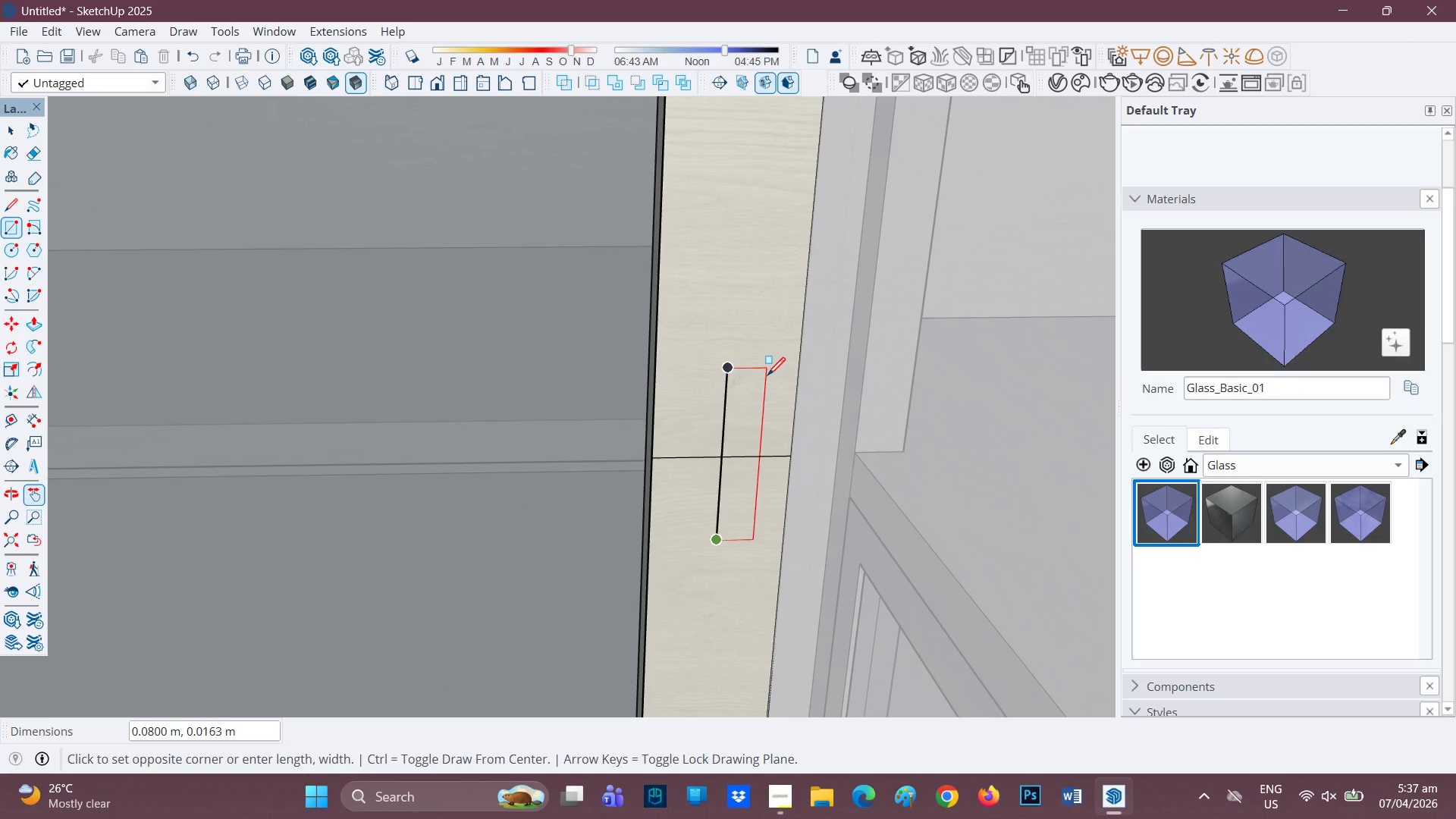 
left_click([767, 377])
 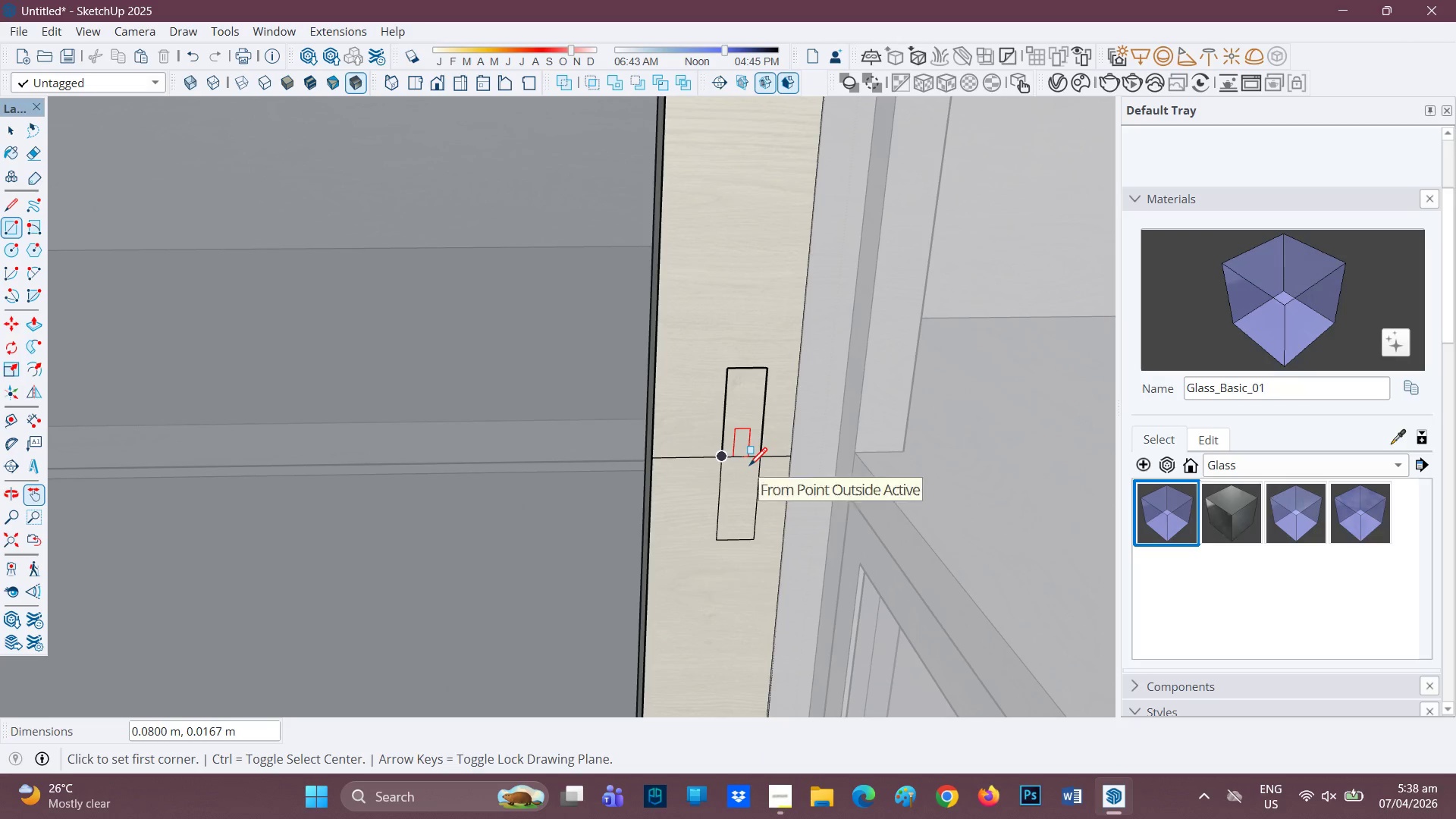 
scroll: coordinate [754, 456], scroll_direction: up, amount: 1.0
 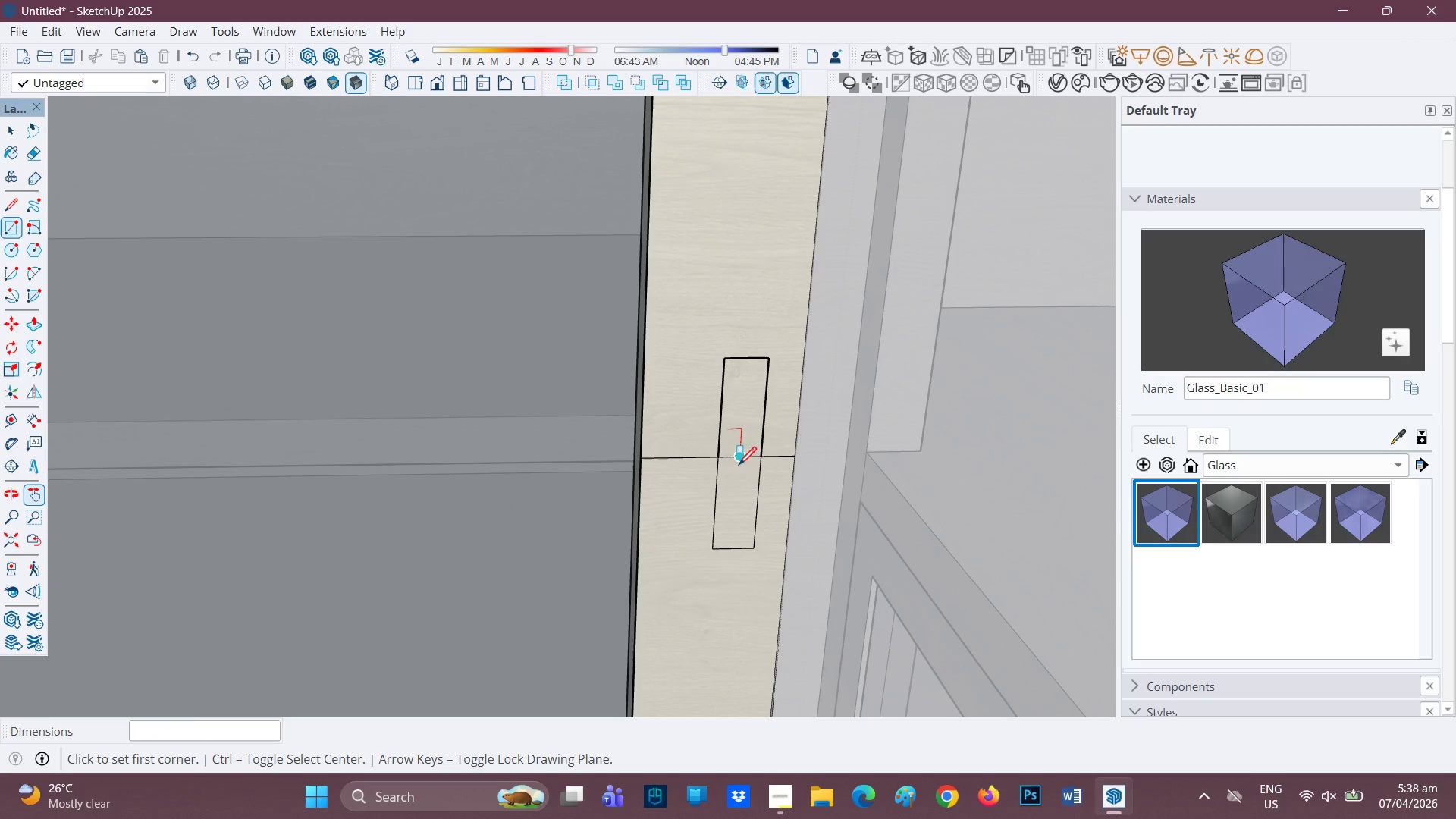 
key(P)
 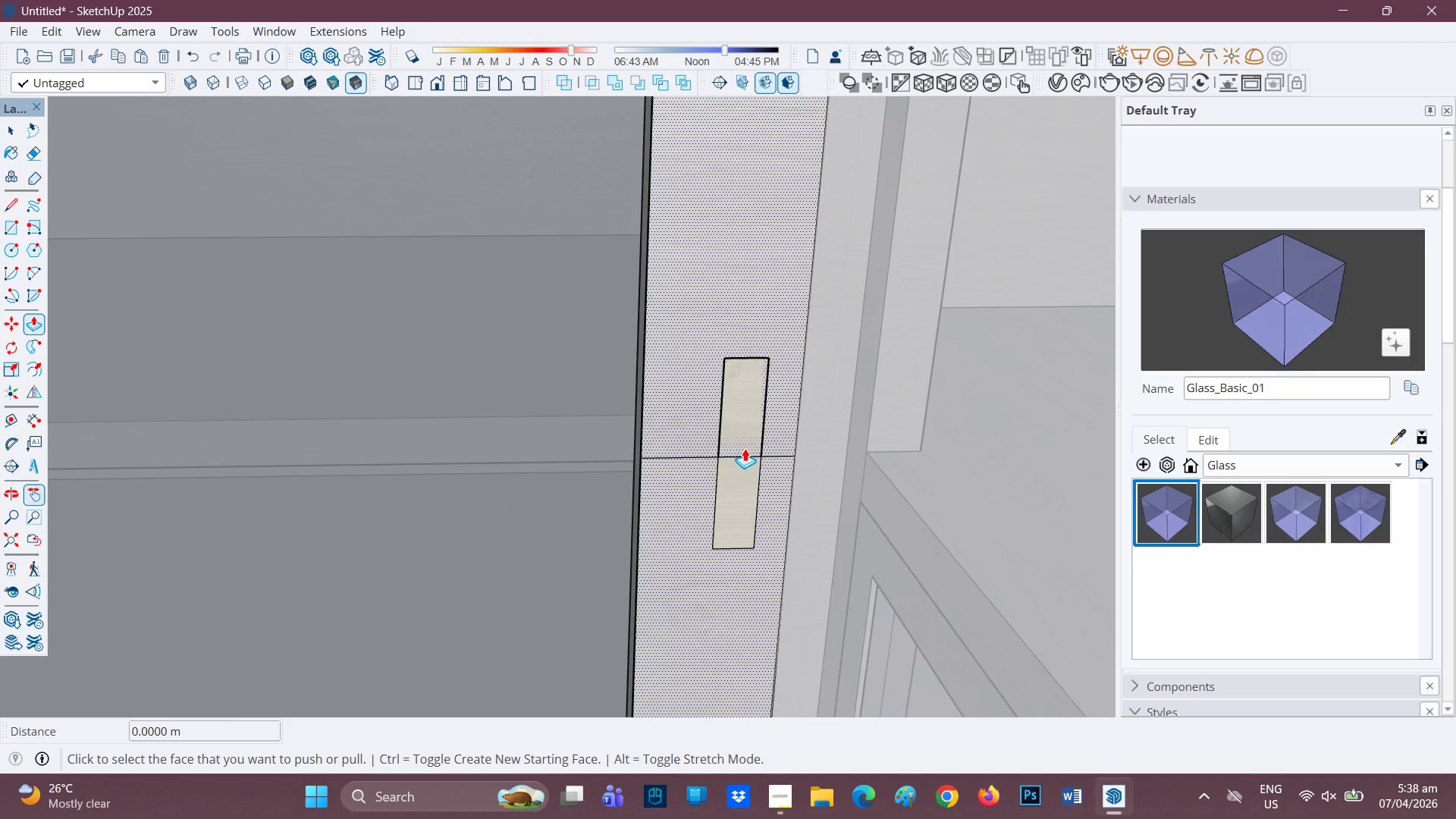 
left_click([745, 447])
 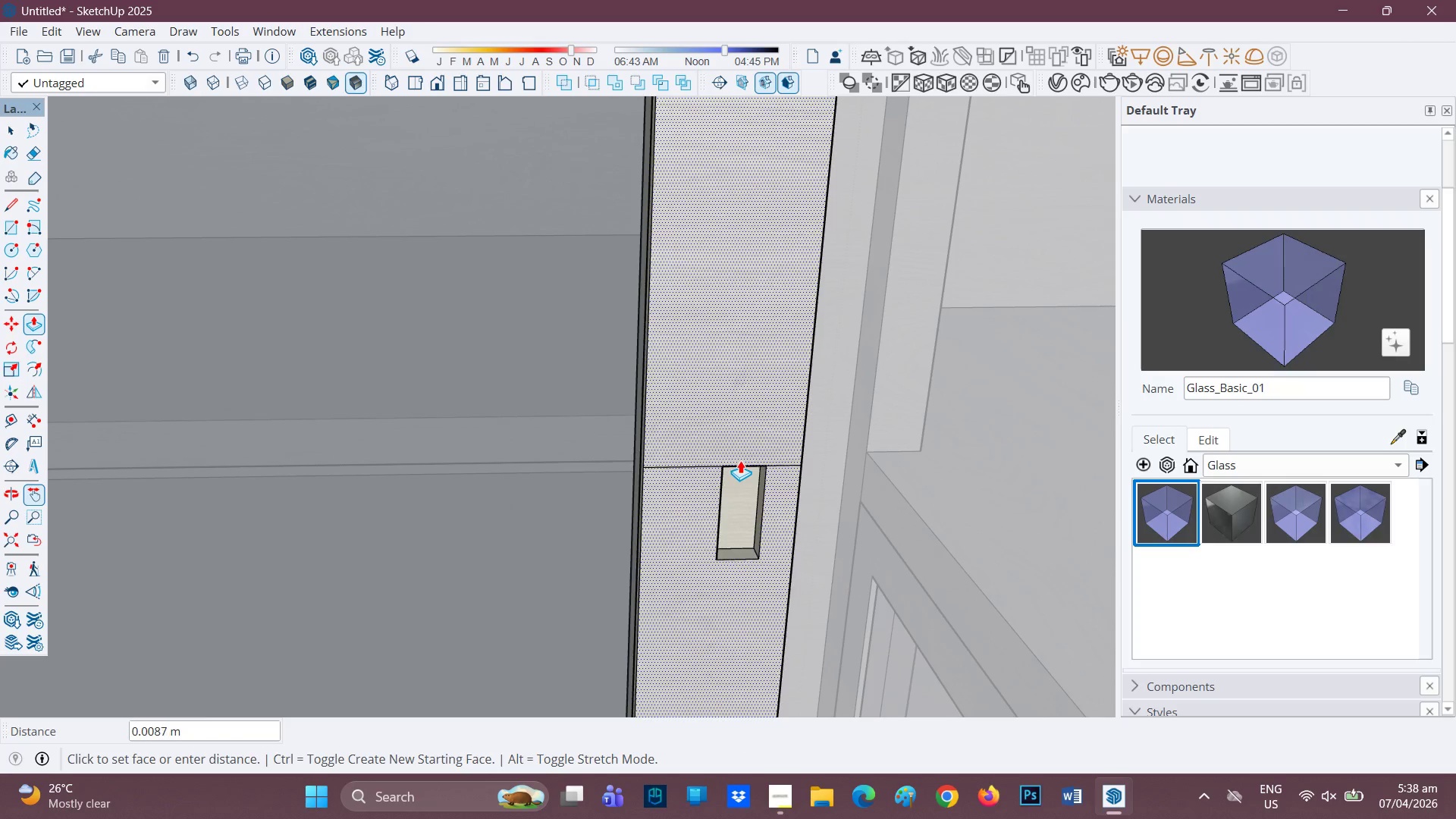 
key(Space)
 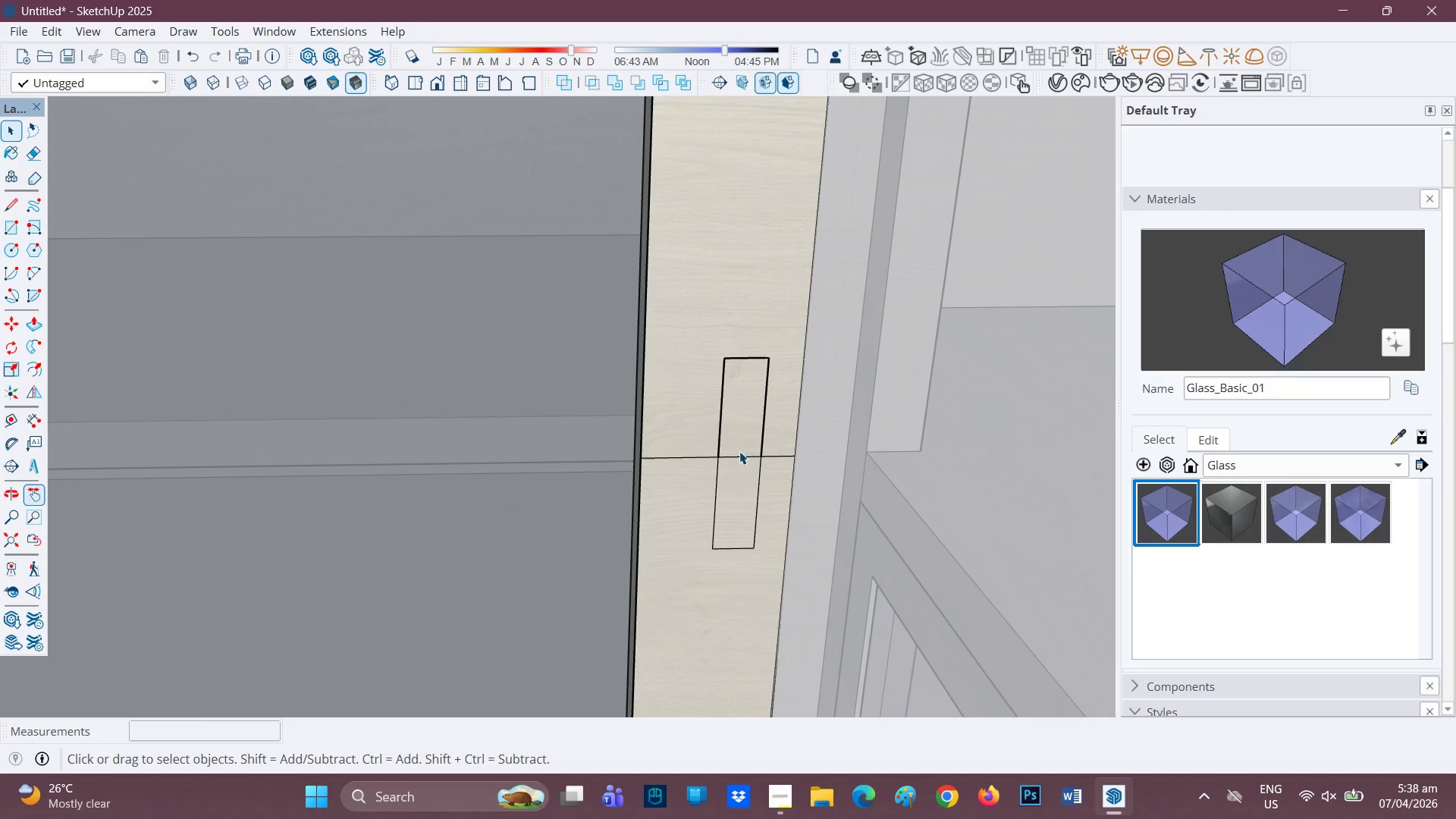 
key(E)
 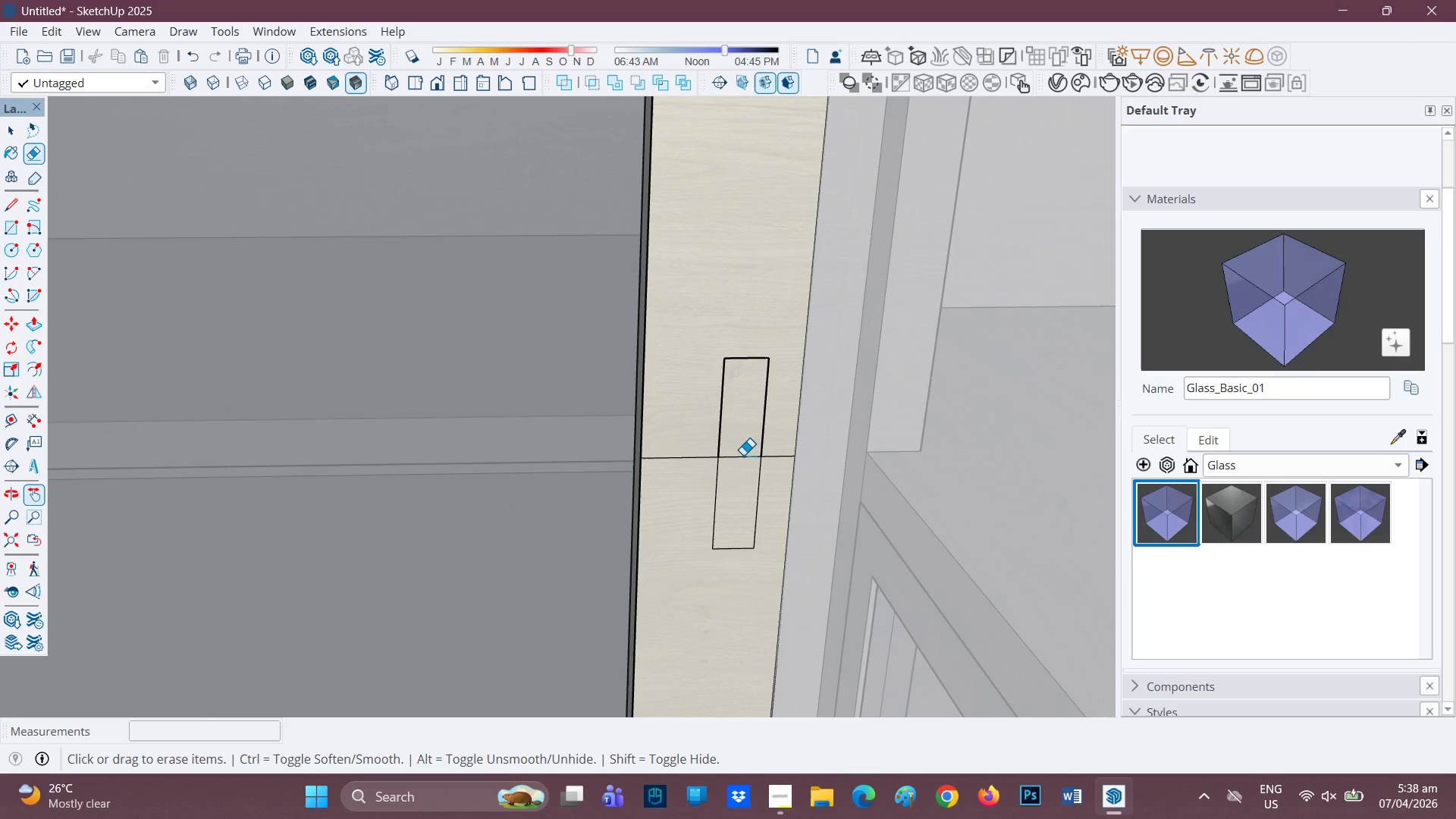 
left_click_drag(start_coordinate=[743, 453], to_coordinate=[734, 467])
 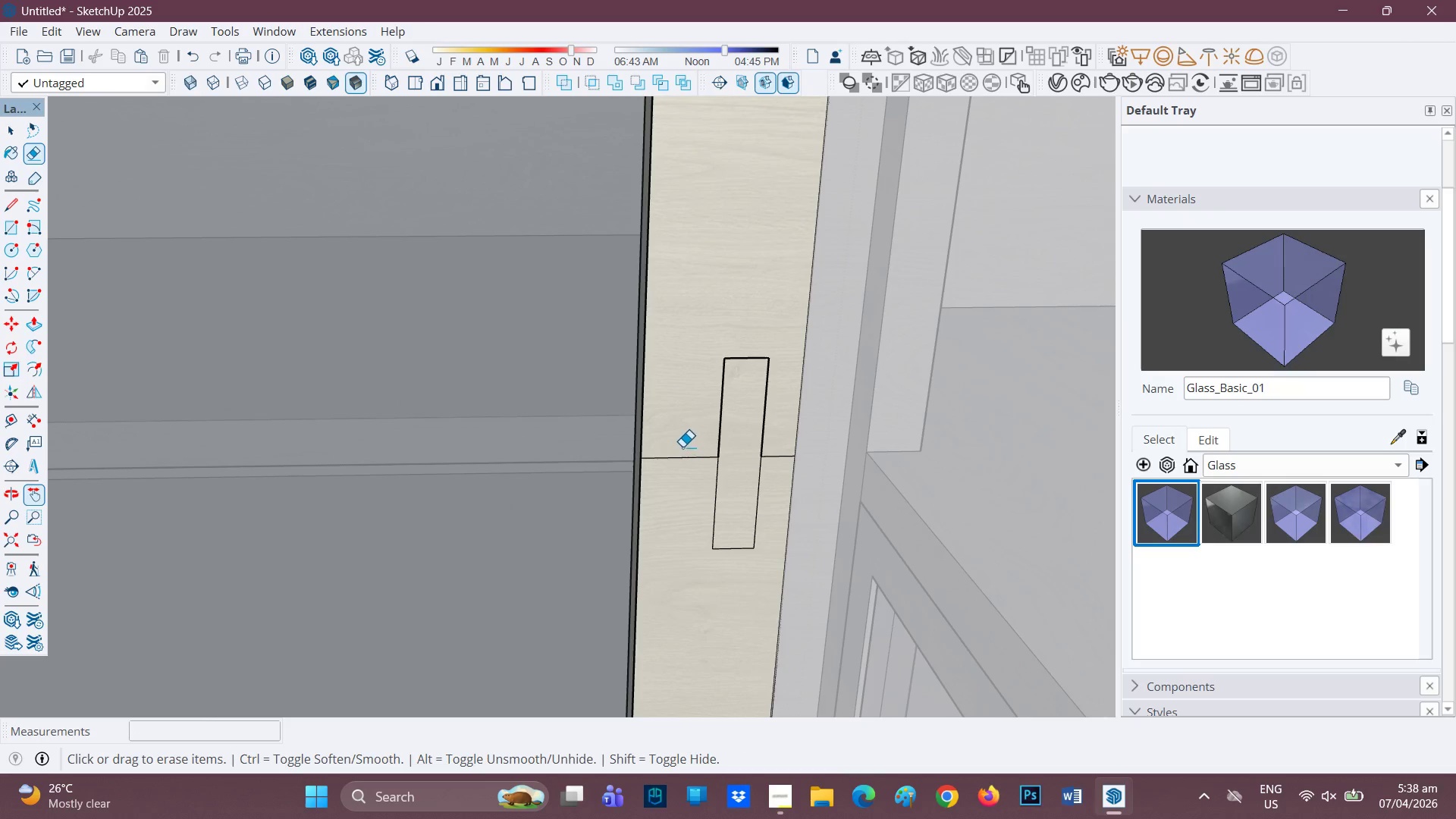 
left_click_drag(start_coordinate=[682, 446], to_coordinate=[676, 465])
 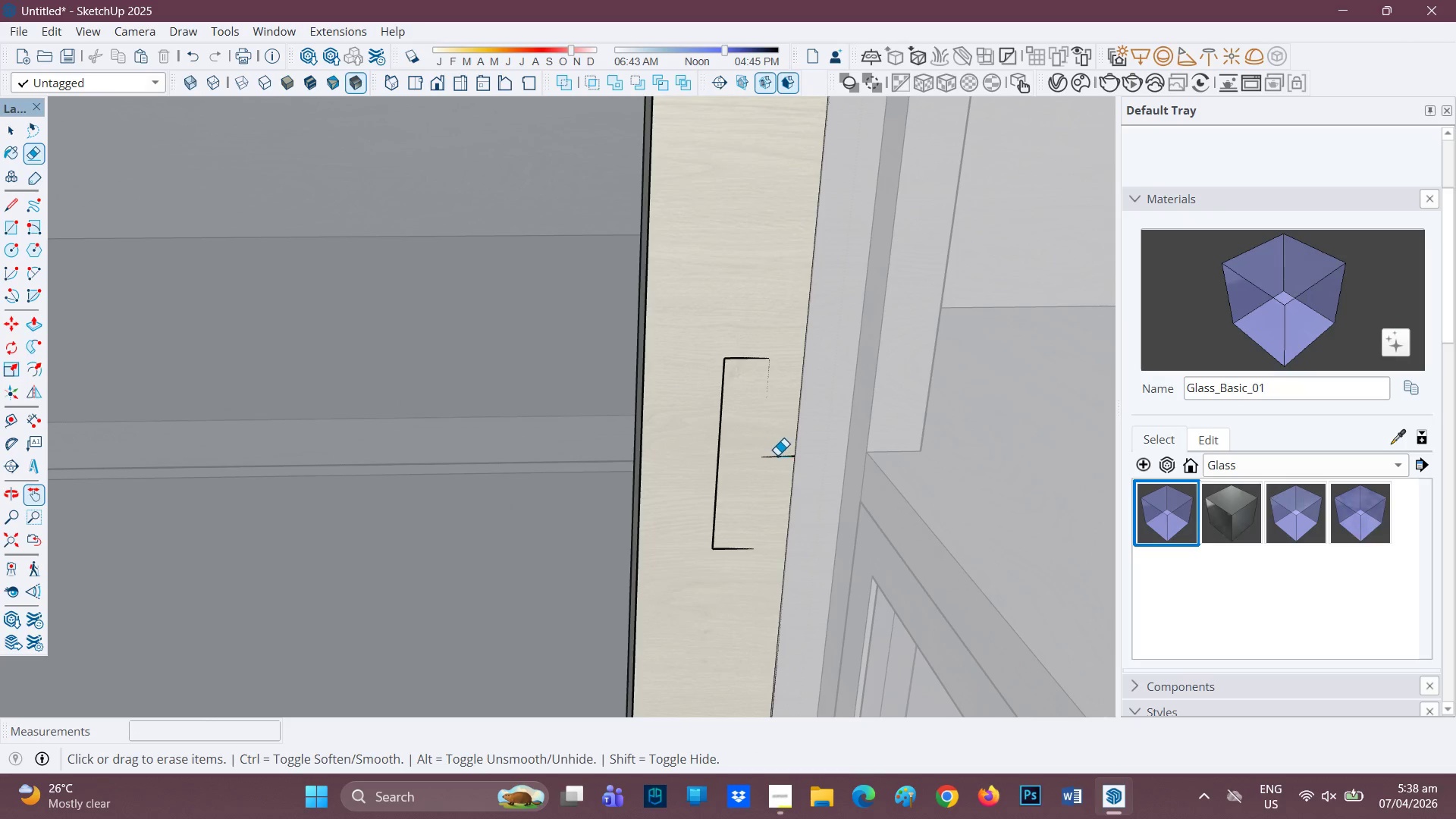 
left_click_drag(start_coordinate=[777, 455], to_coordinate=[776, 472])
 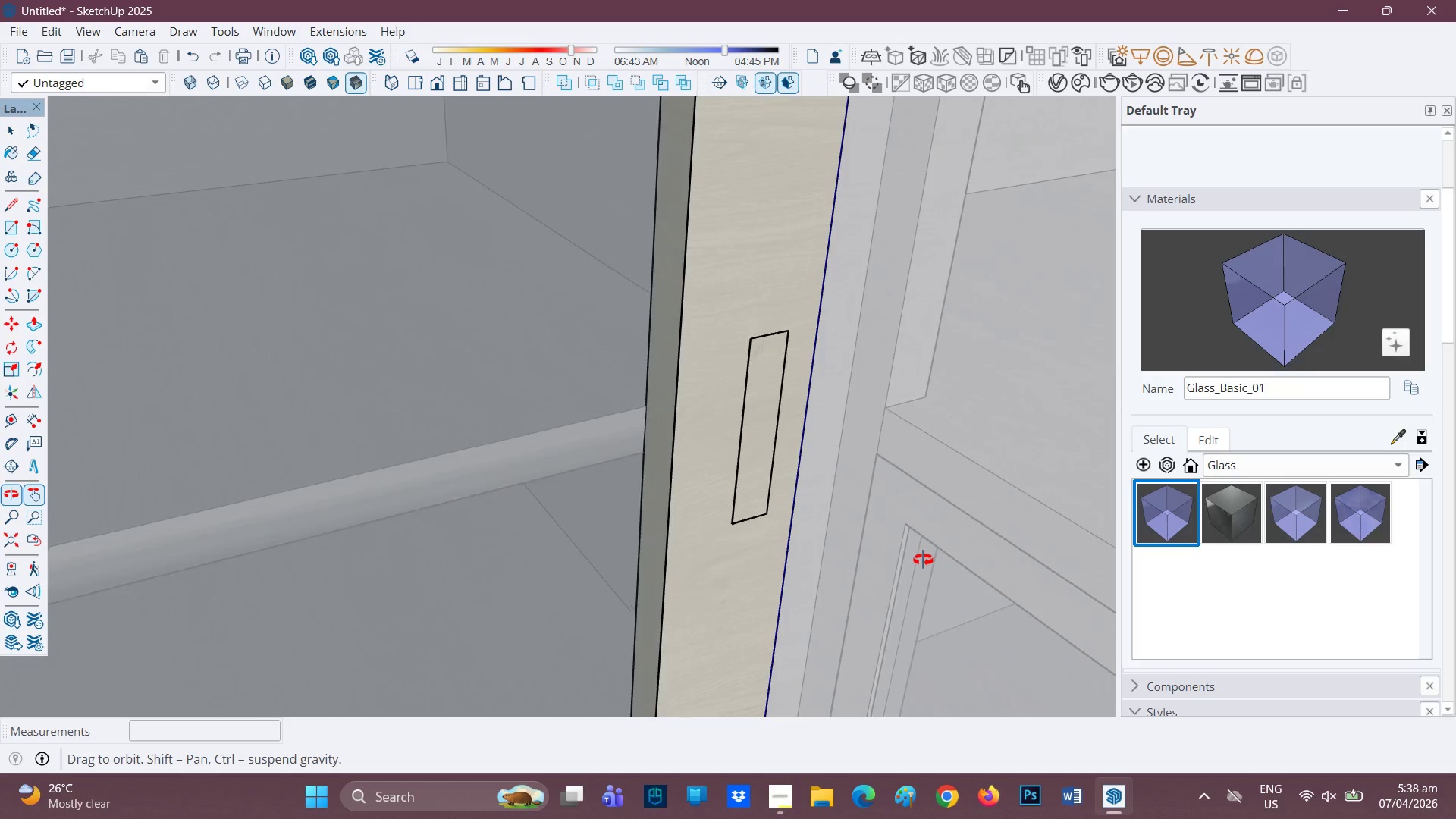 
scroll: coordinate [712, 402], scroll_direction: up, amount: 3.0
 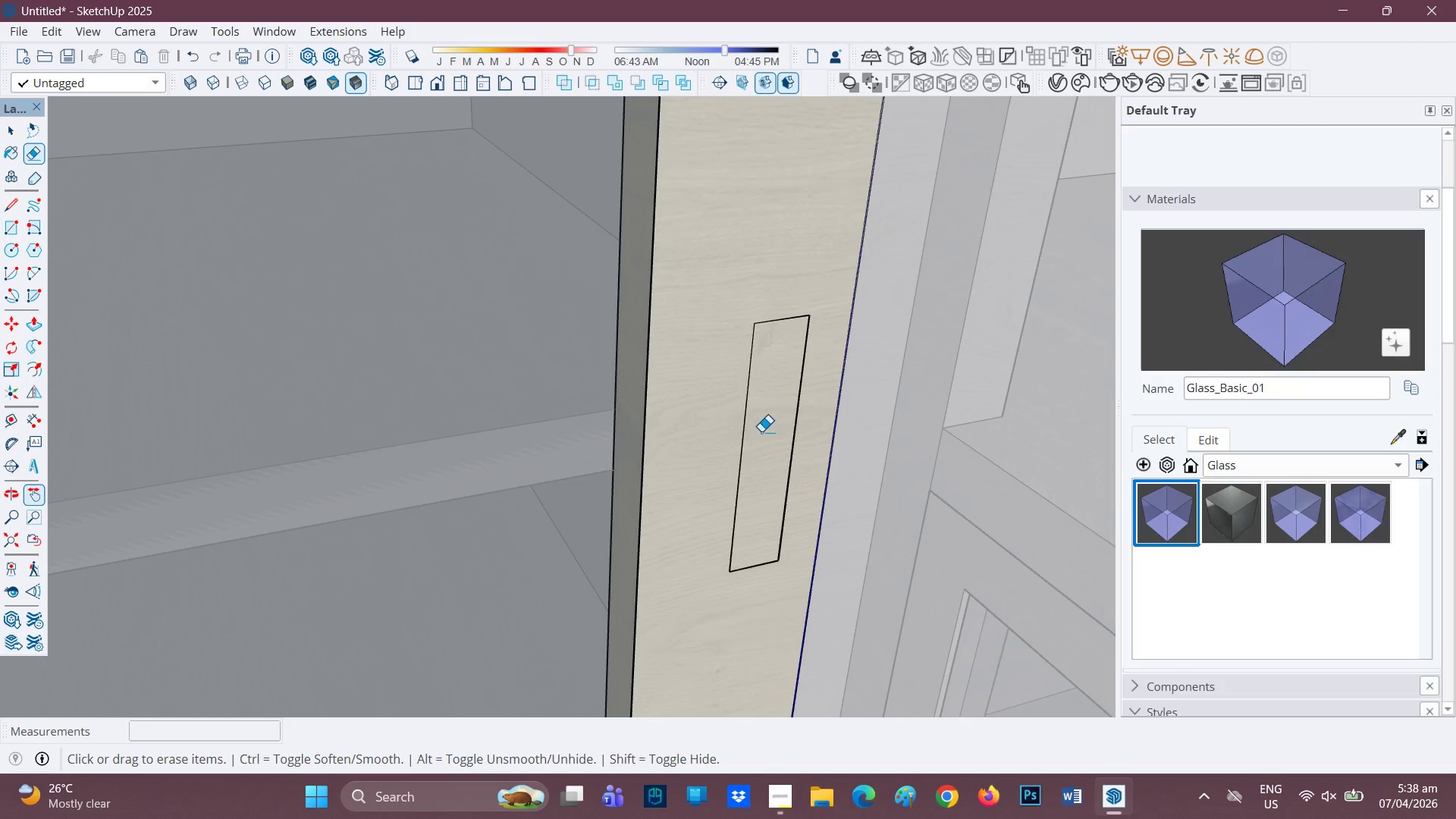 
left_click([762, 431])
 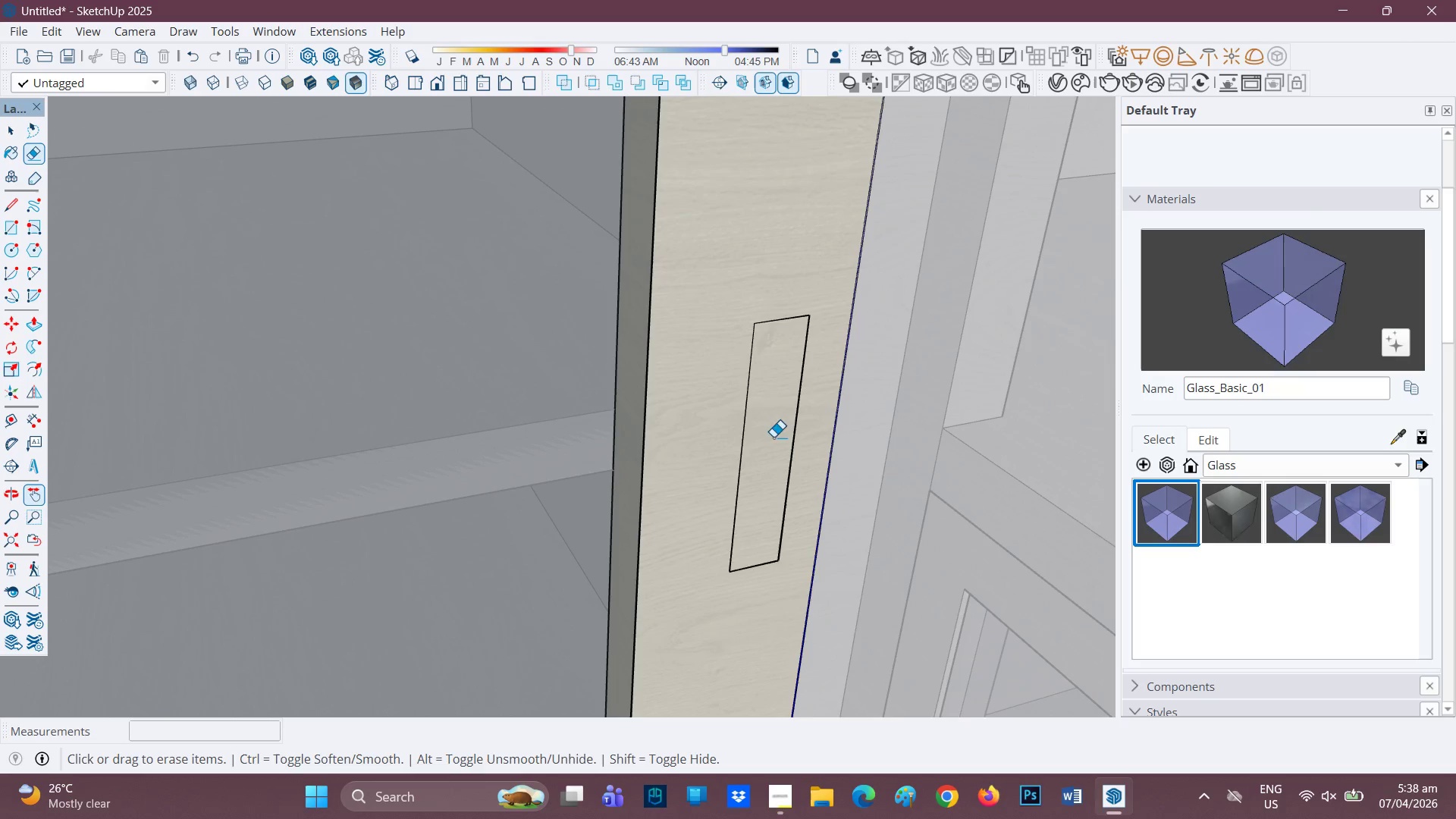 
key(P)
 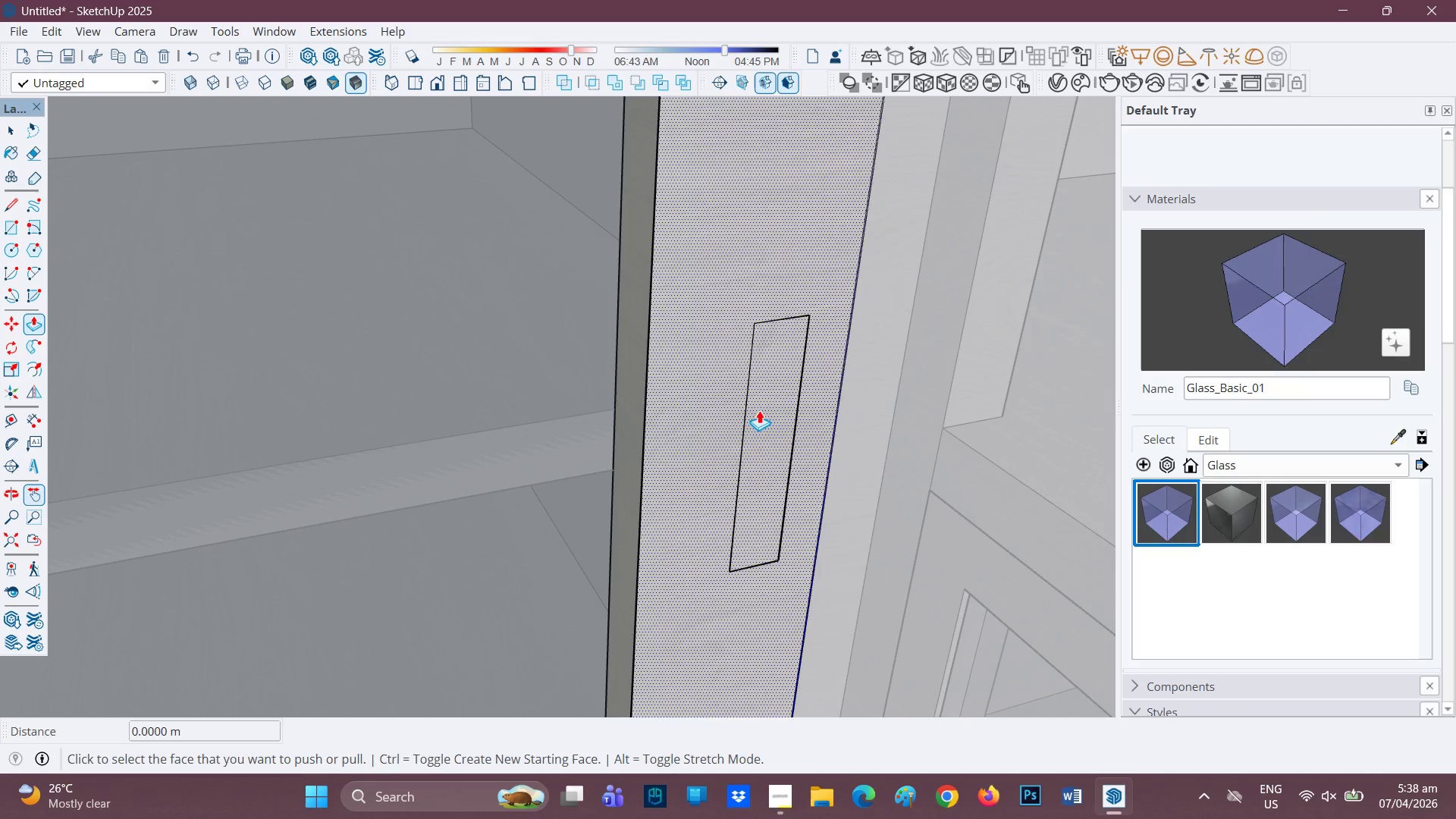 
left_click([759, 397])
 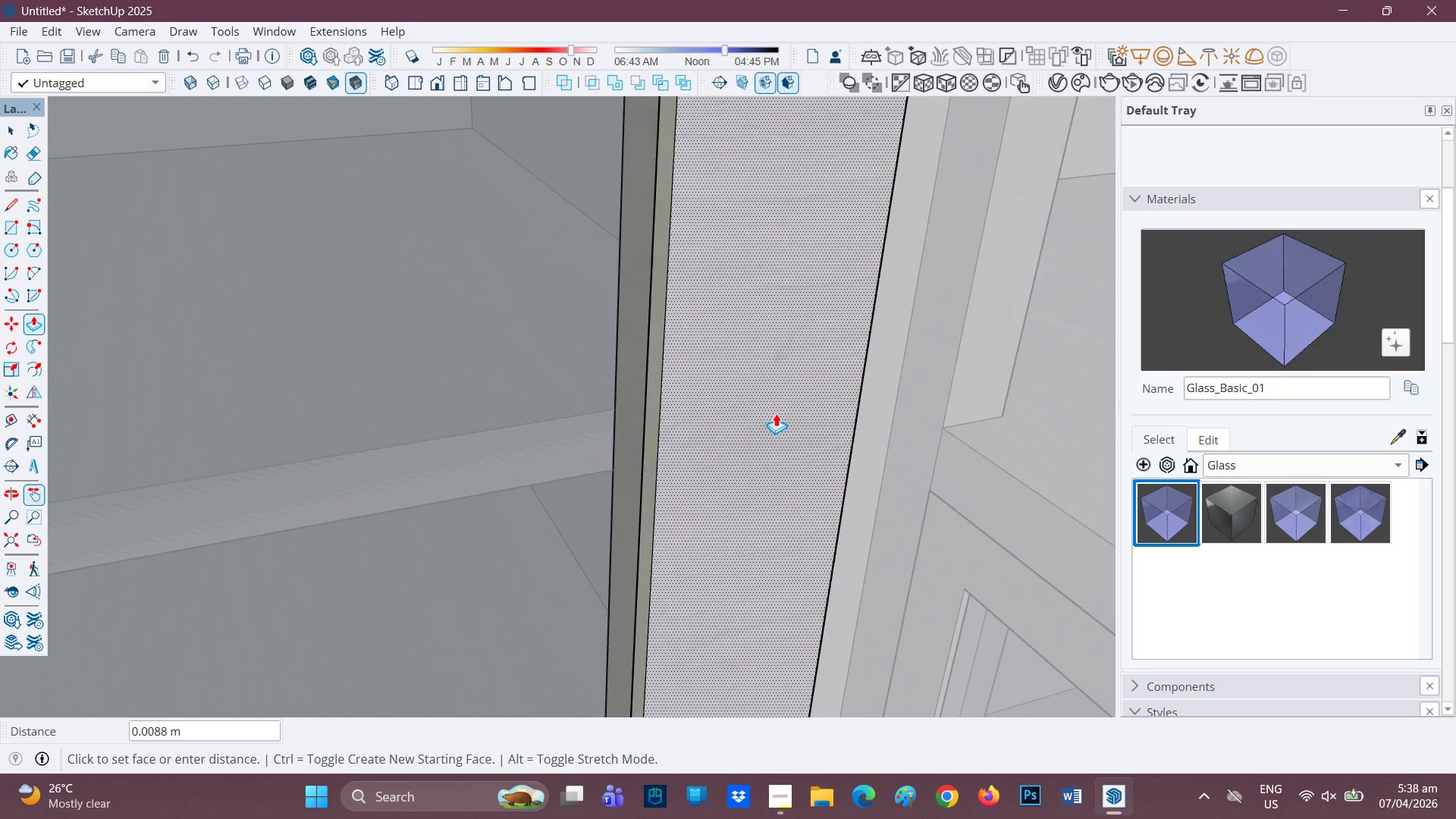 
key(Space)
 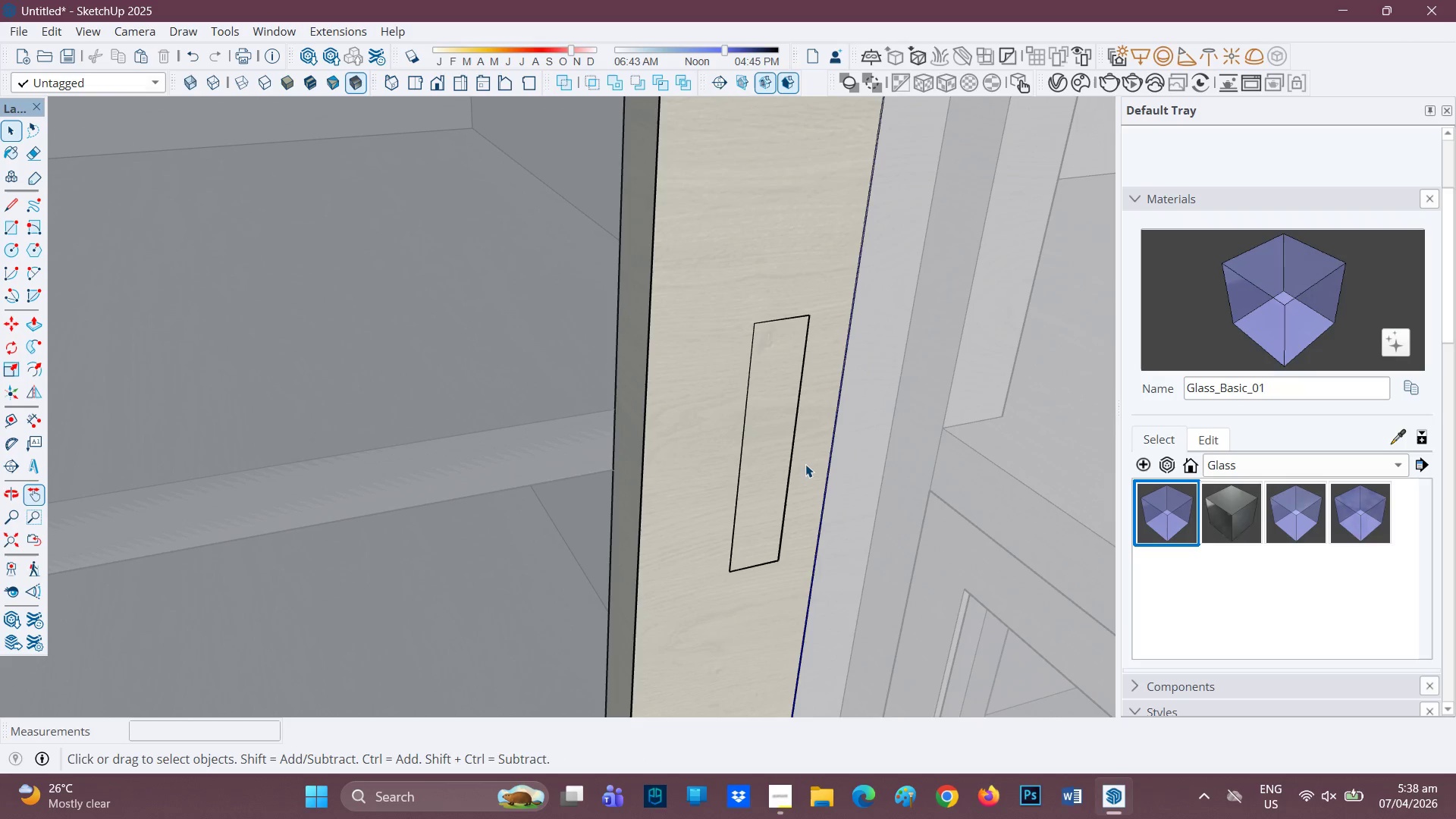 
hold_key(key=ControlLeft, duration=0.55)
 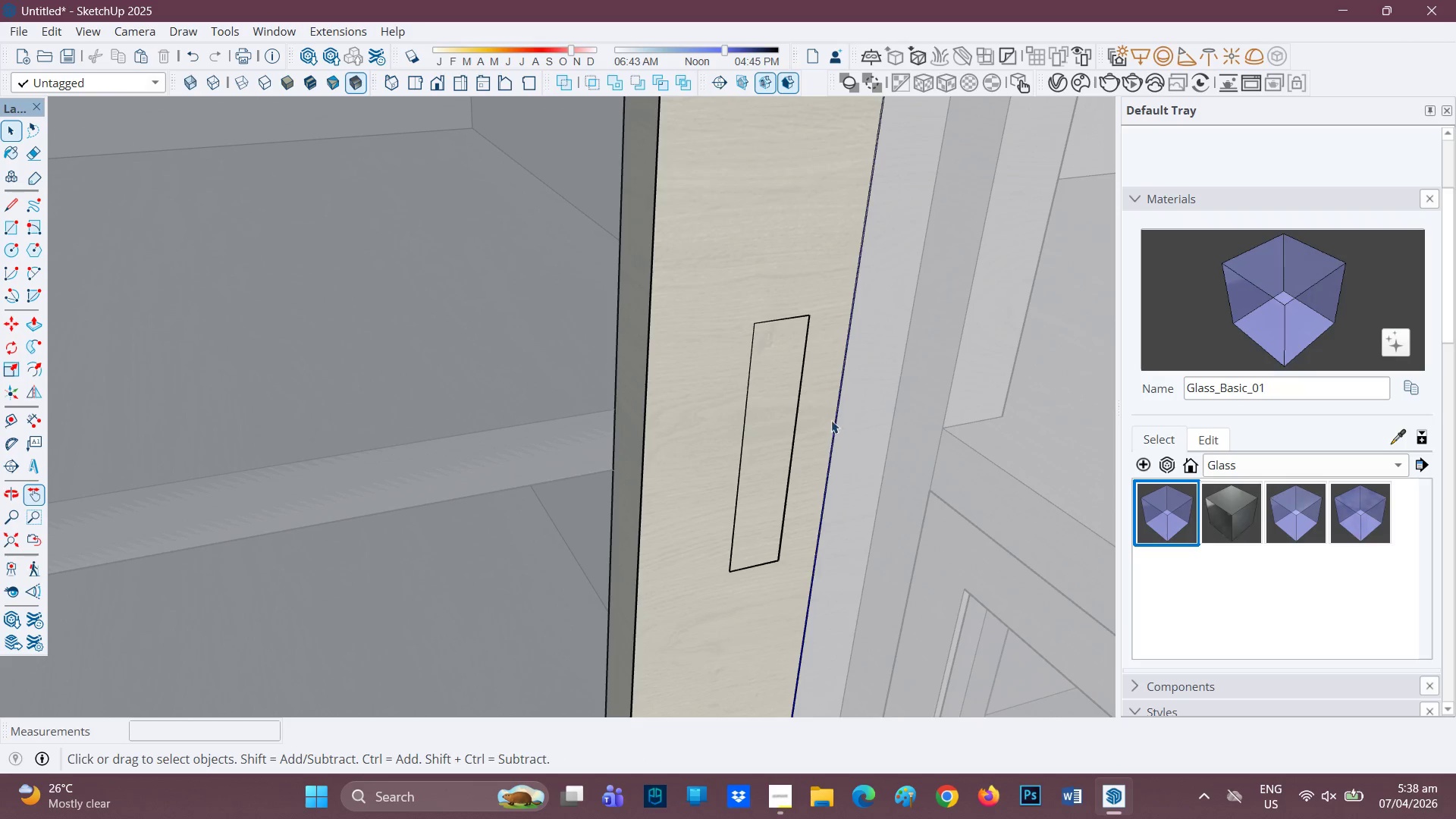 
scroll: coordinate [833, 410], scroll_direction: up, amount: 2.0
 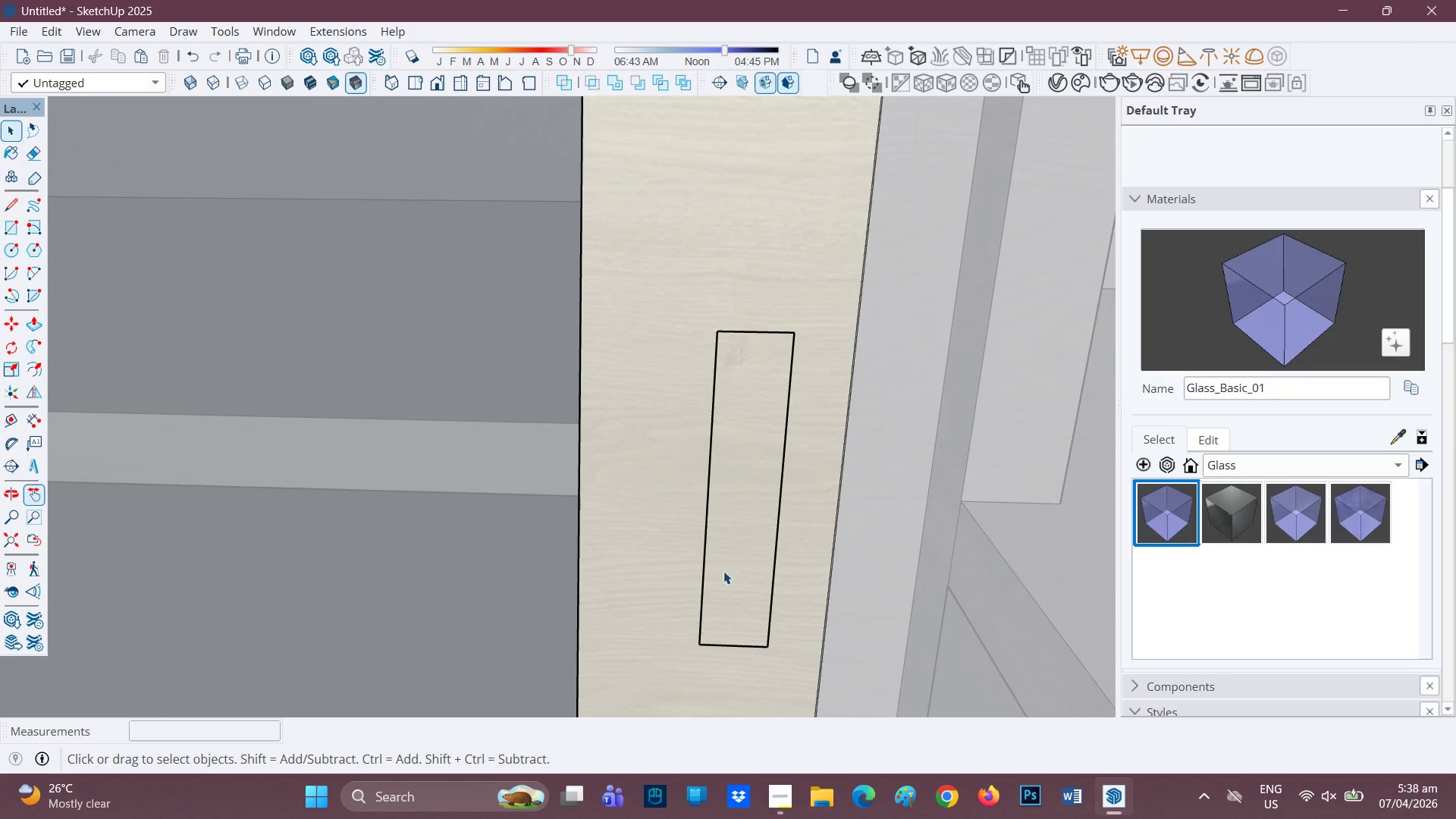 
key(R)
 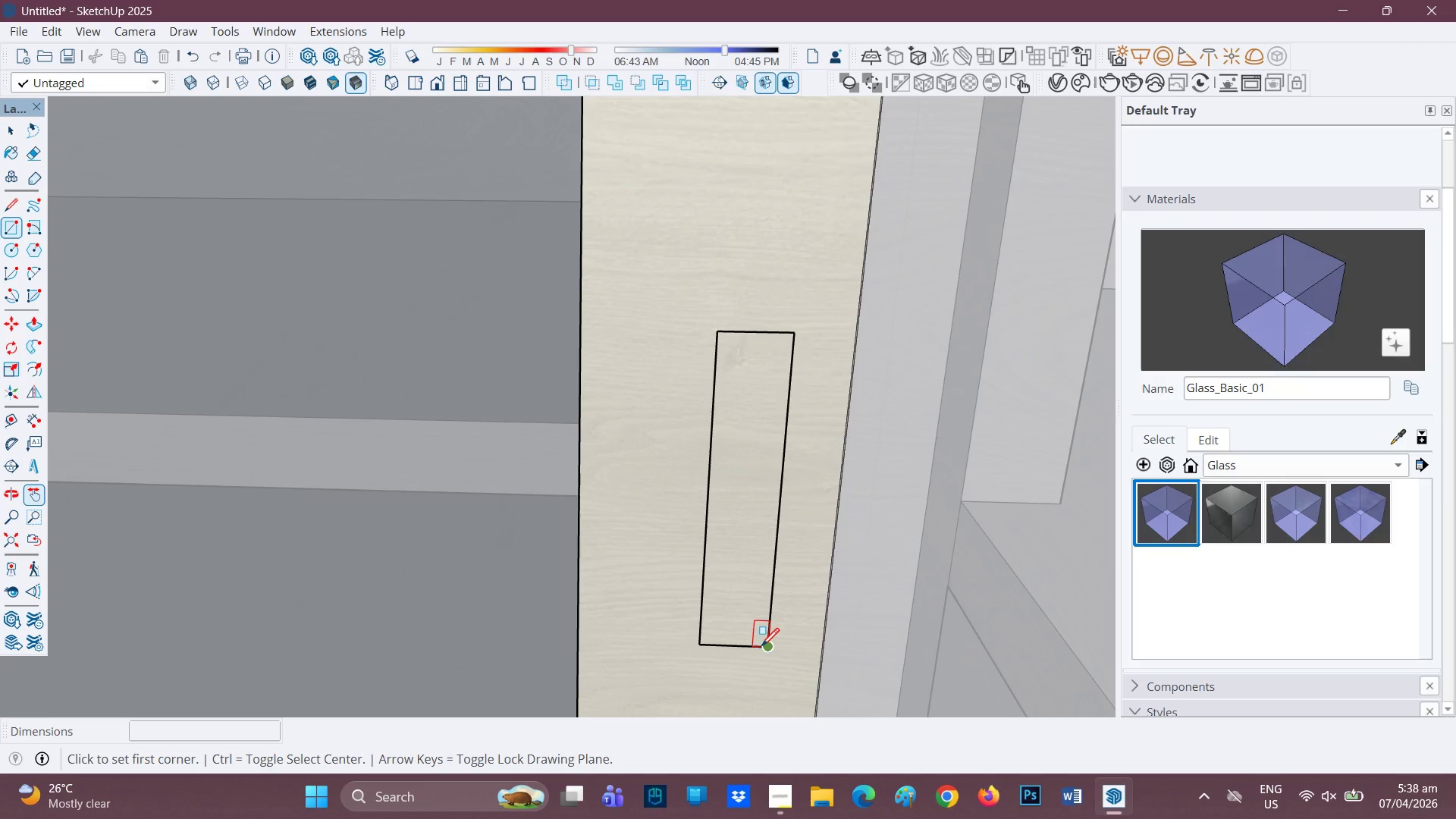 
left_click_drag(start_coordinate=[763, 648], to_coordinate=[761, 643])
 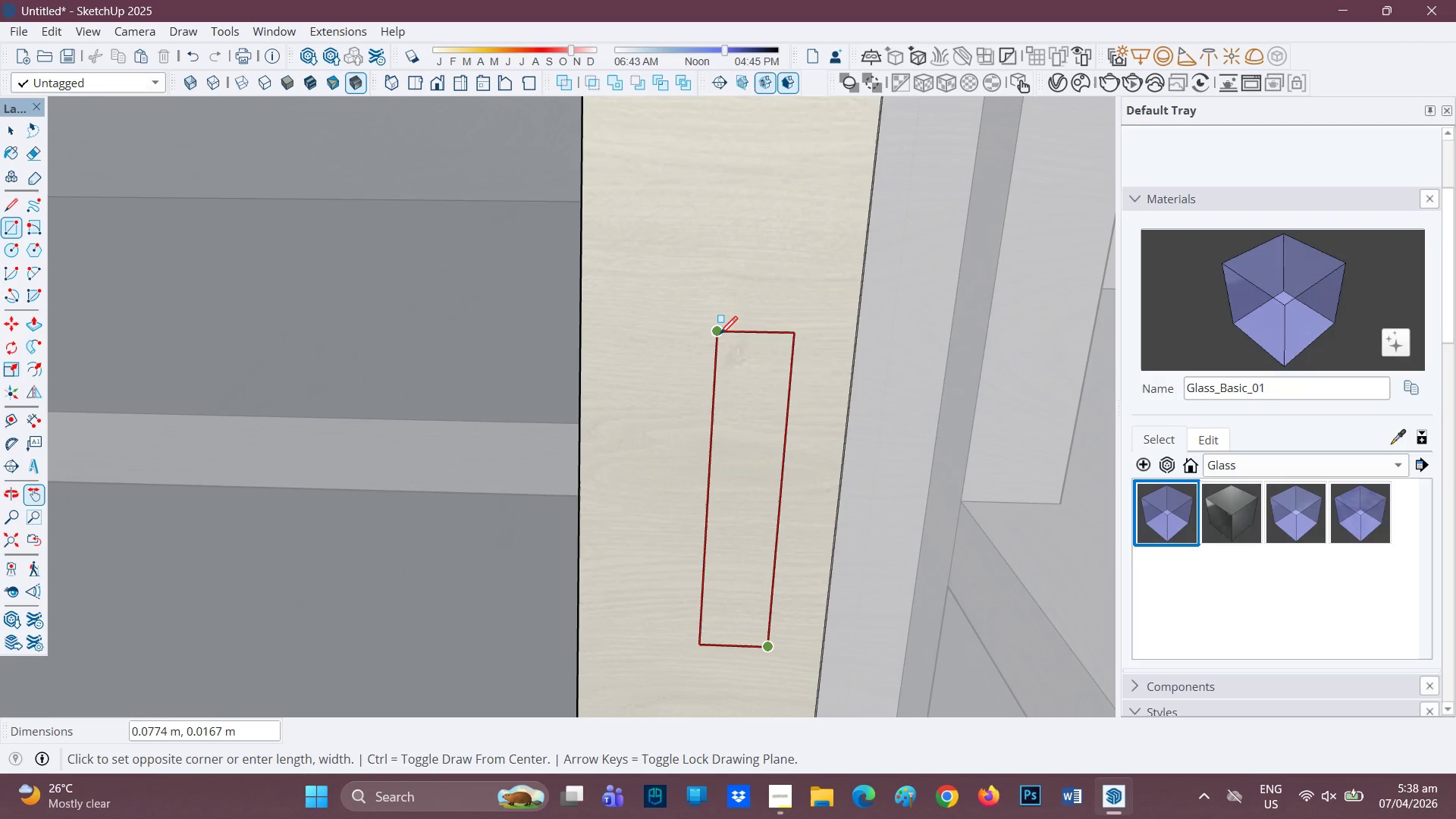 
left_click([720, 333])
 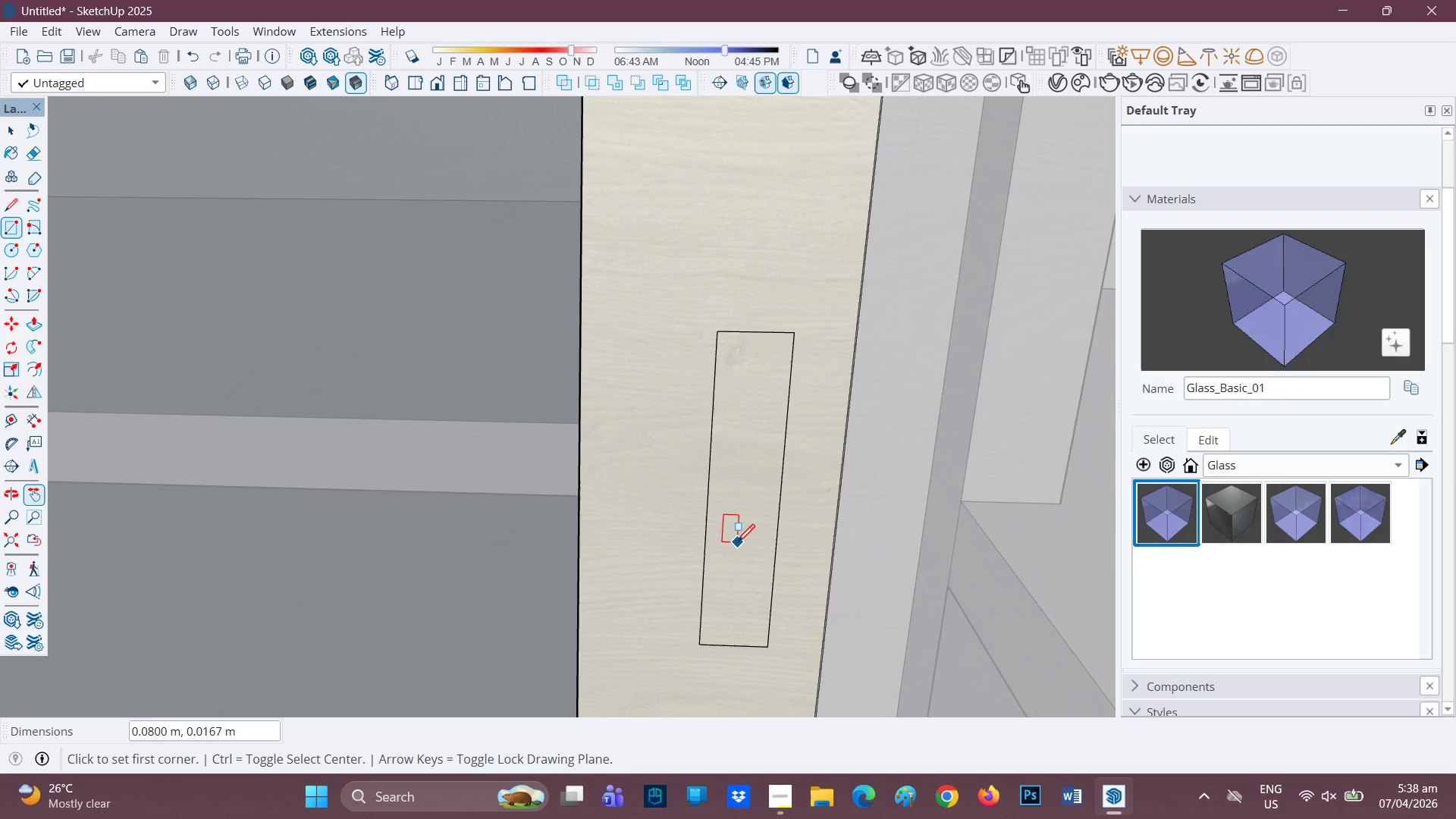 
key(P)
 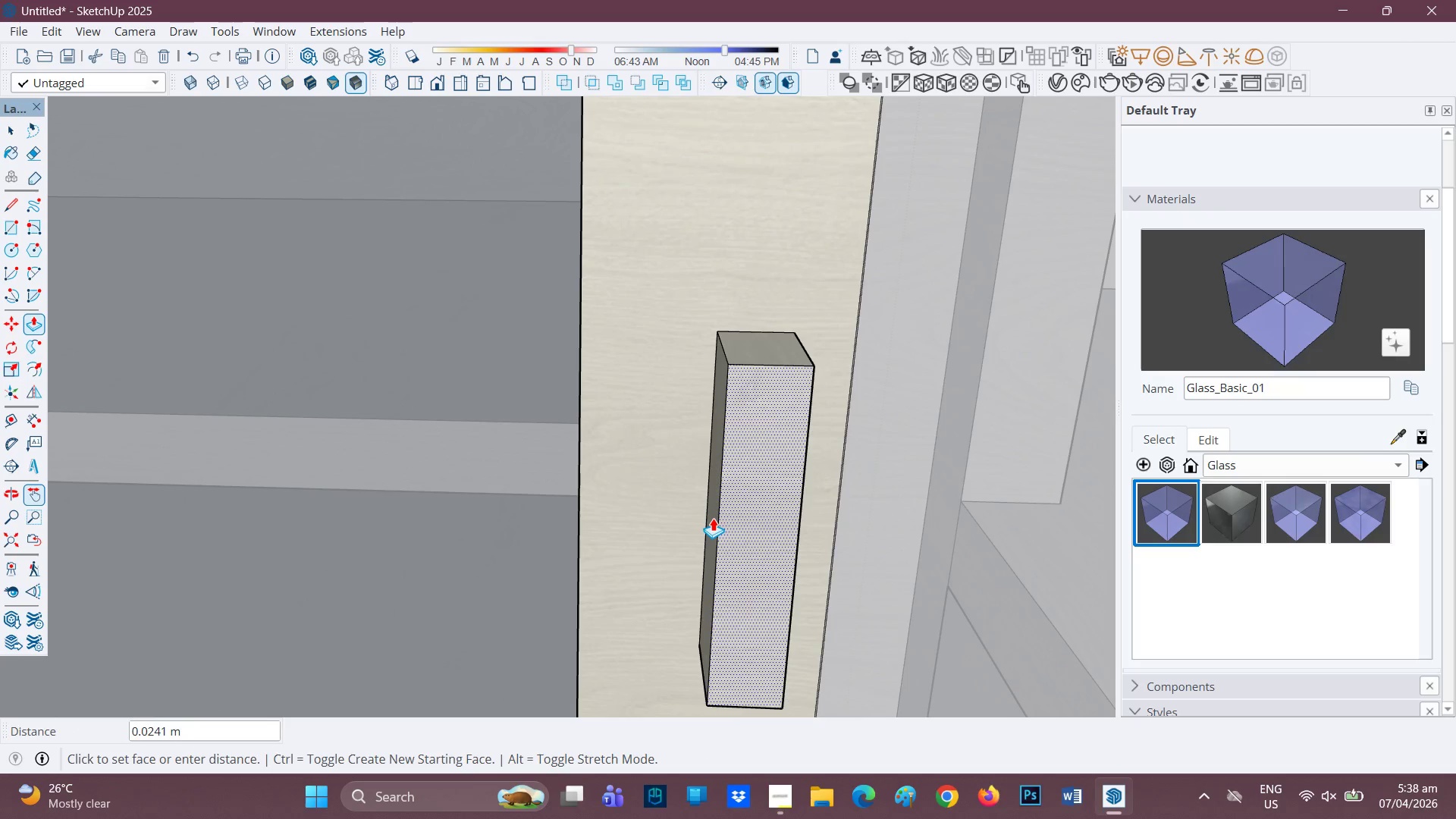 
type(0.04)
 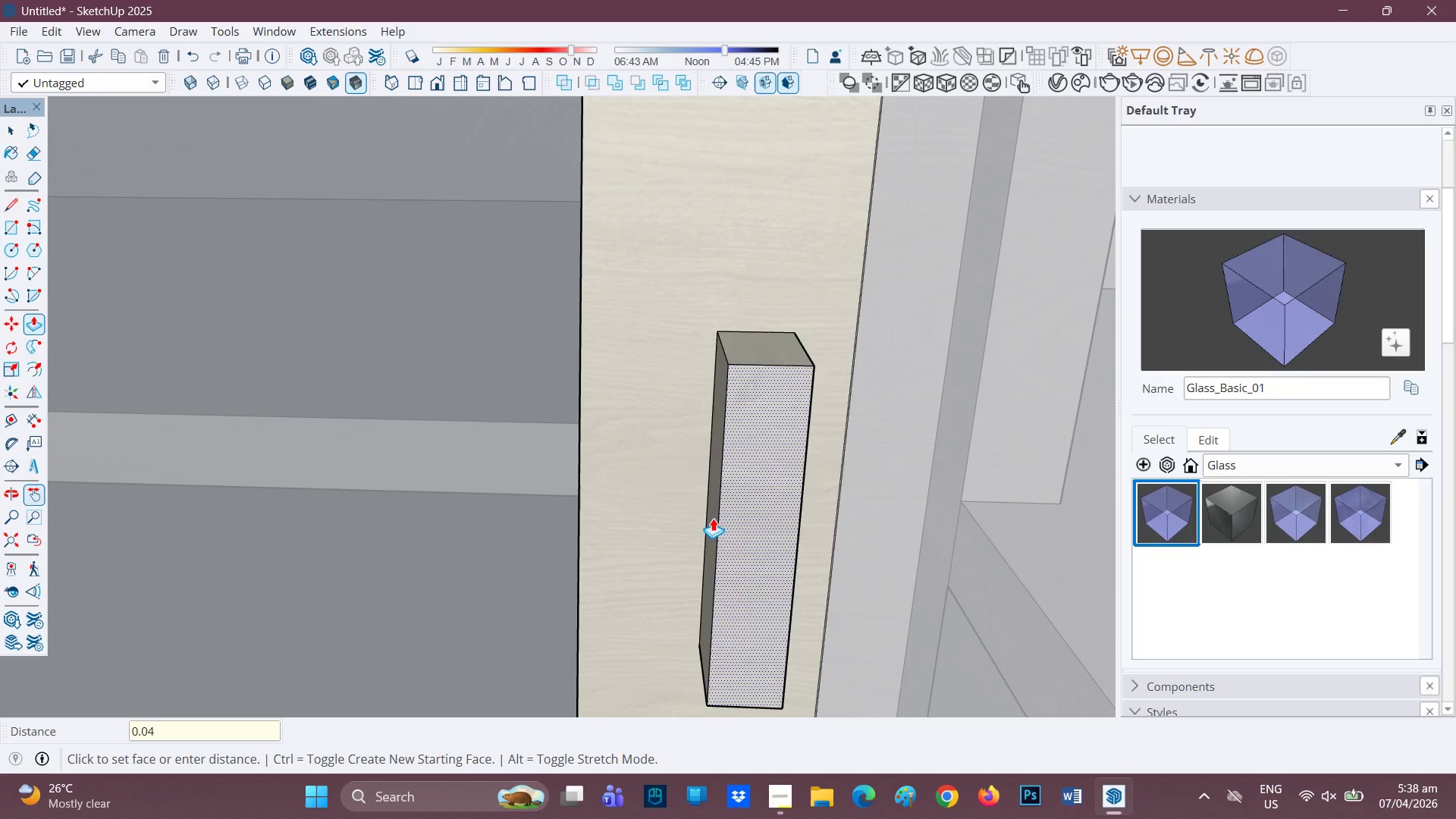 
key(Enter)
 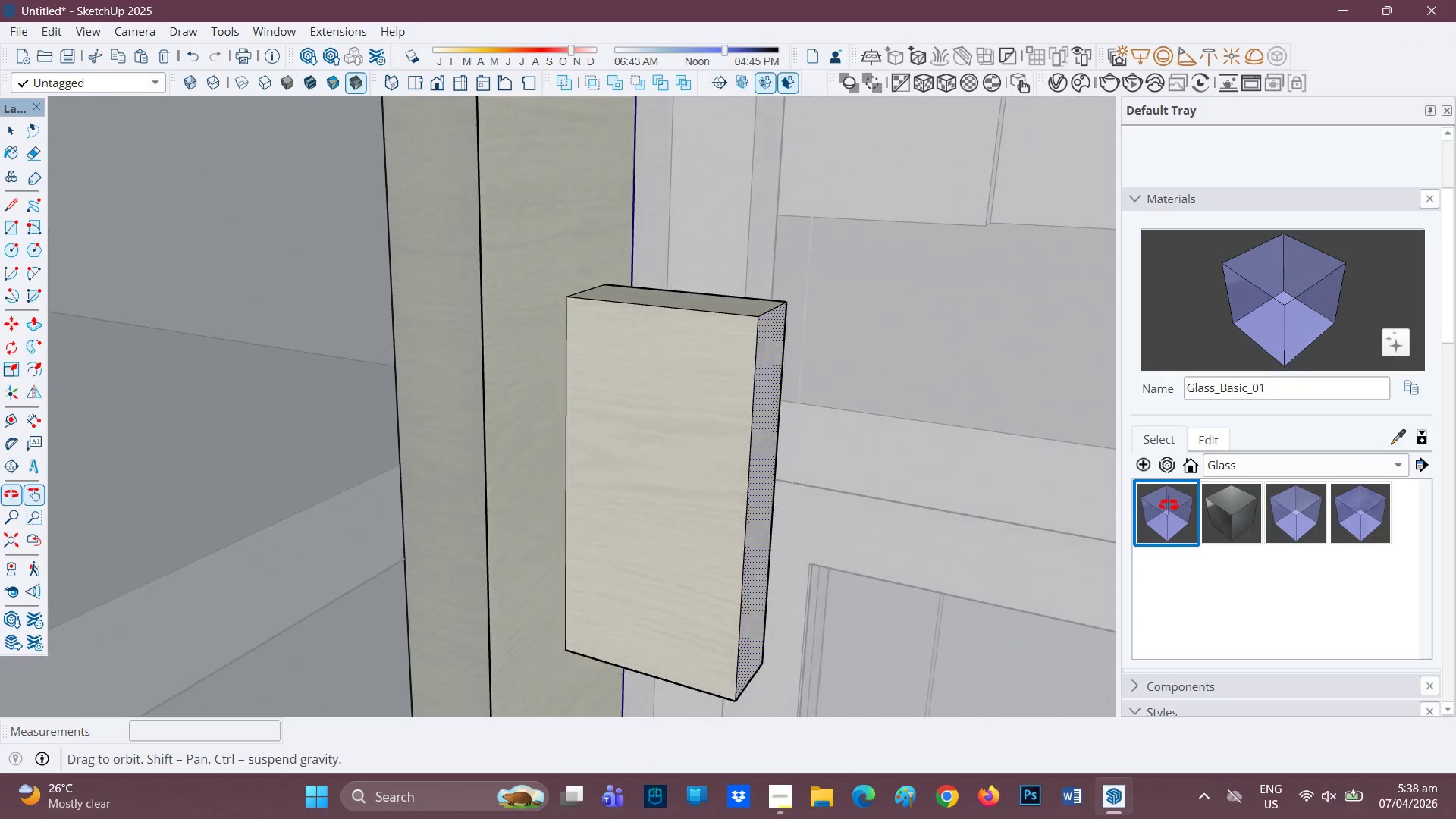 
key(Control+ControlLeft)
 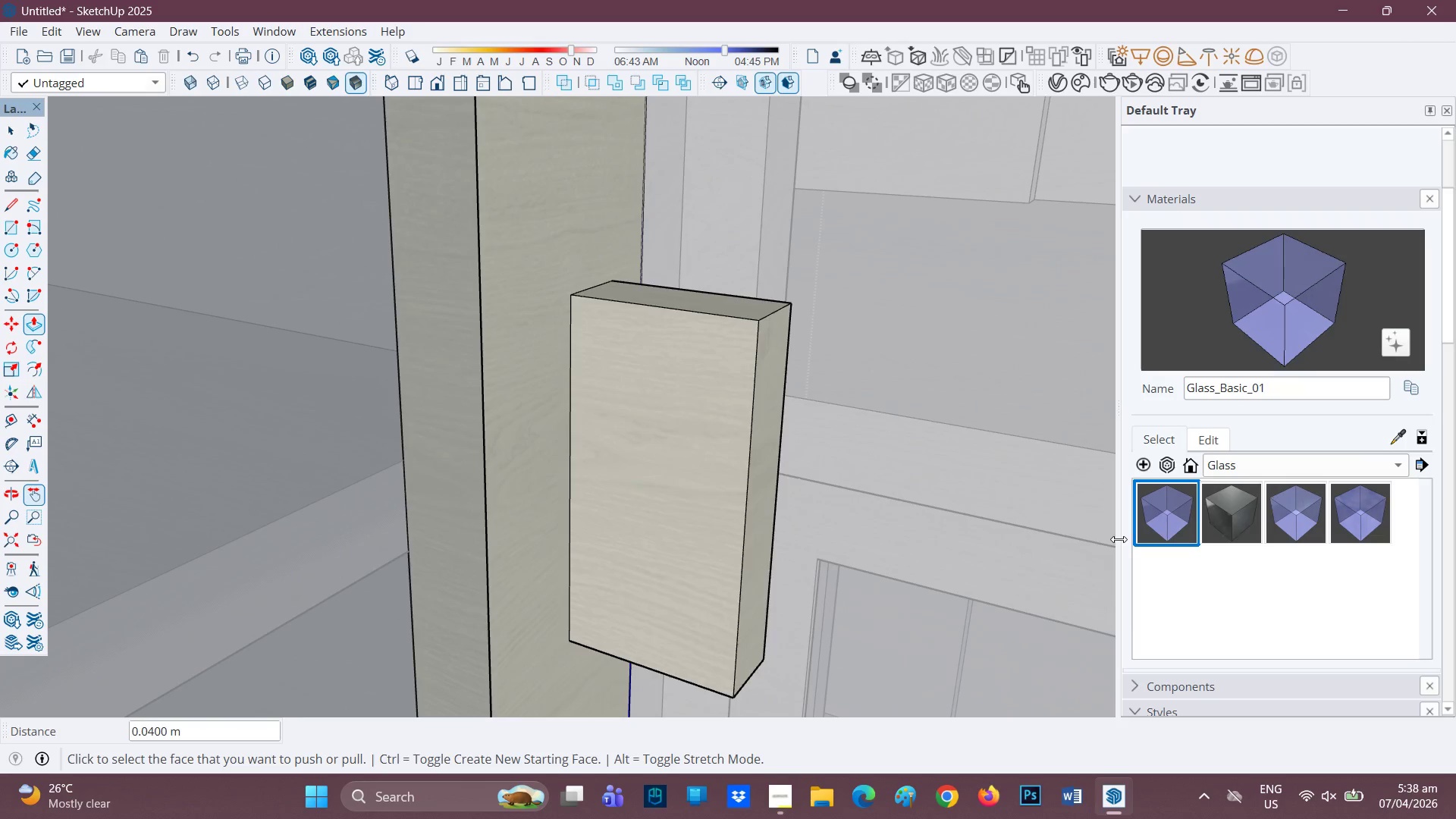 
key(Control+Z)
 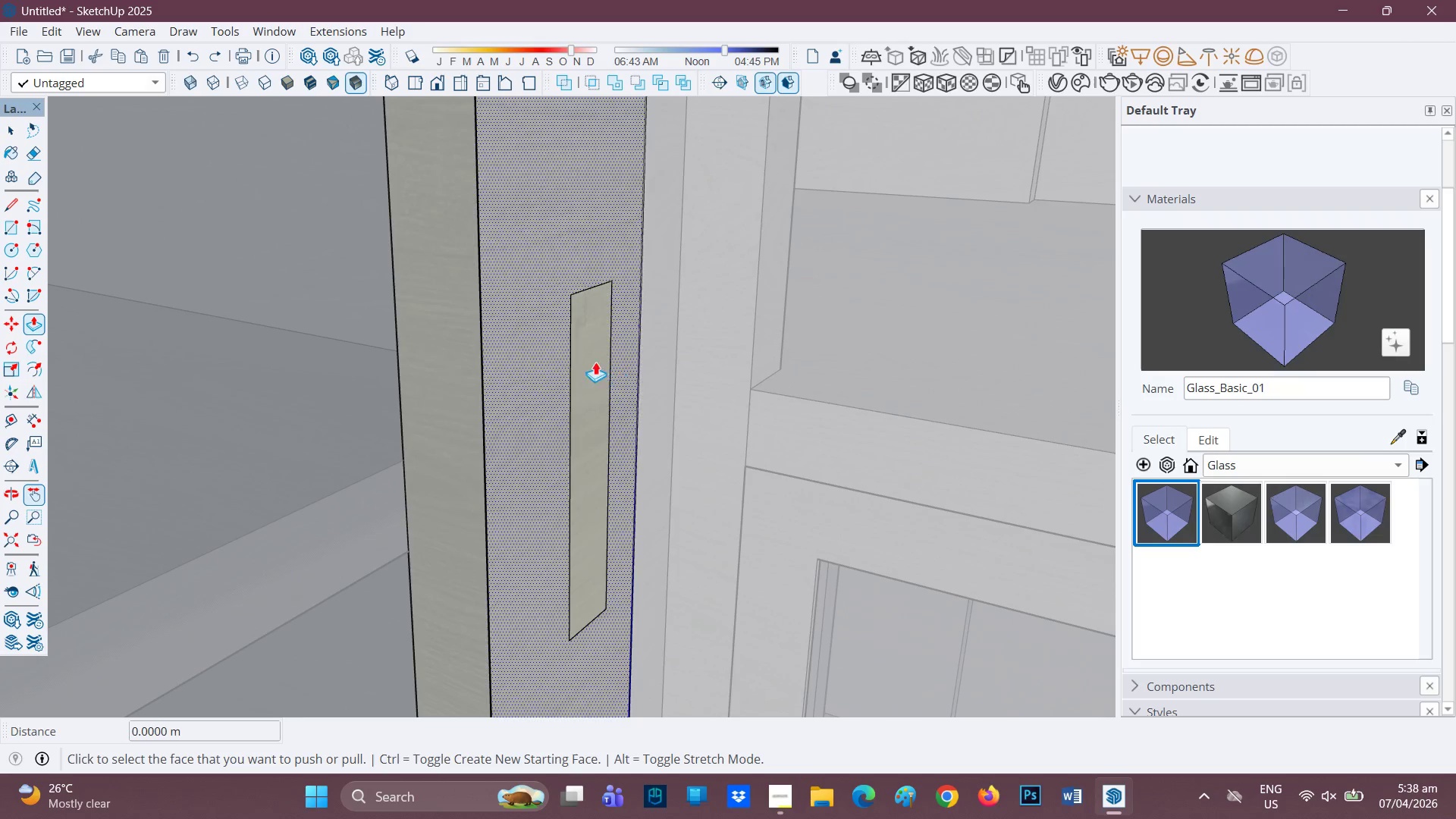 
left_click([588, 365])
 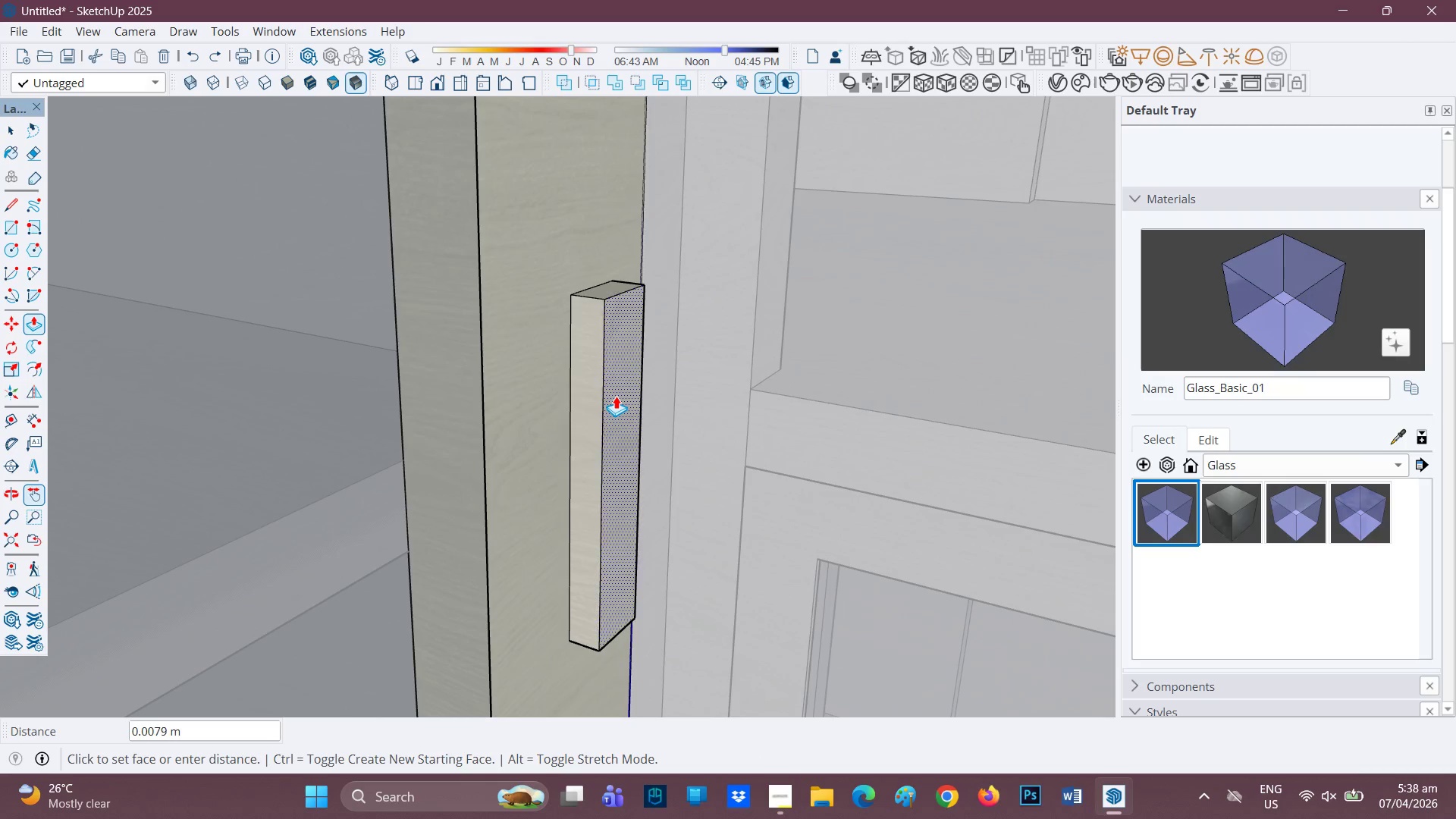 
type(0.02)
 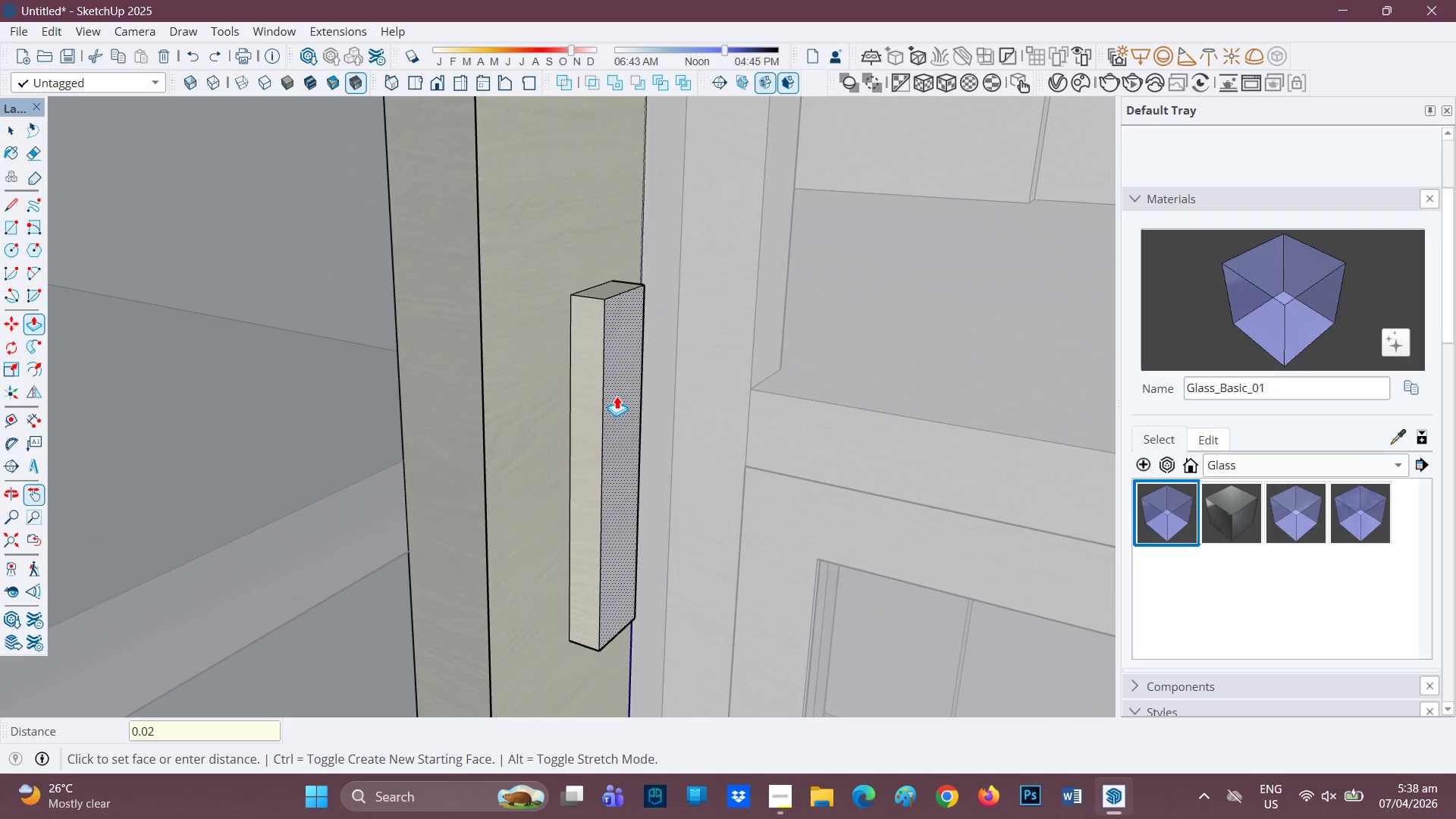 
key(Enter)
 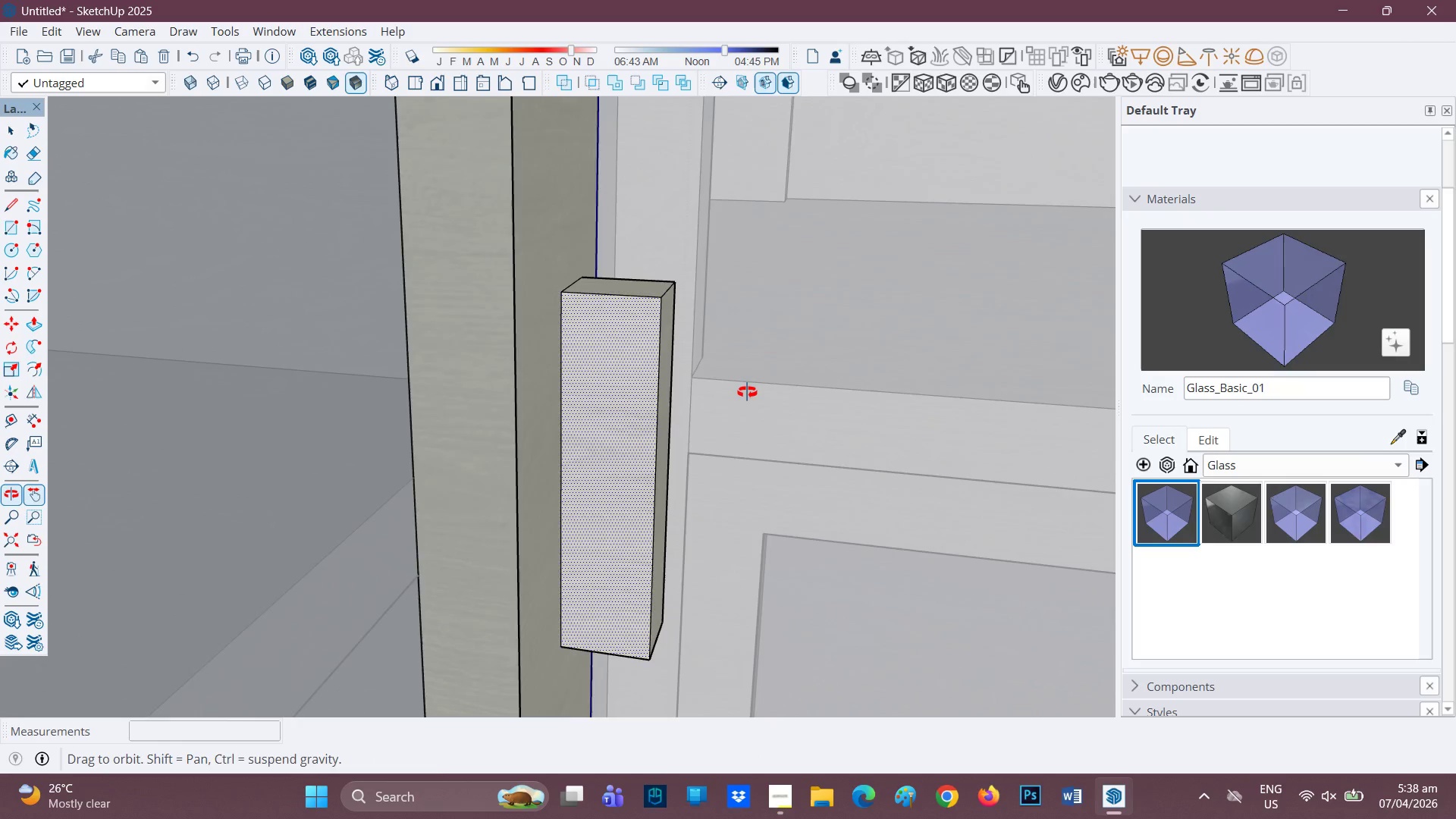 
scroll: coordinate [624, 381], scroll_direction: up, amount: 2.0
 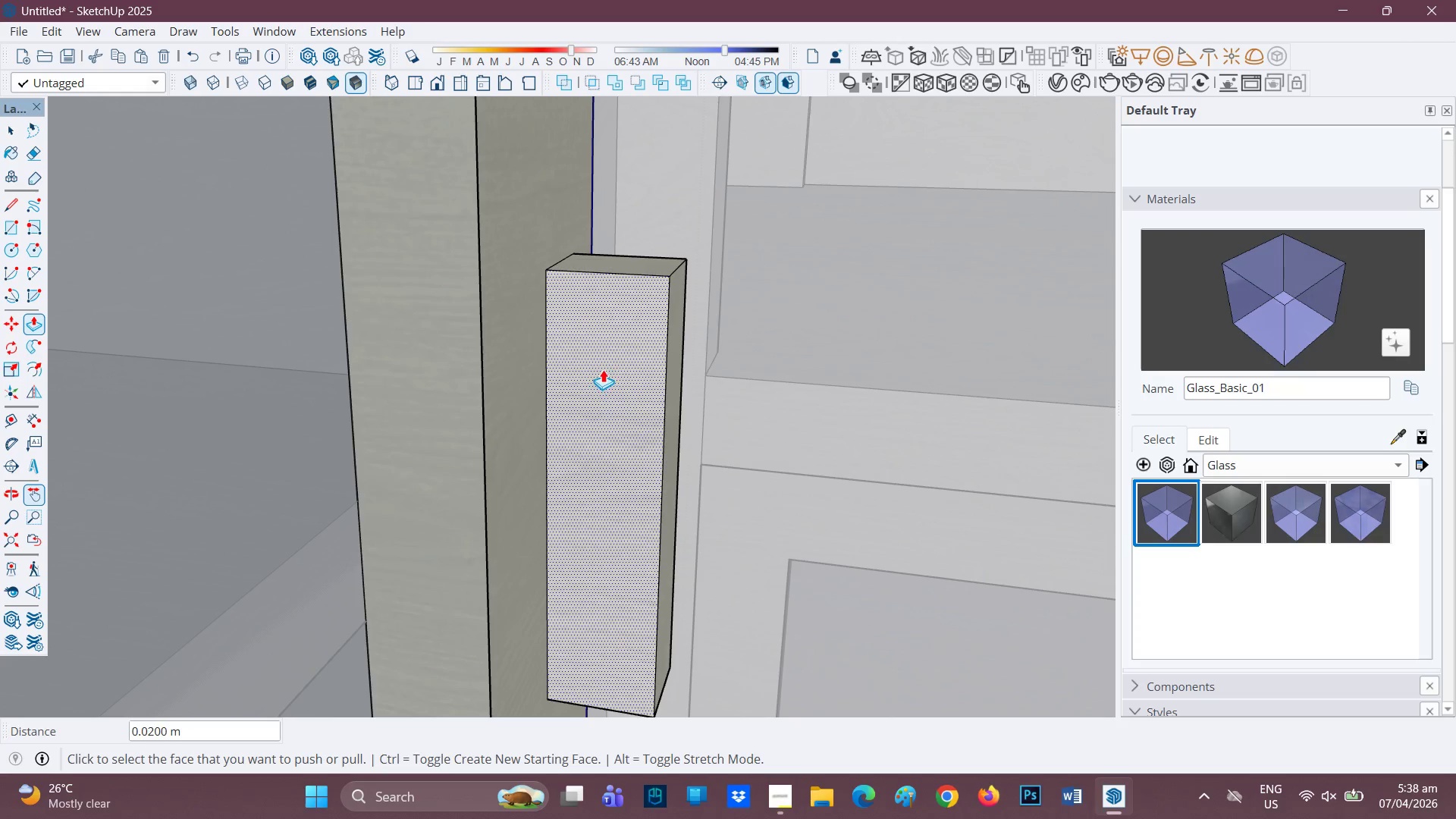 
scroll: coordinate [588, 376], scroll_direction: down, amount: 1.0
 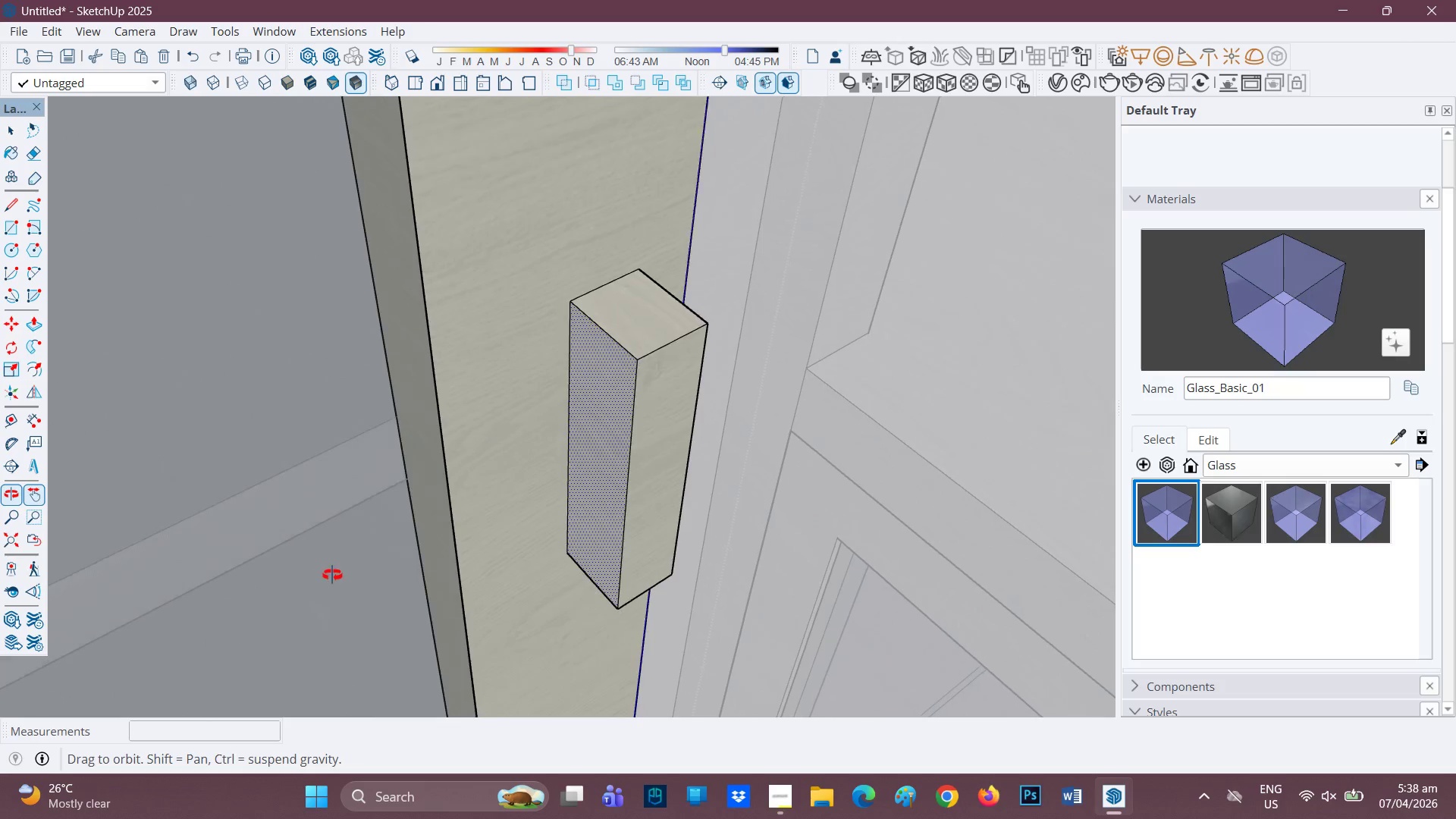 
wait(5.69)
 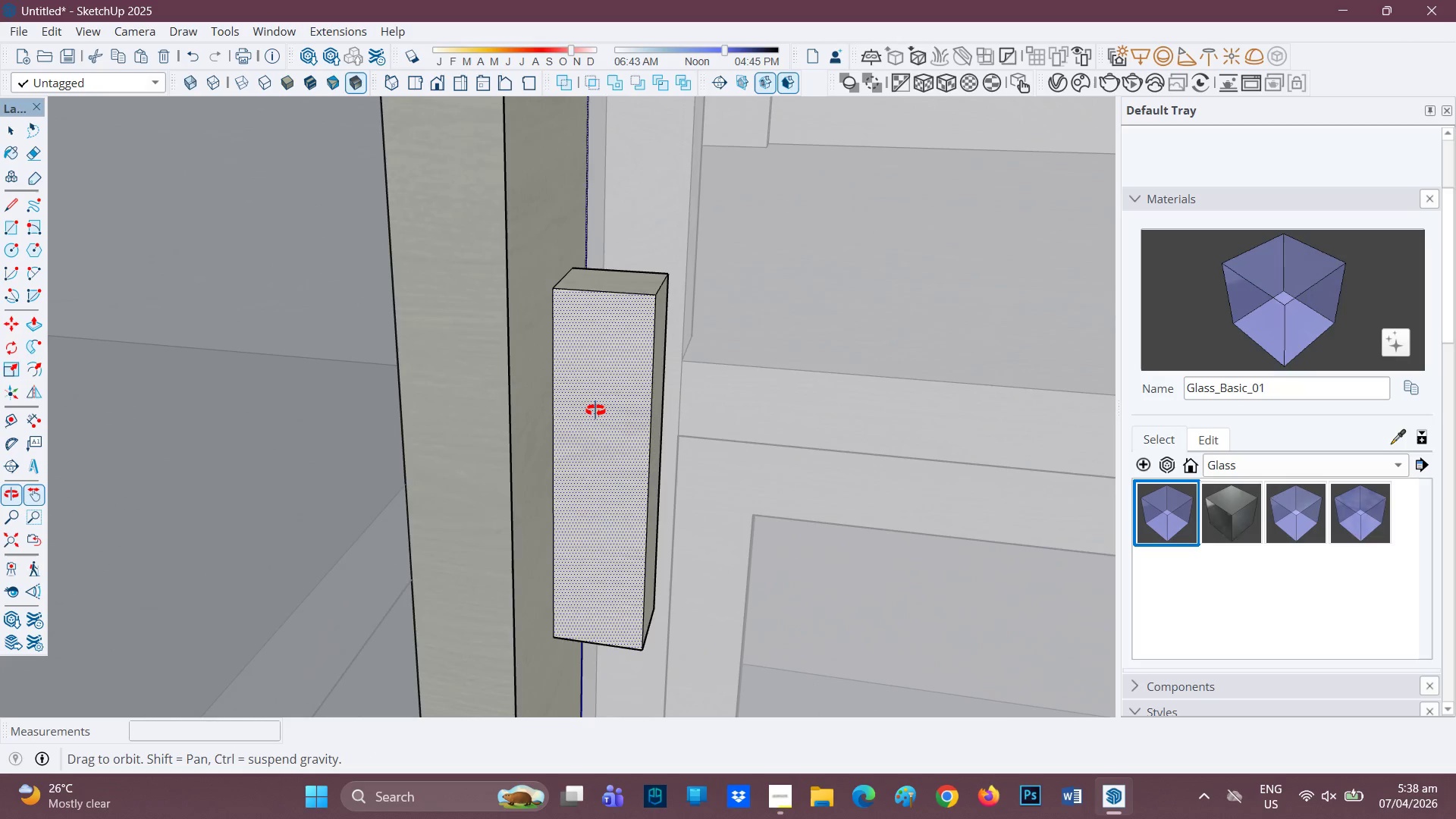 
scroll: coordinate [639, 374], scroll_direction: none, amount: 0.0
 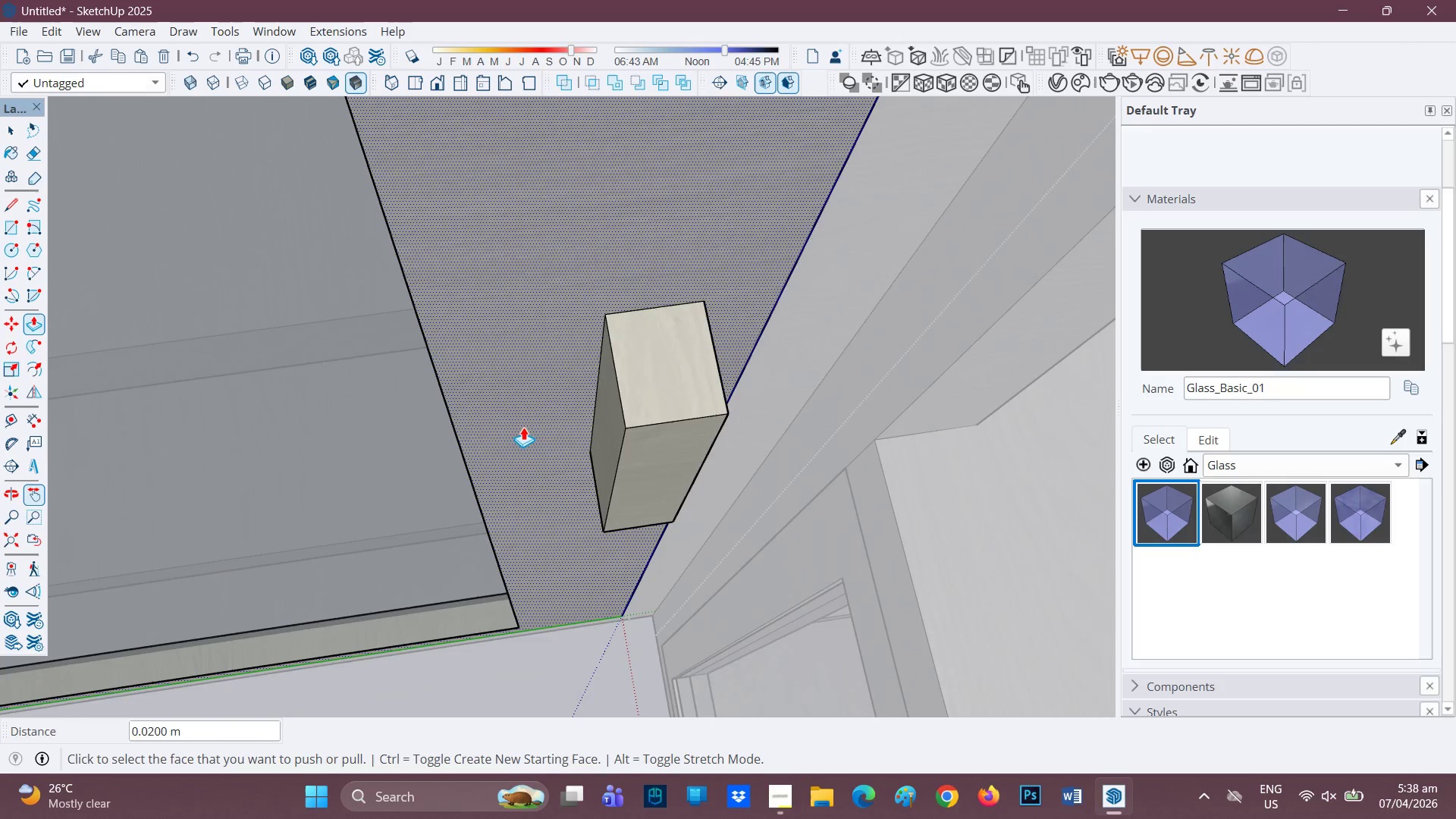 
key(L)
 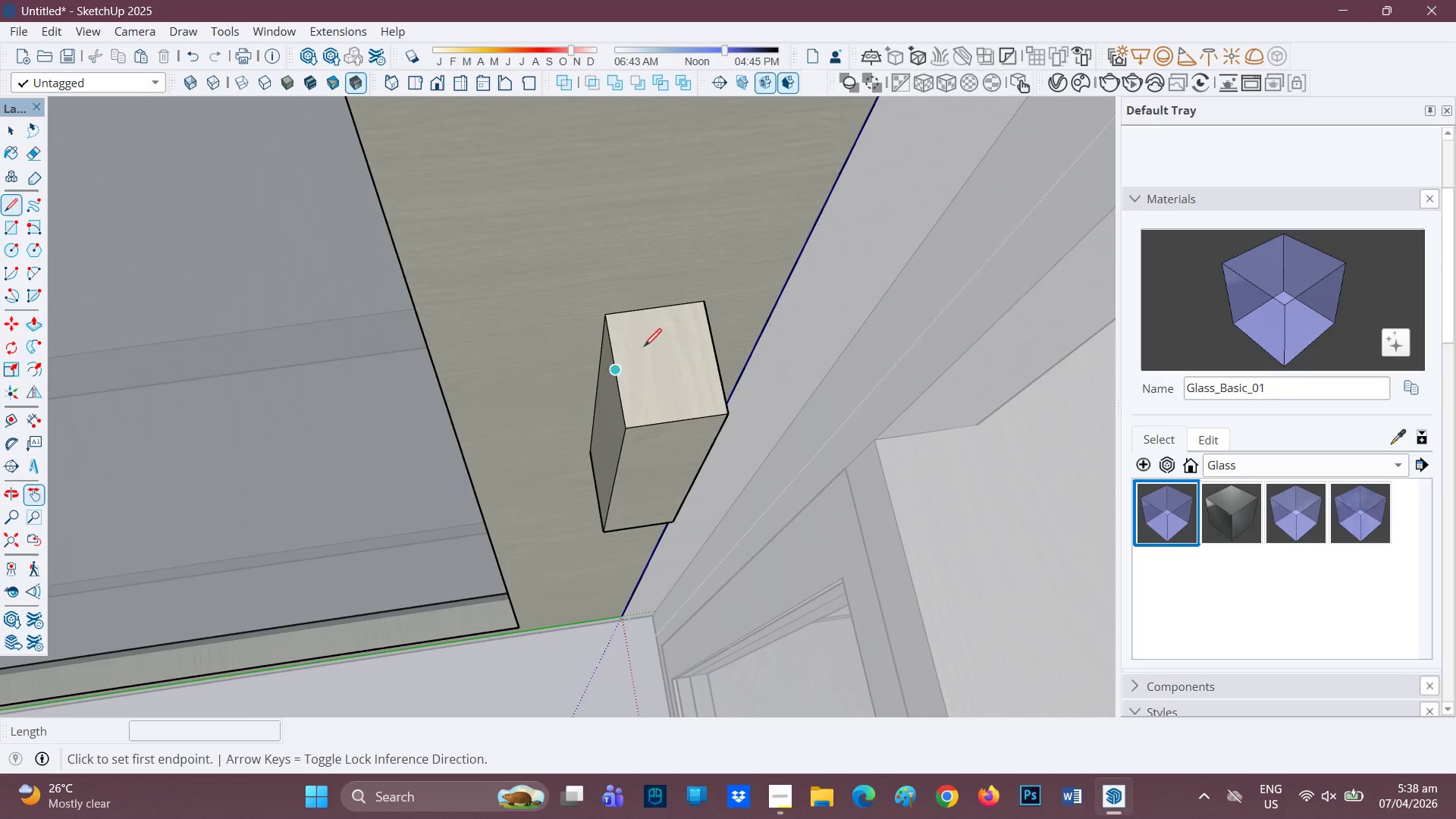 
mouse_move([666, 337])
 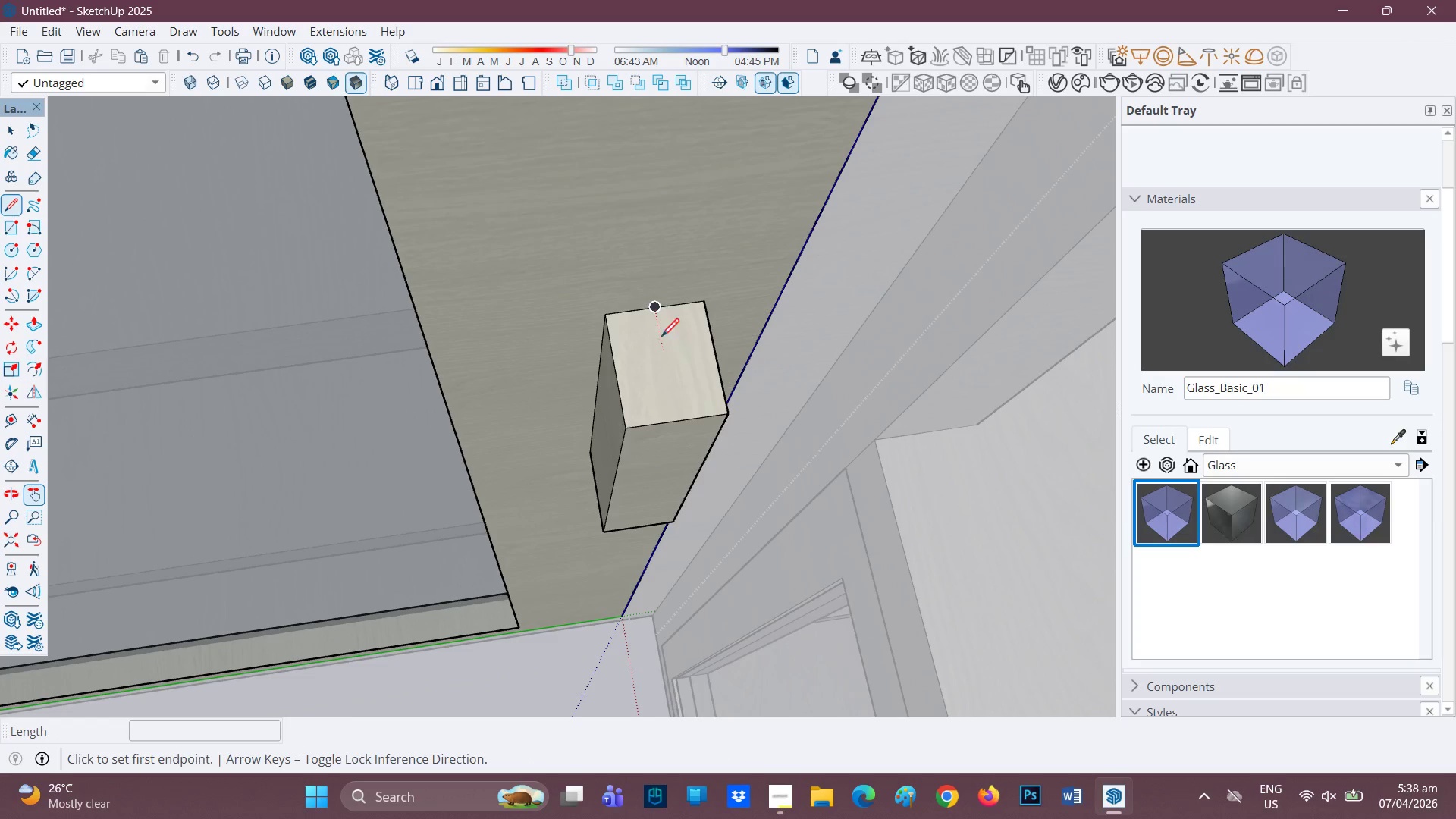 
left_click([657, 311])
 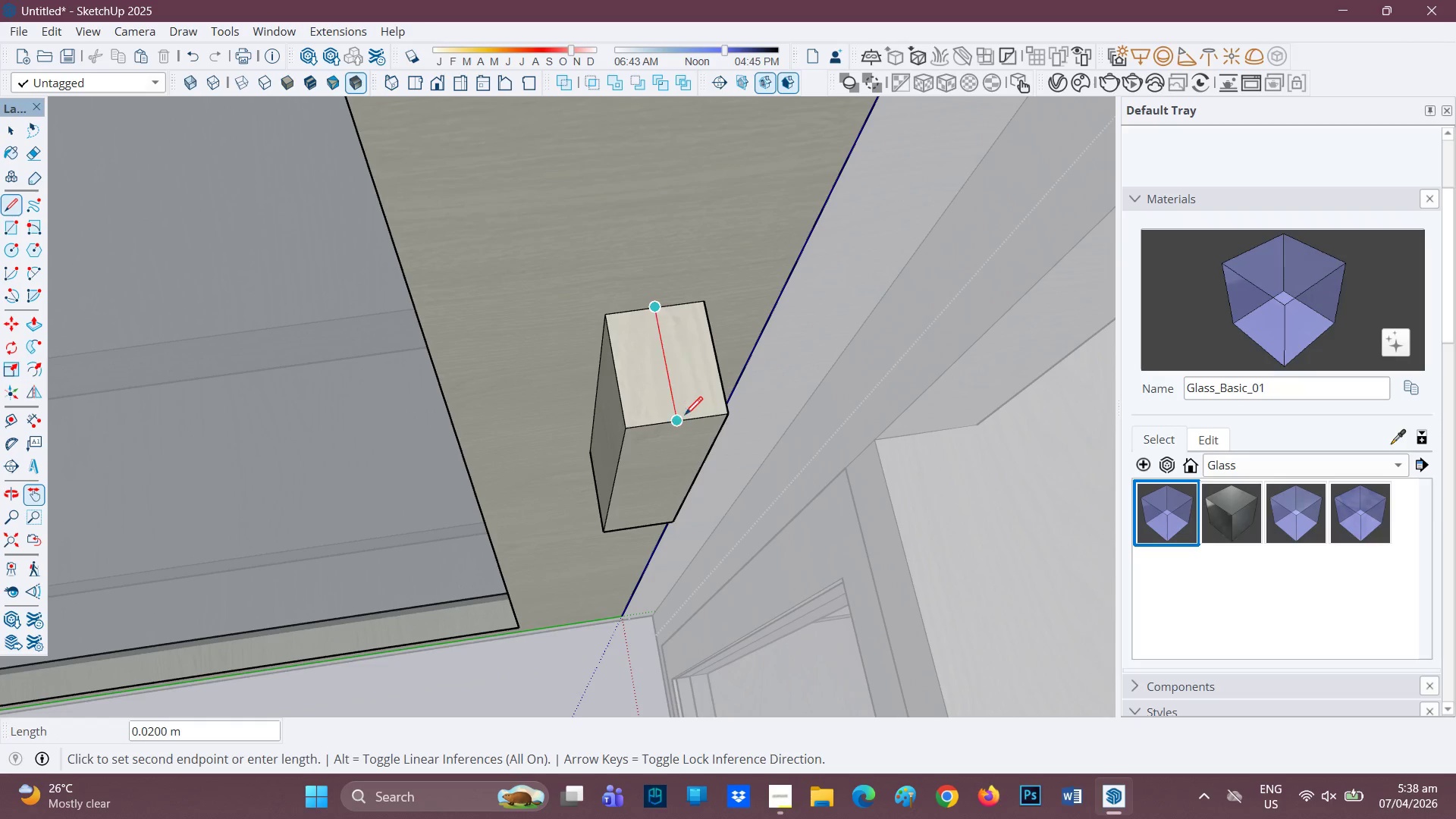 
left_click([684, 416])
 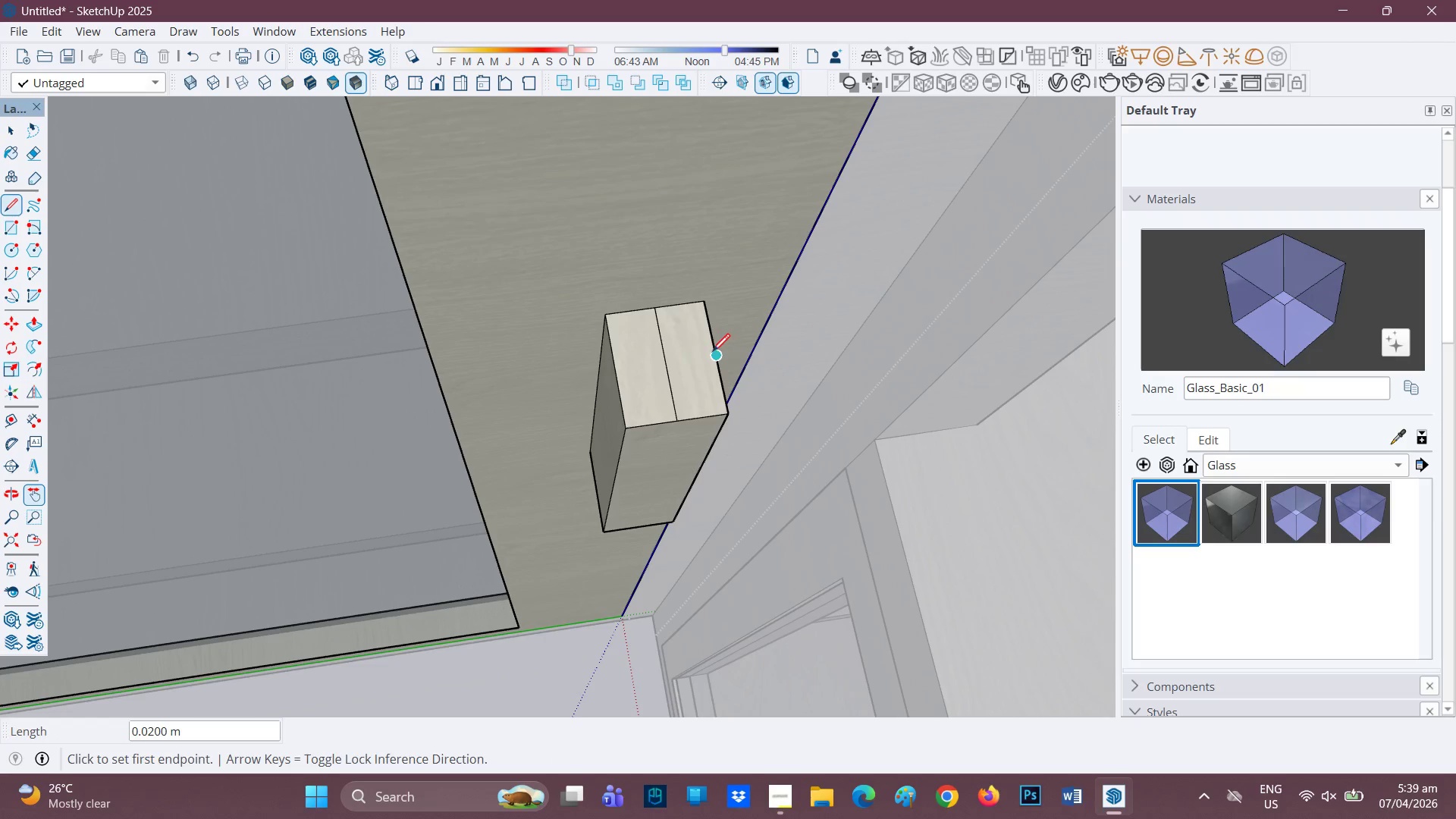 
left_click_drag(start_coordinate=[711, 353], to_coordinate=[706, 359])
 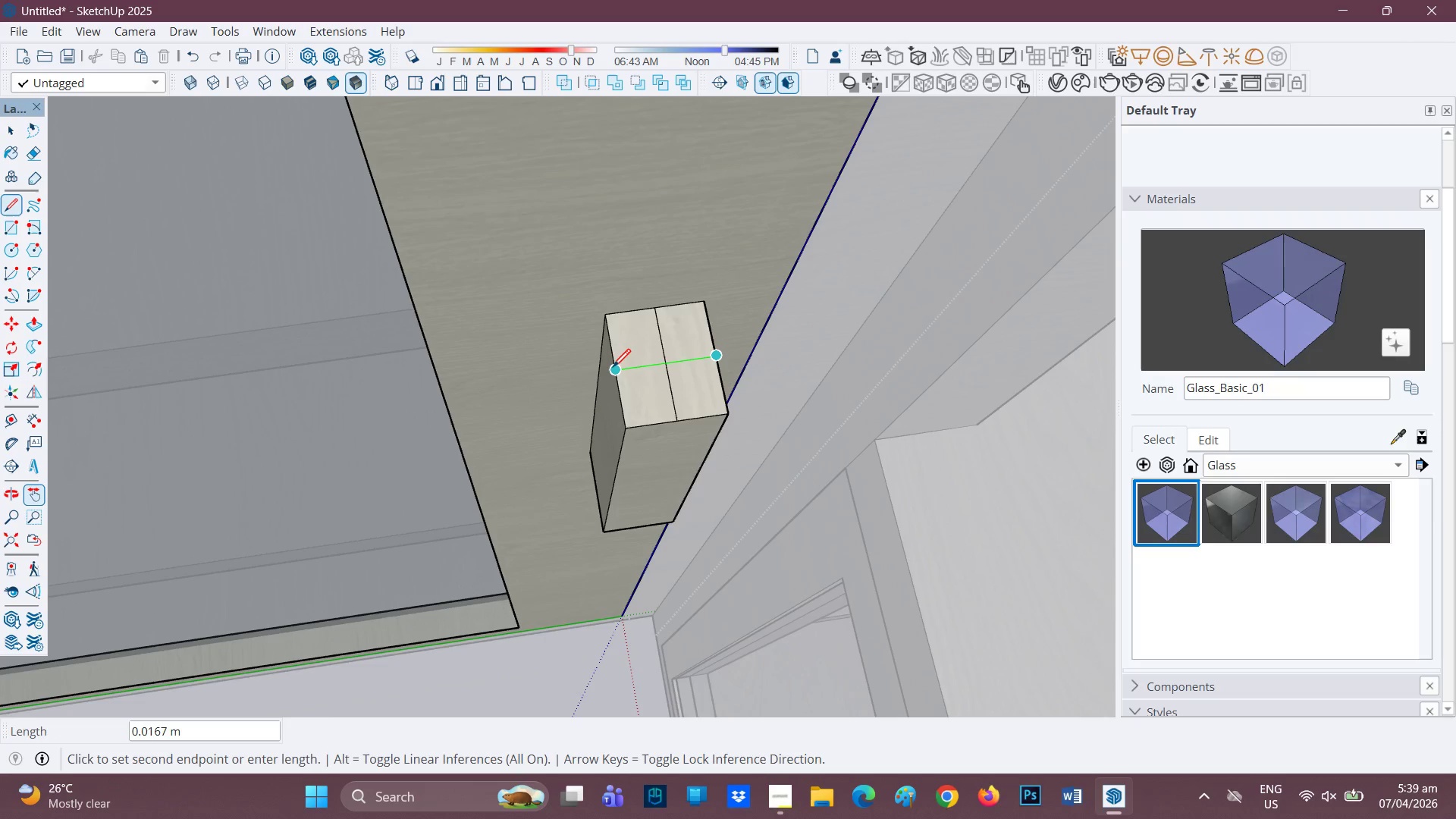 
left_click([613, 368])
 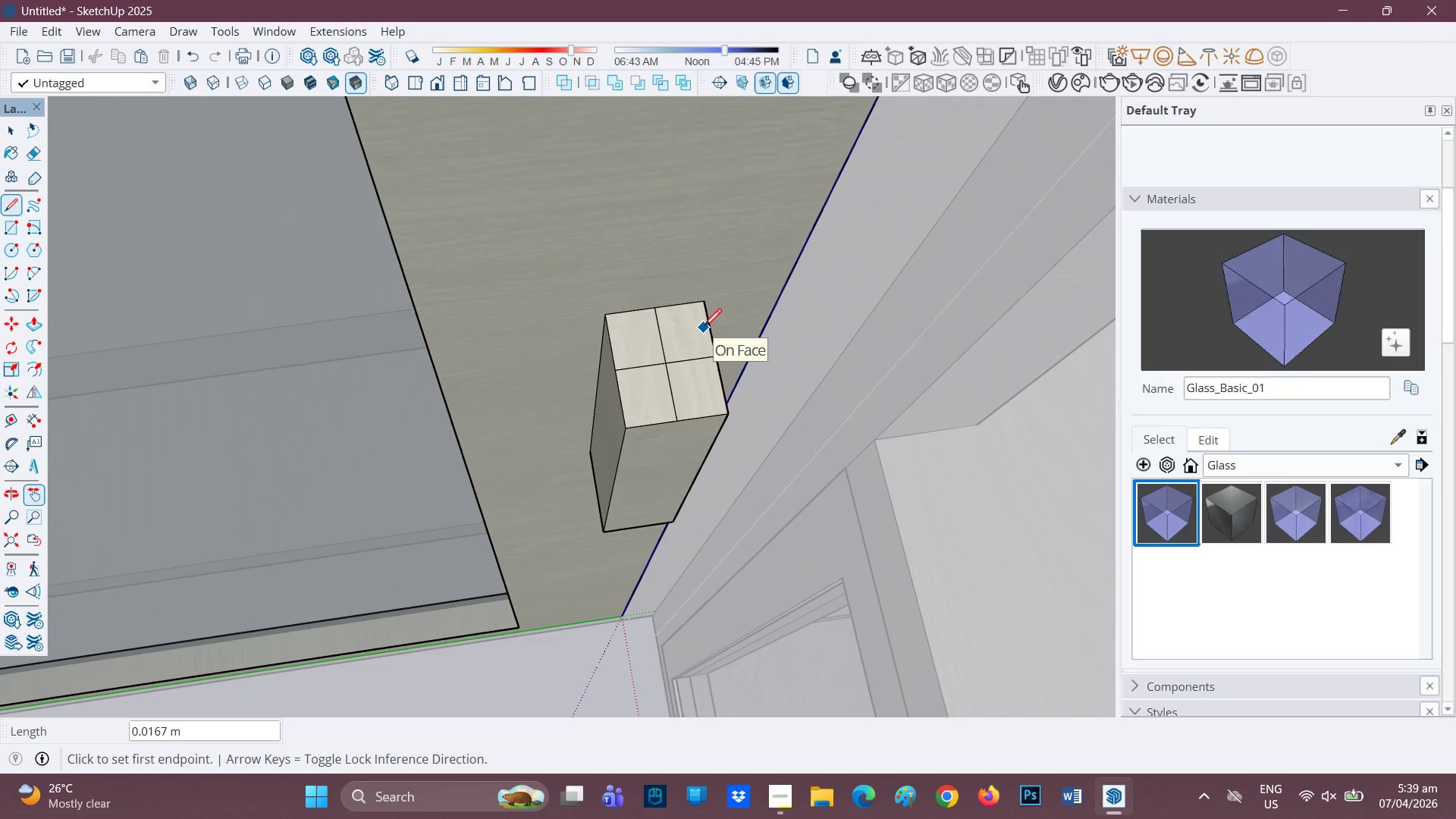 
wait(5.78)
 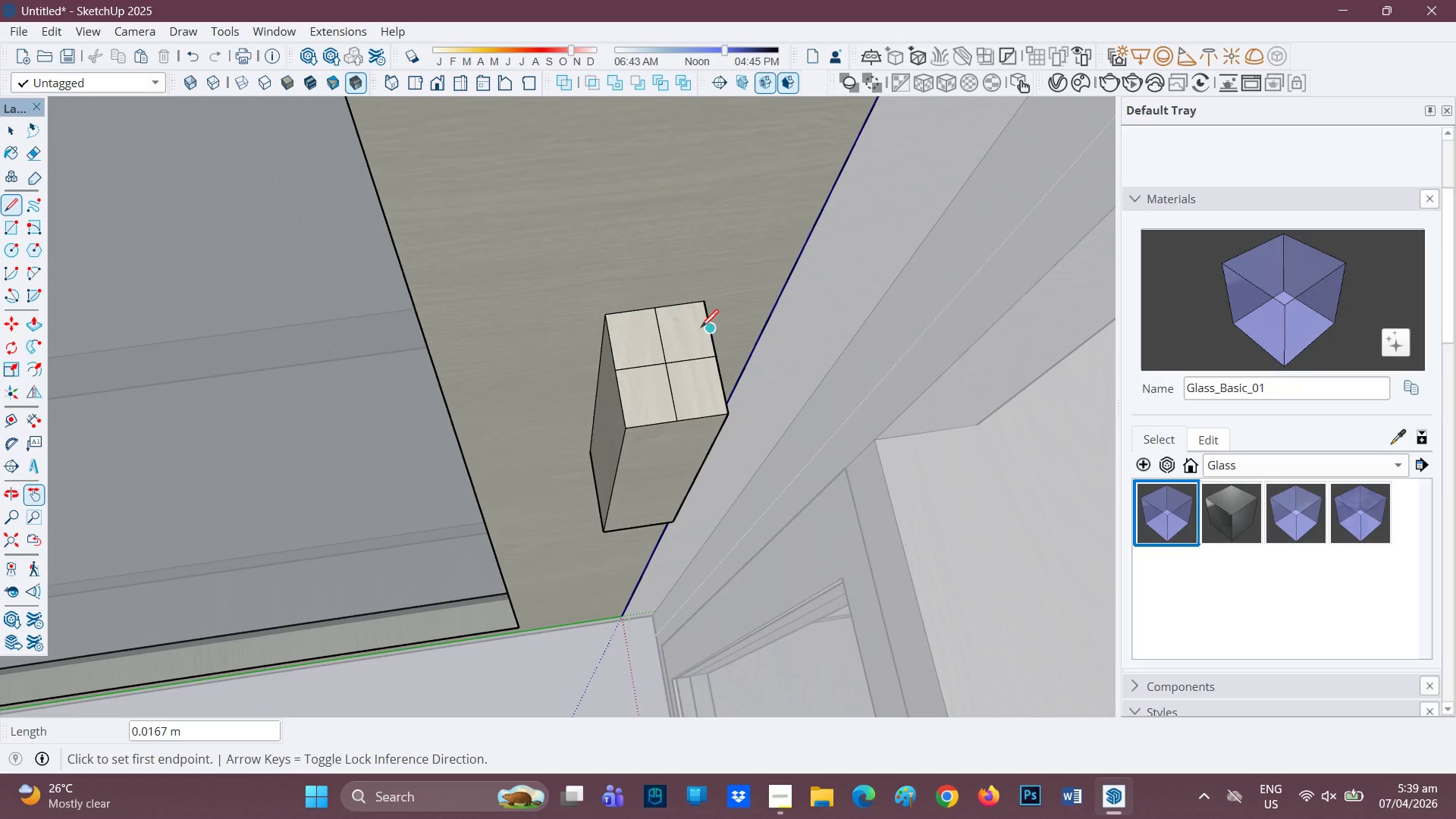 
key(Control+Z)
 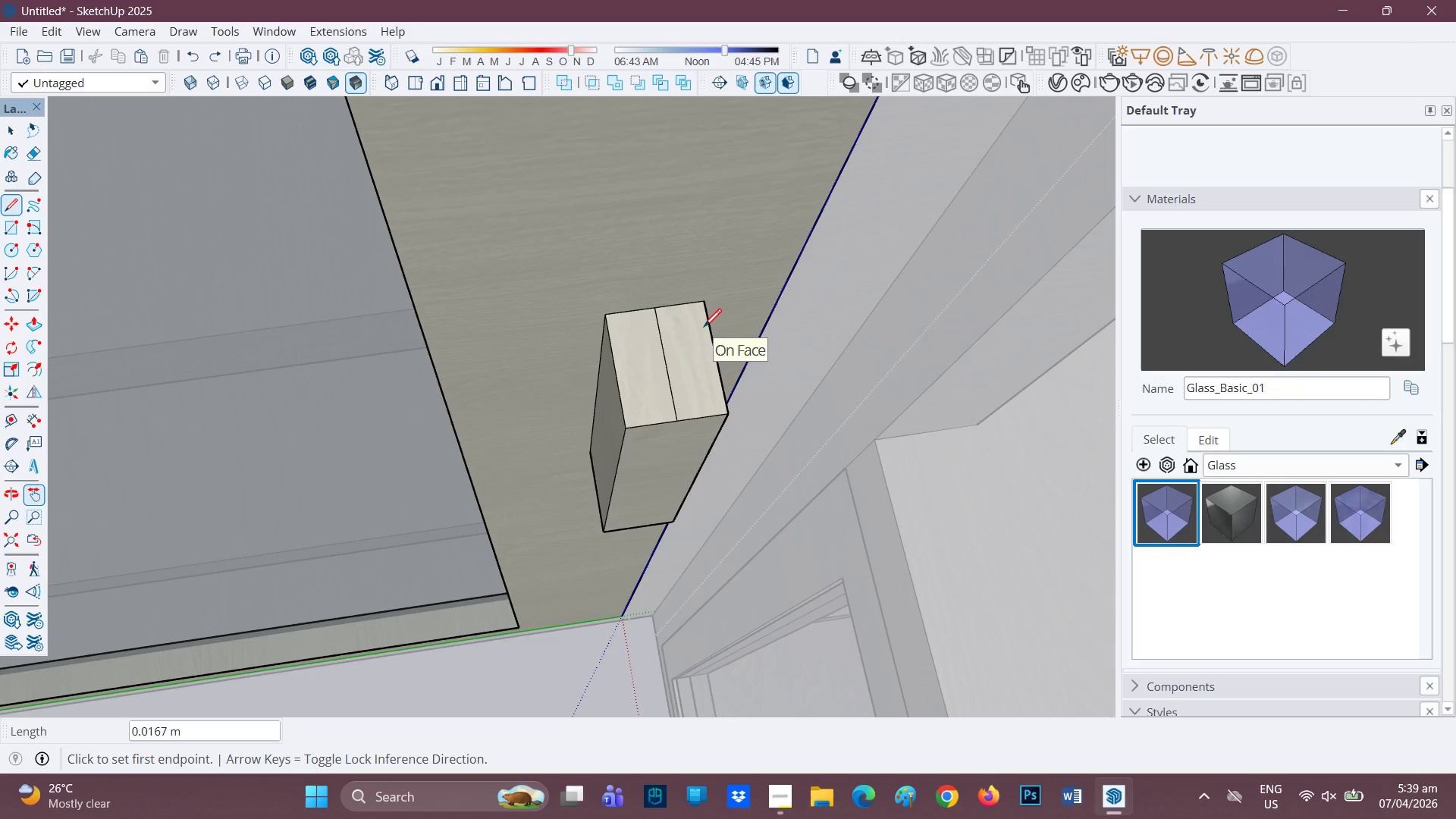 
key(Control+Z)
 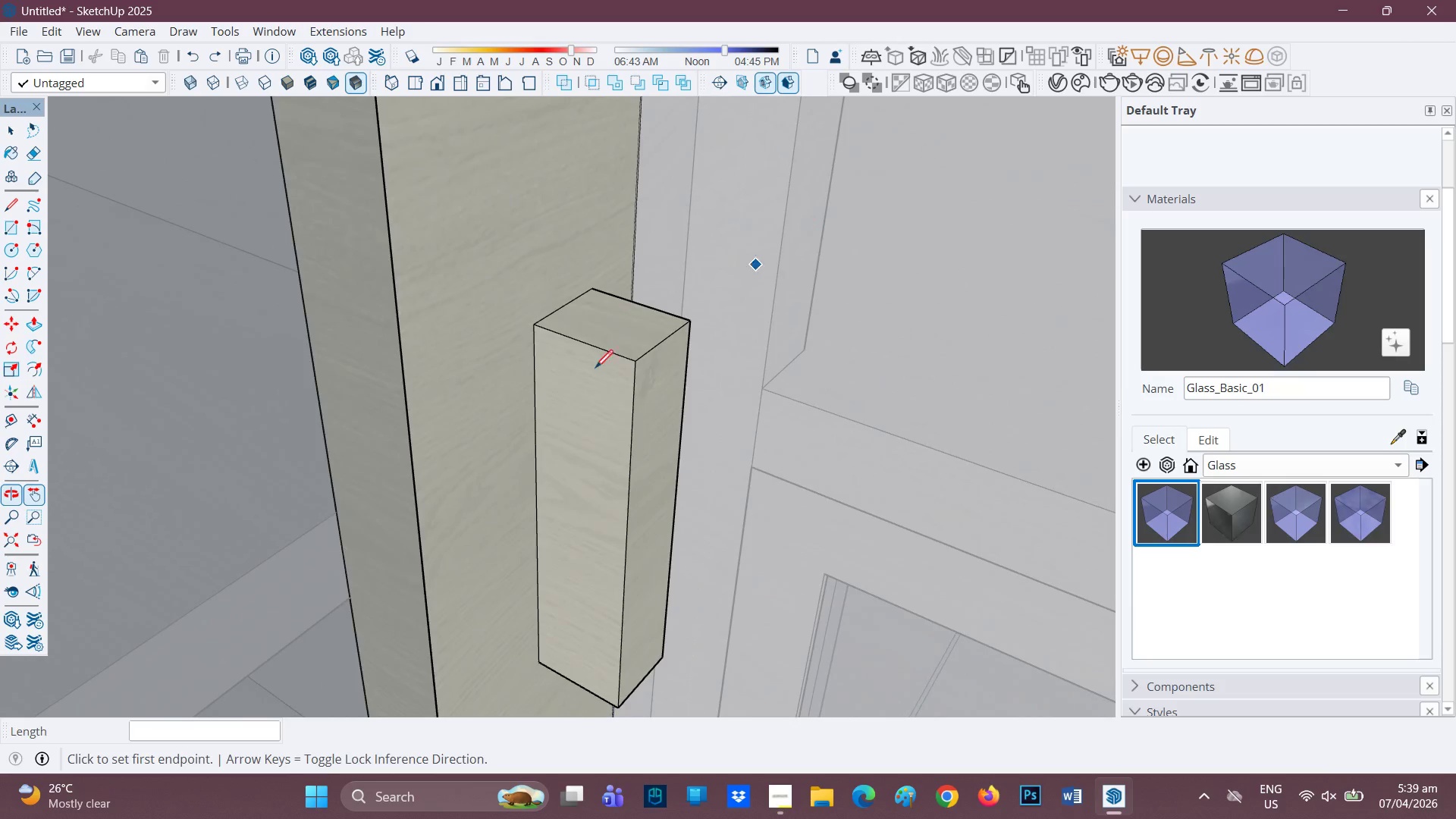 
scroll: coordinate [570, 539], scroll_direction: up, amount: 2.0
 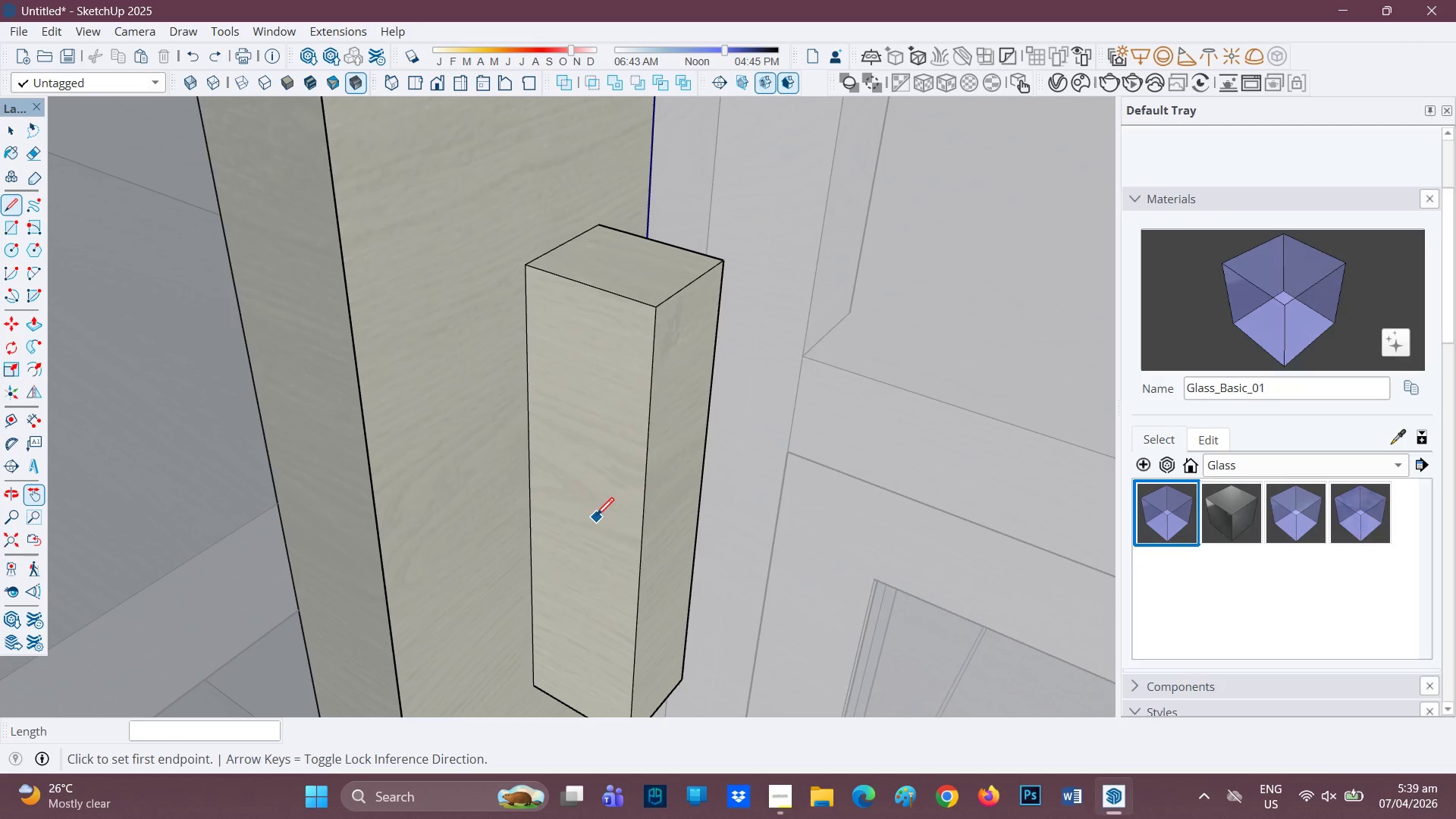 
key(F)
 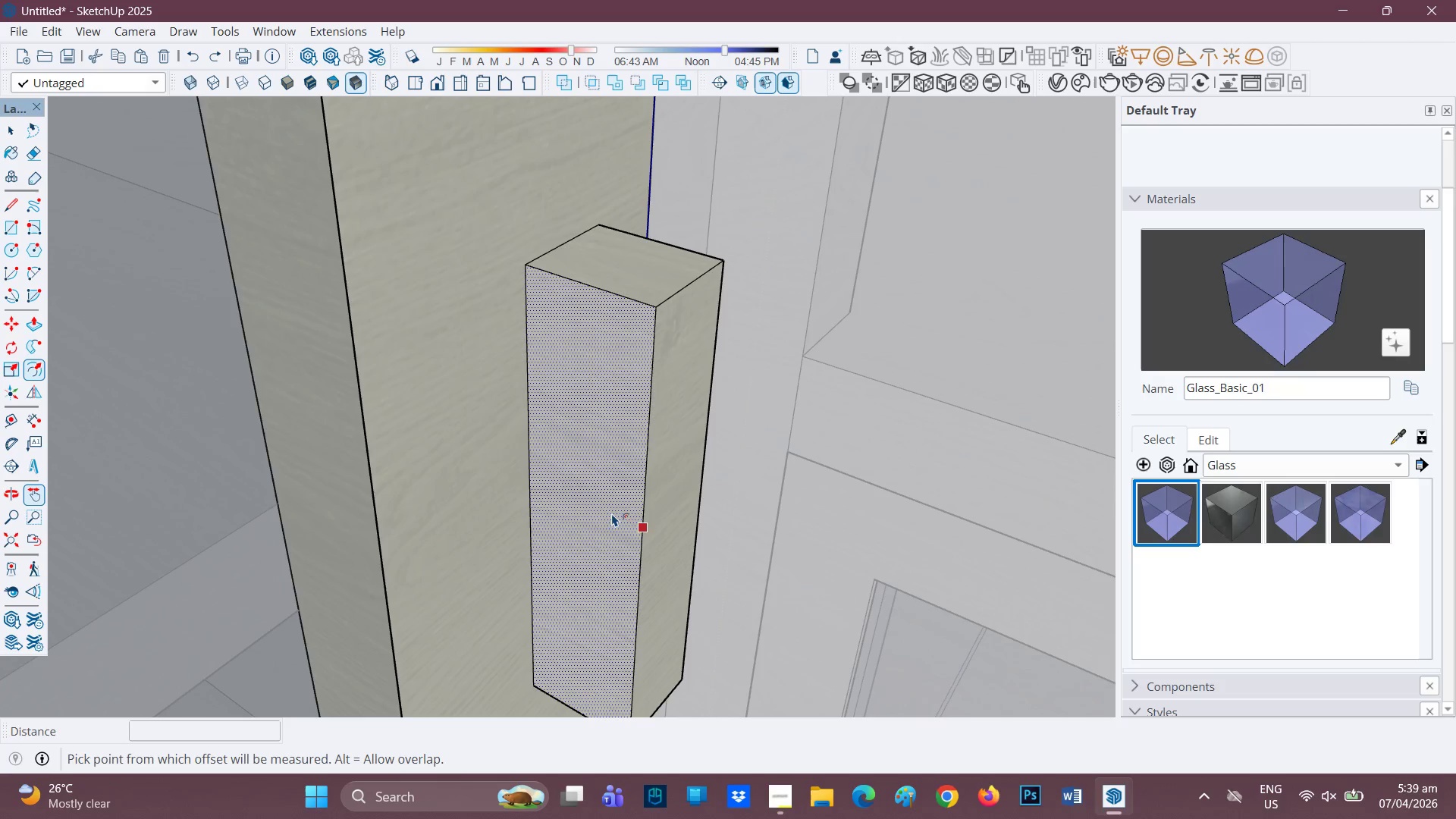 
left_click([607, 507])
 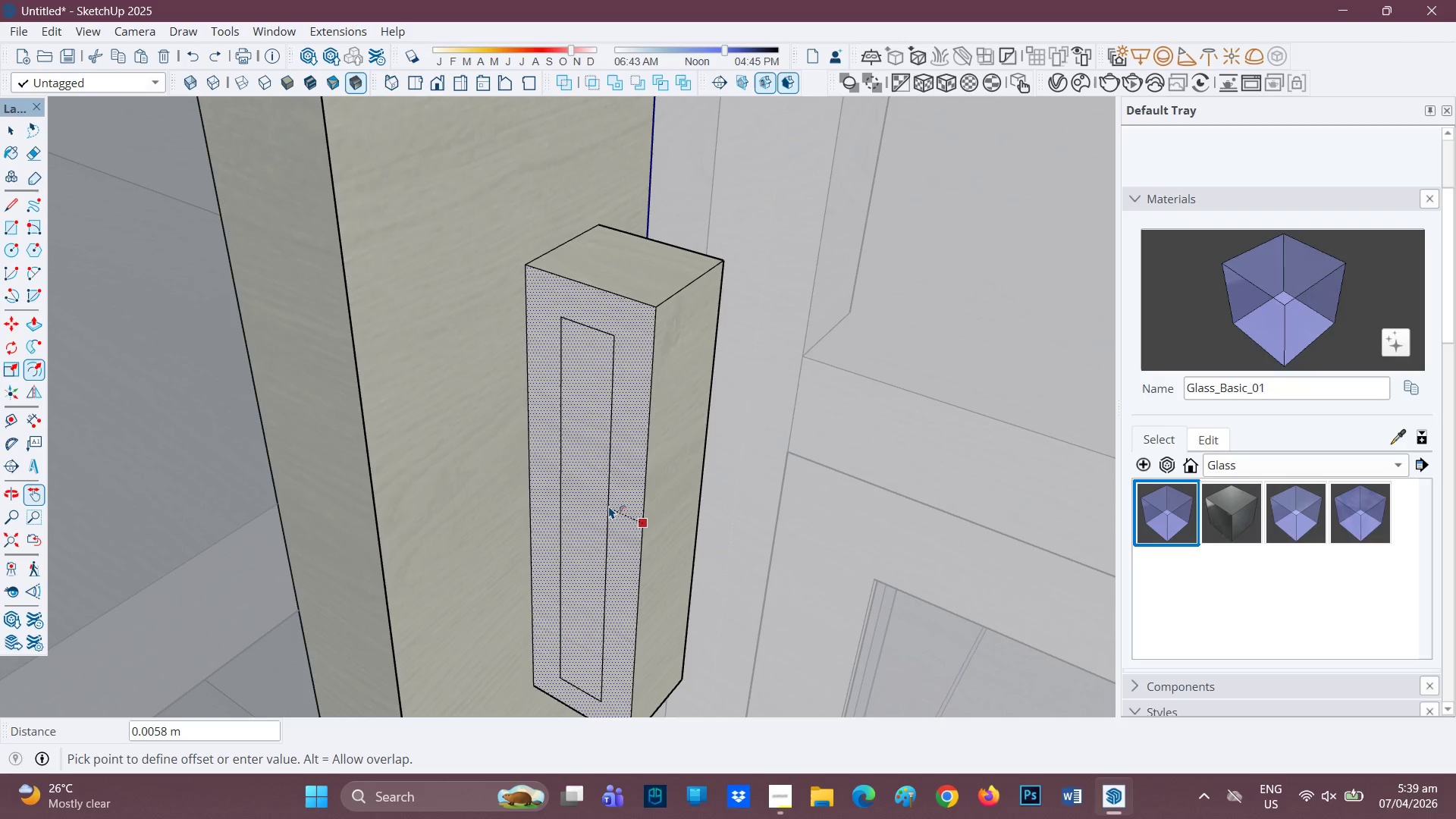 
type(0.02)
 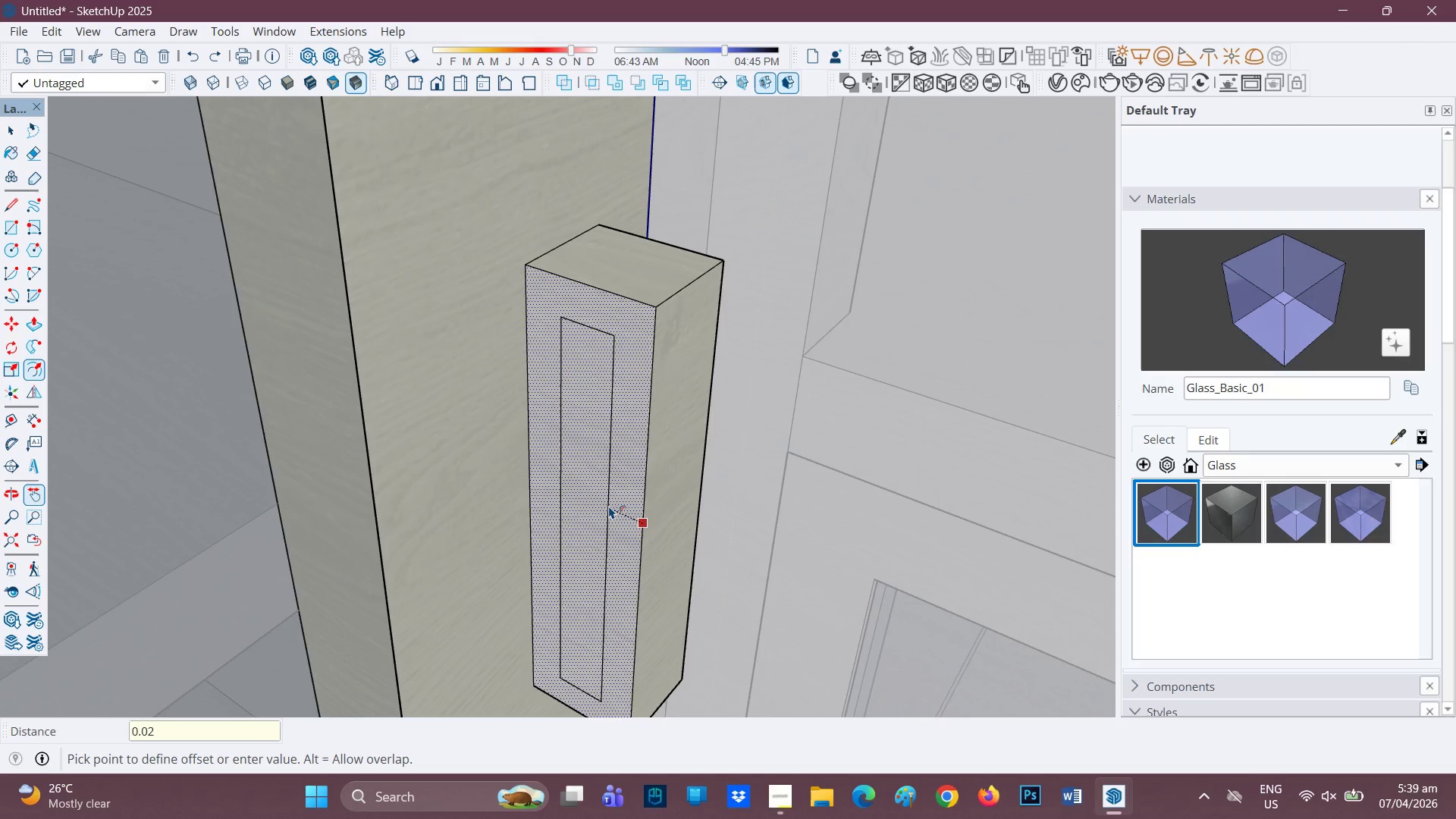 
key(Enter)
 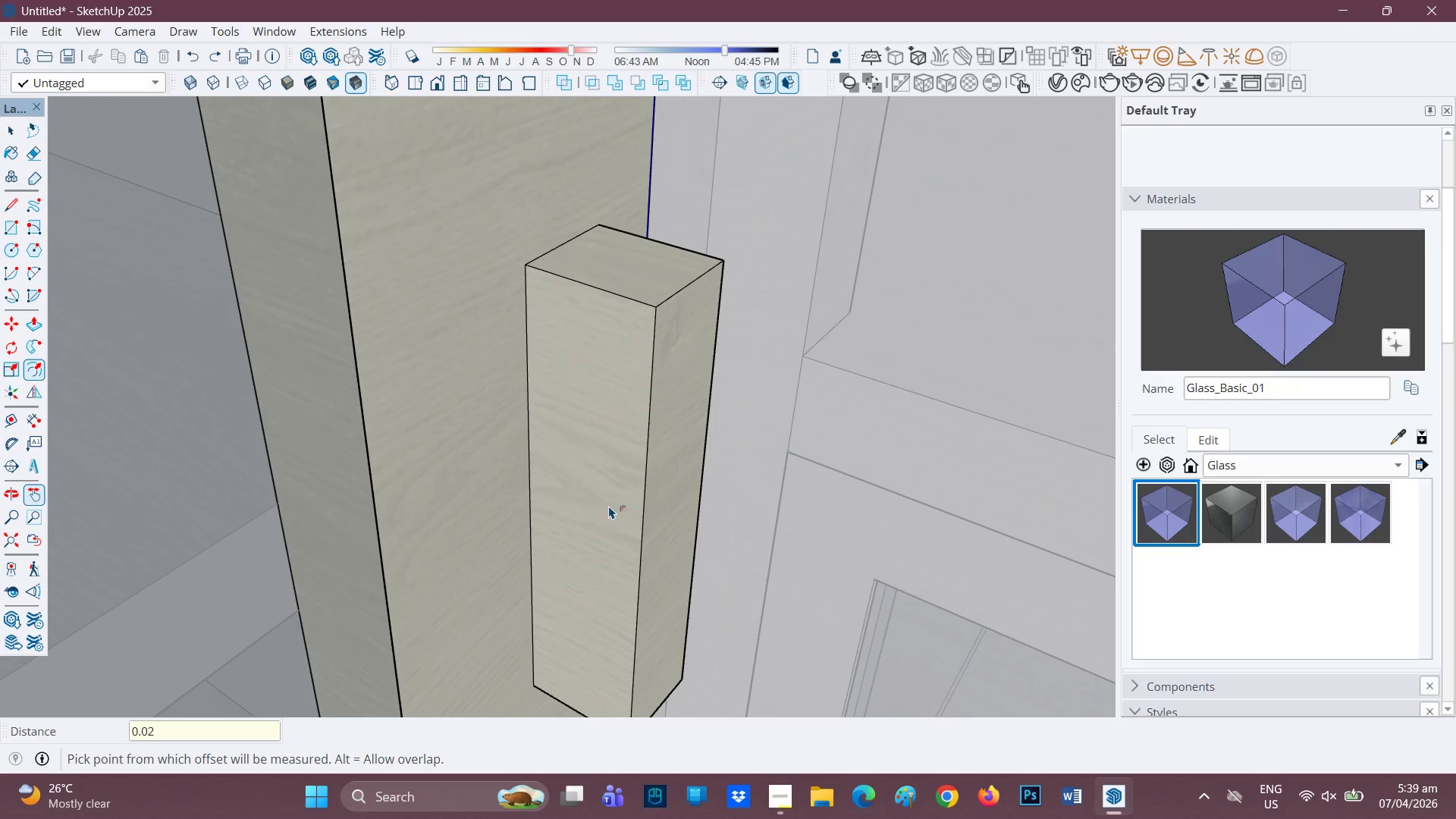 
key(Control+Z)
 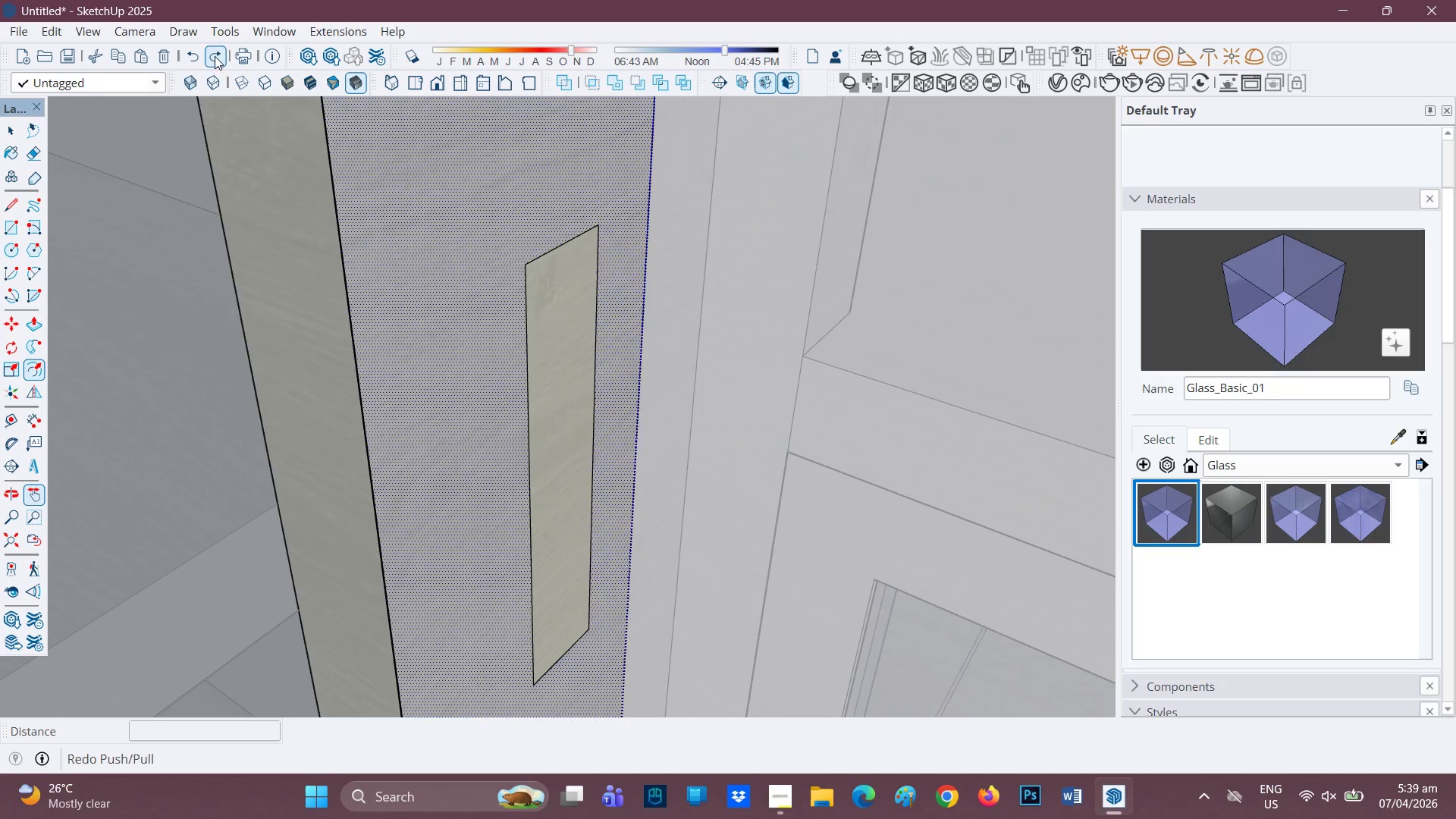 
mouse_move([614, 444])
 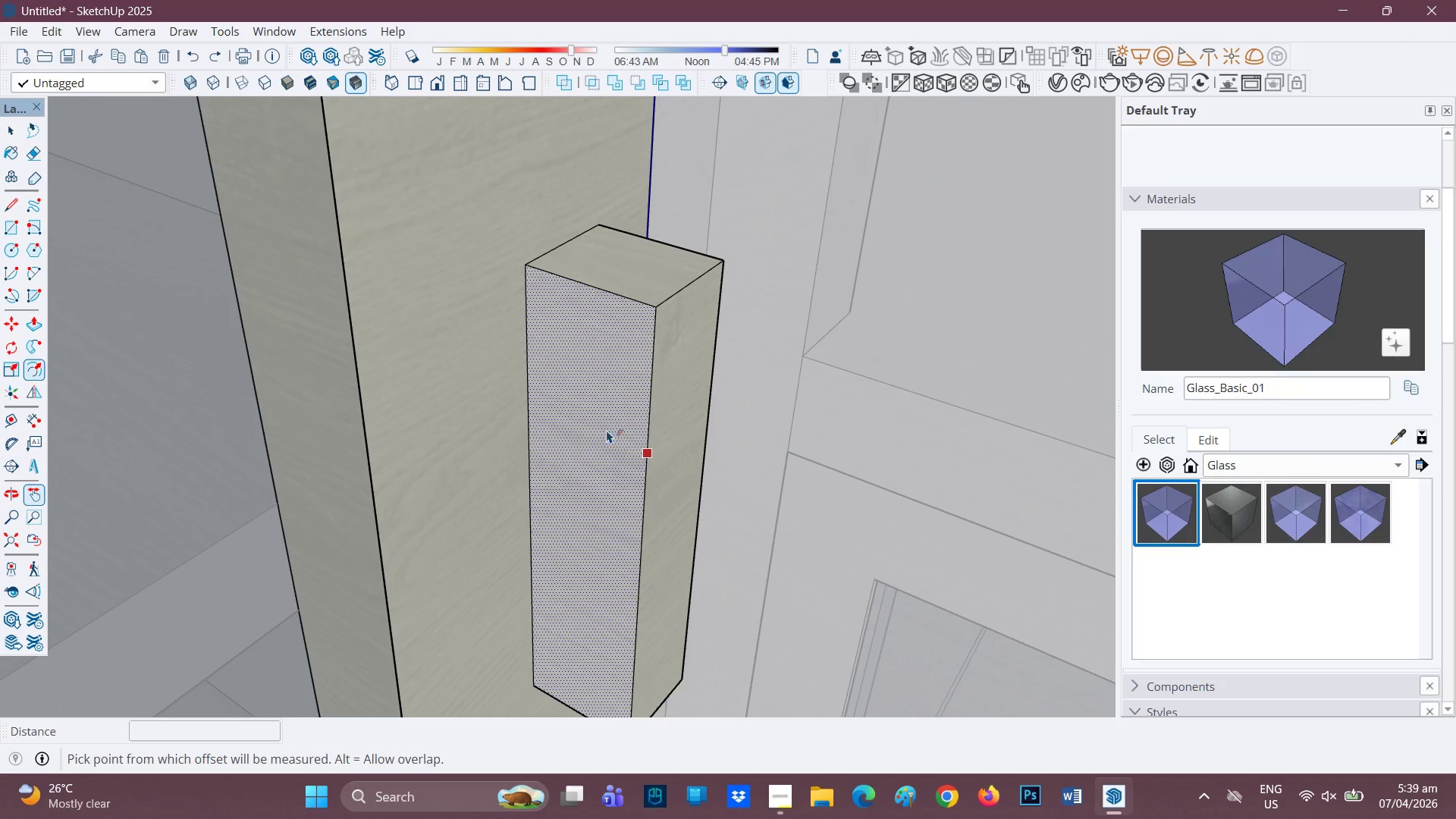 
left_click([607, 428])
 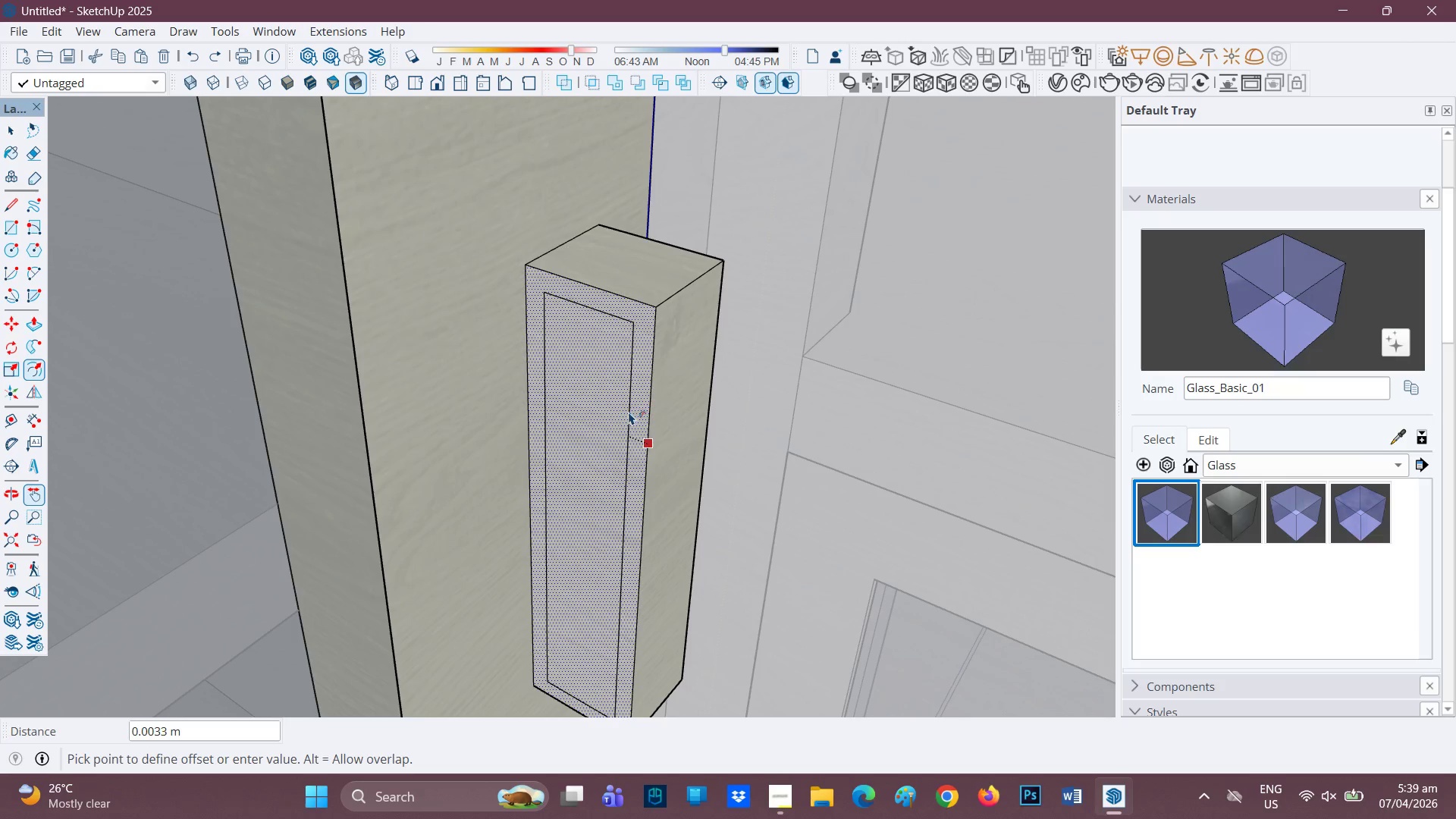 
left_click([626, 419])
 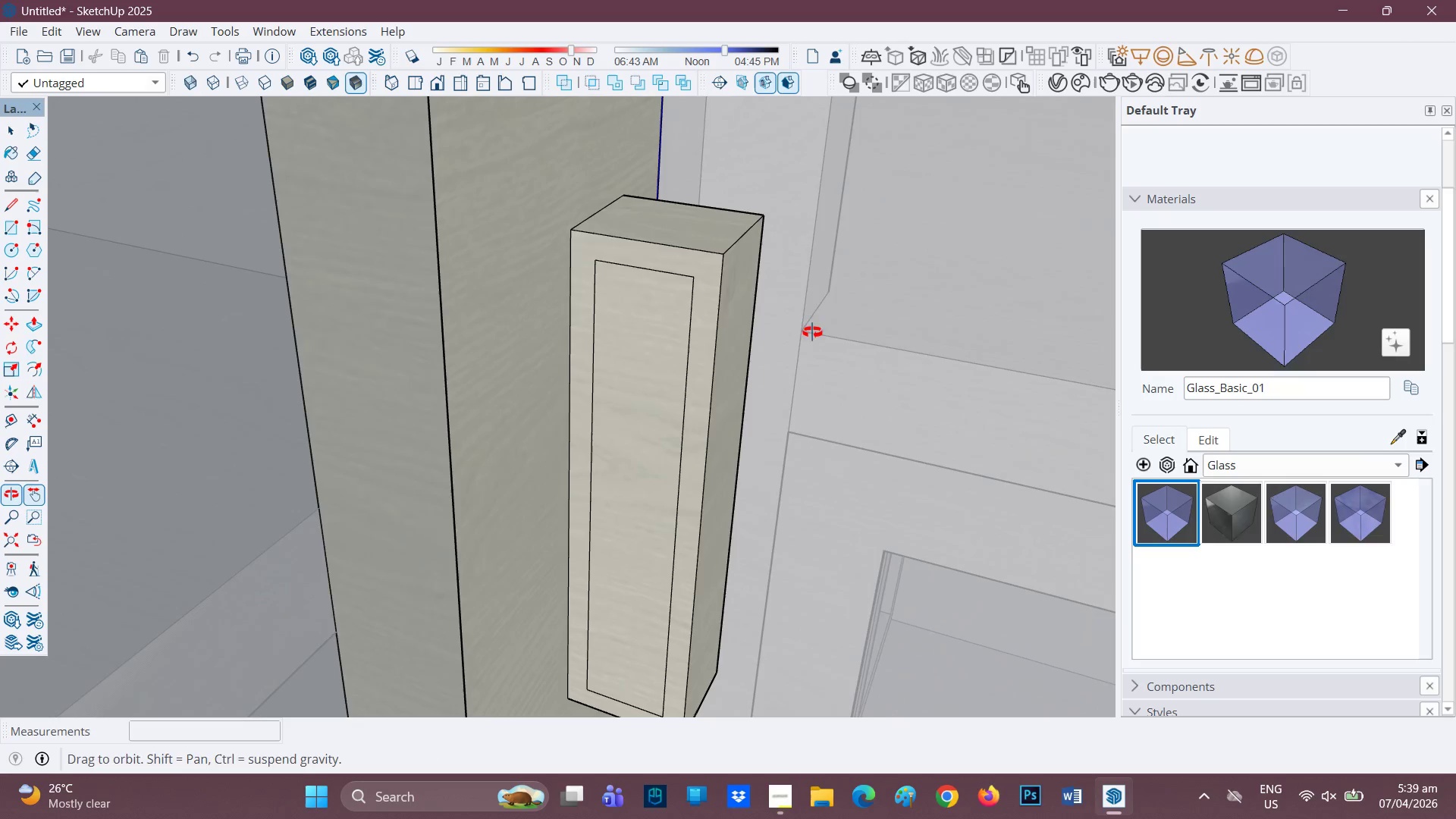 
scroll: coordinate [703, 267], scroll_direction: up, amount: 4.0
 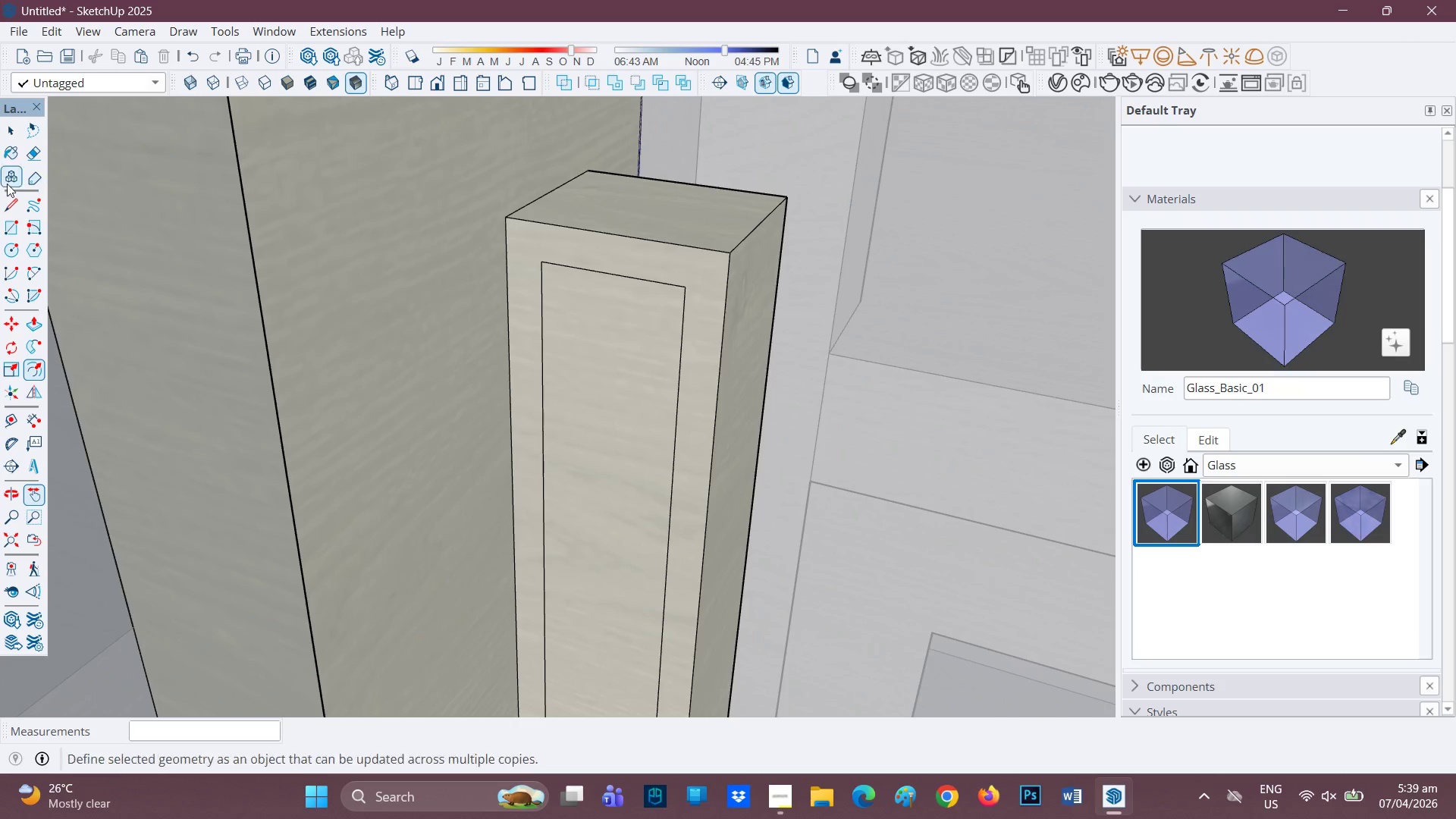 
left_click([29, 249])
 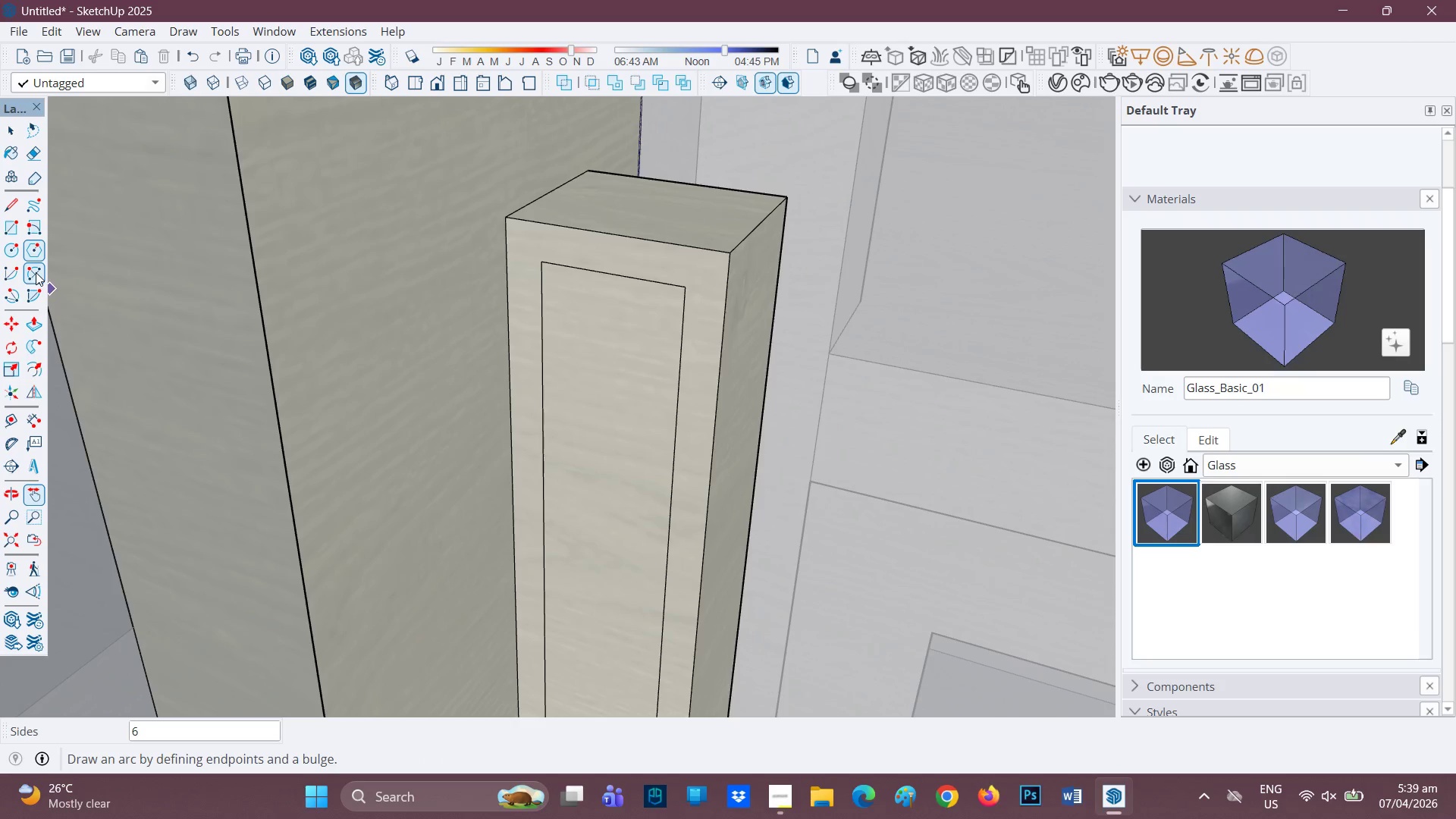 
left_click([36, 272])
 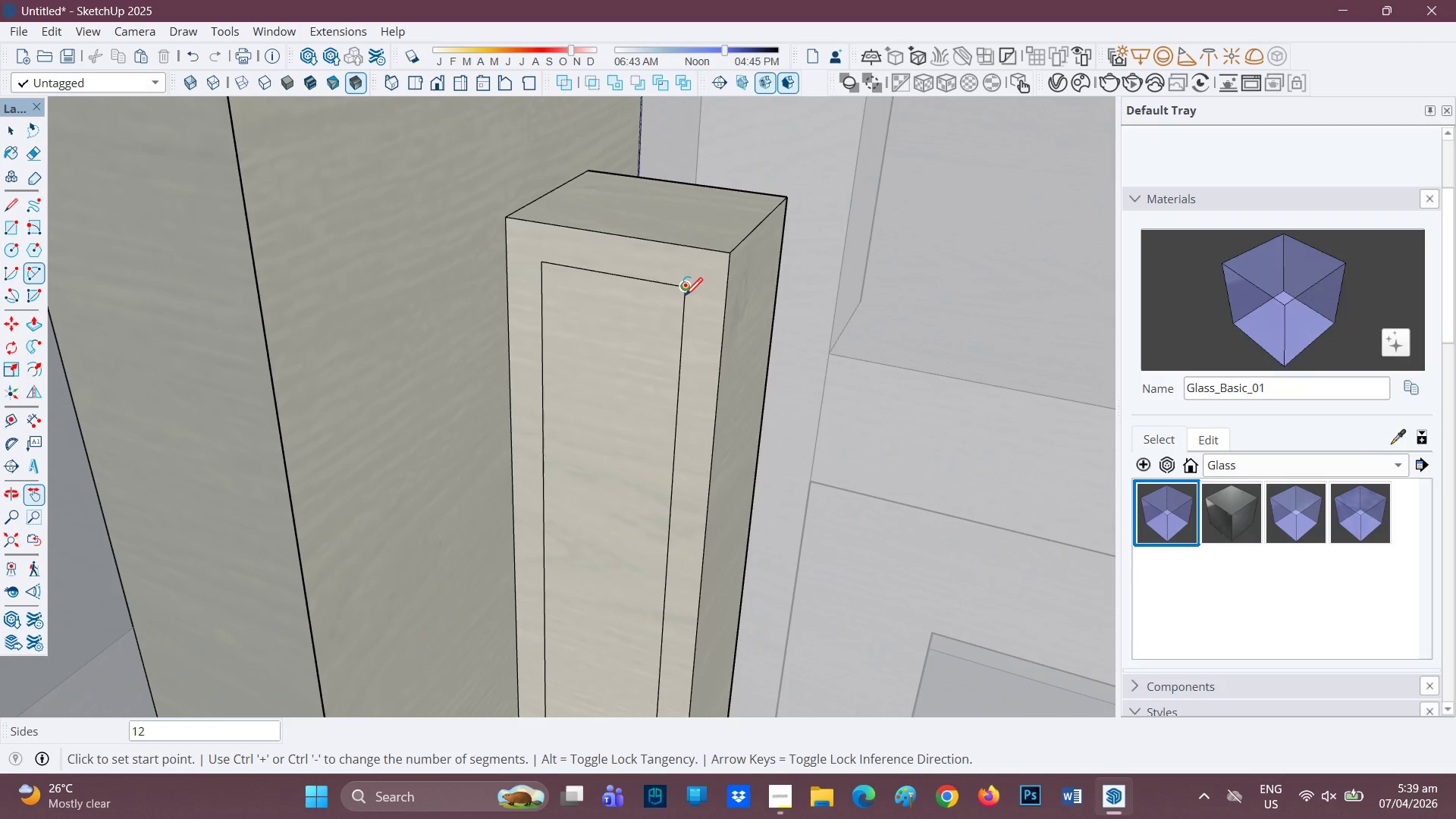 
key(L)
 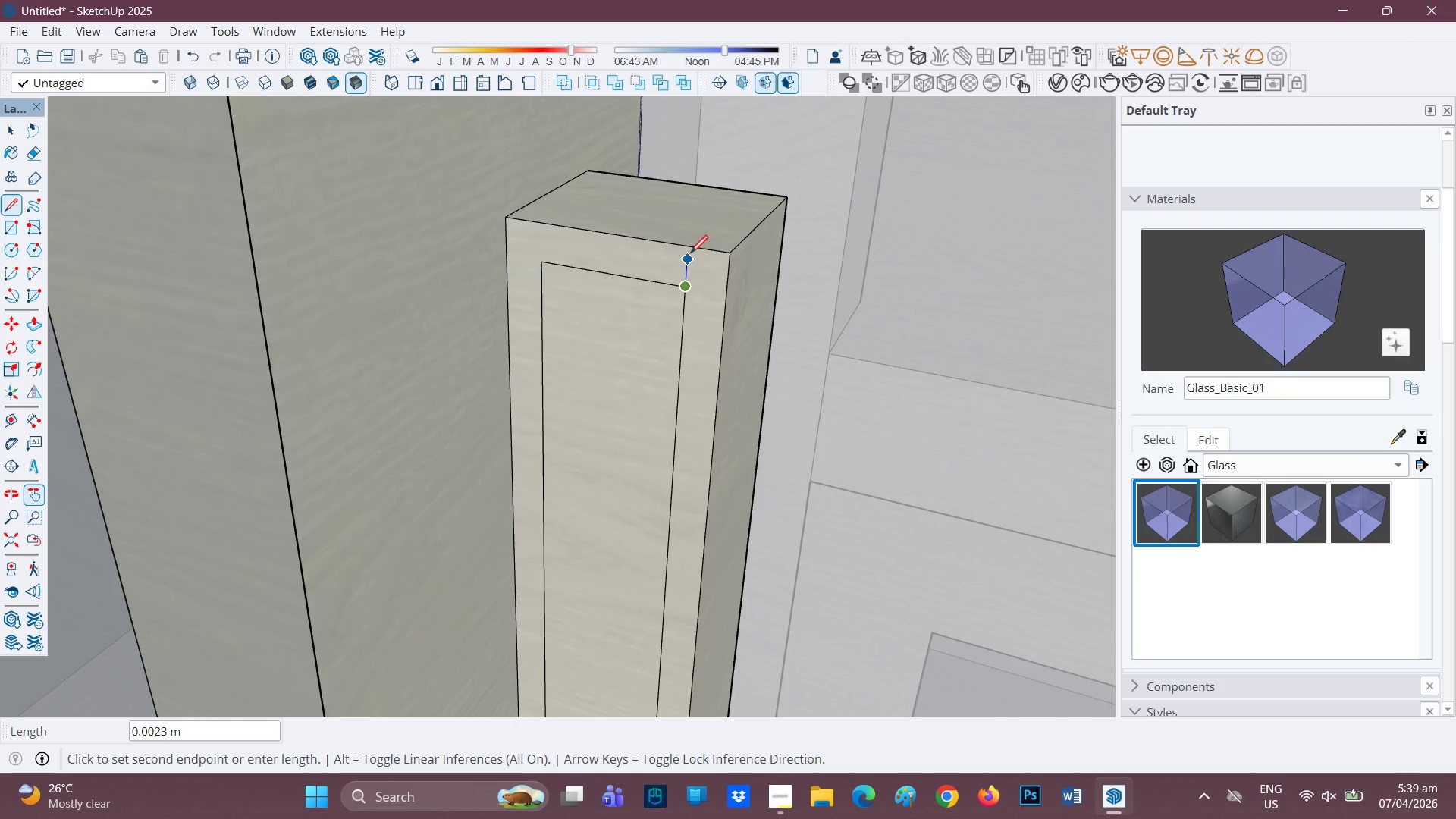 
left_click([690, 252])
 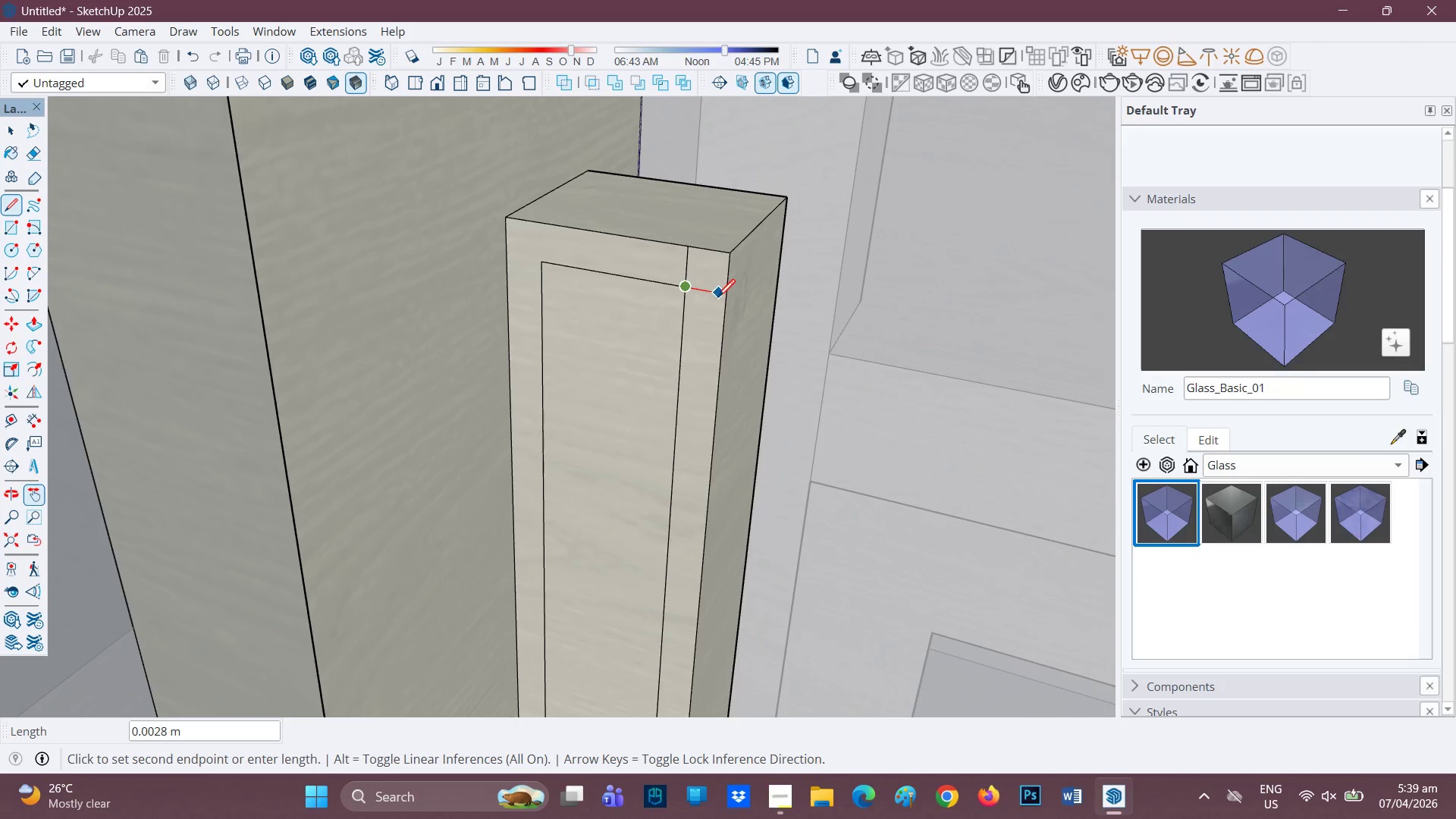 
left_click([722, 299])
 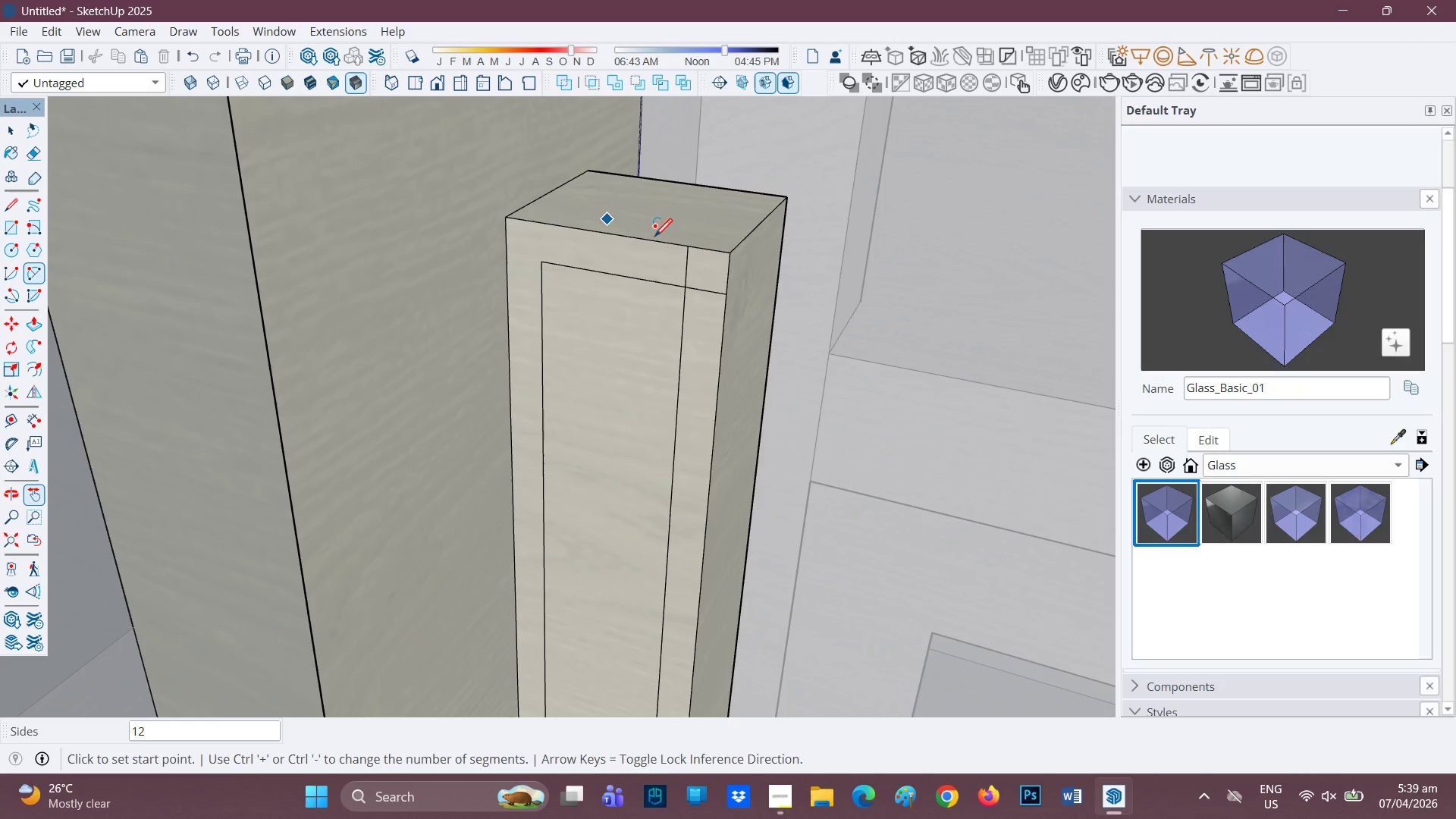 
left_click([687, 250])
 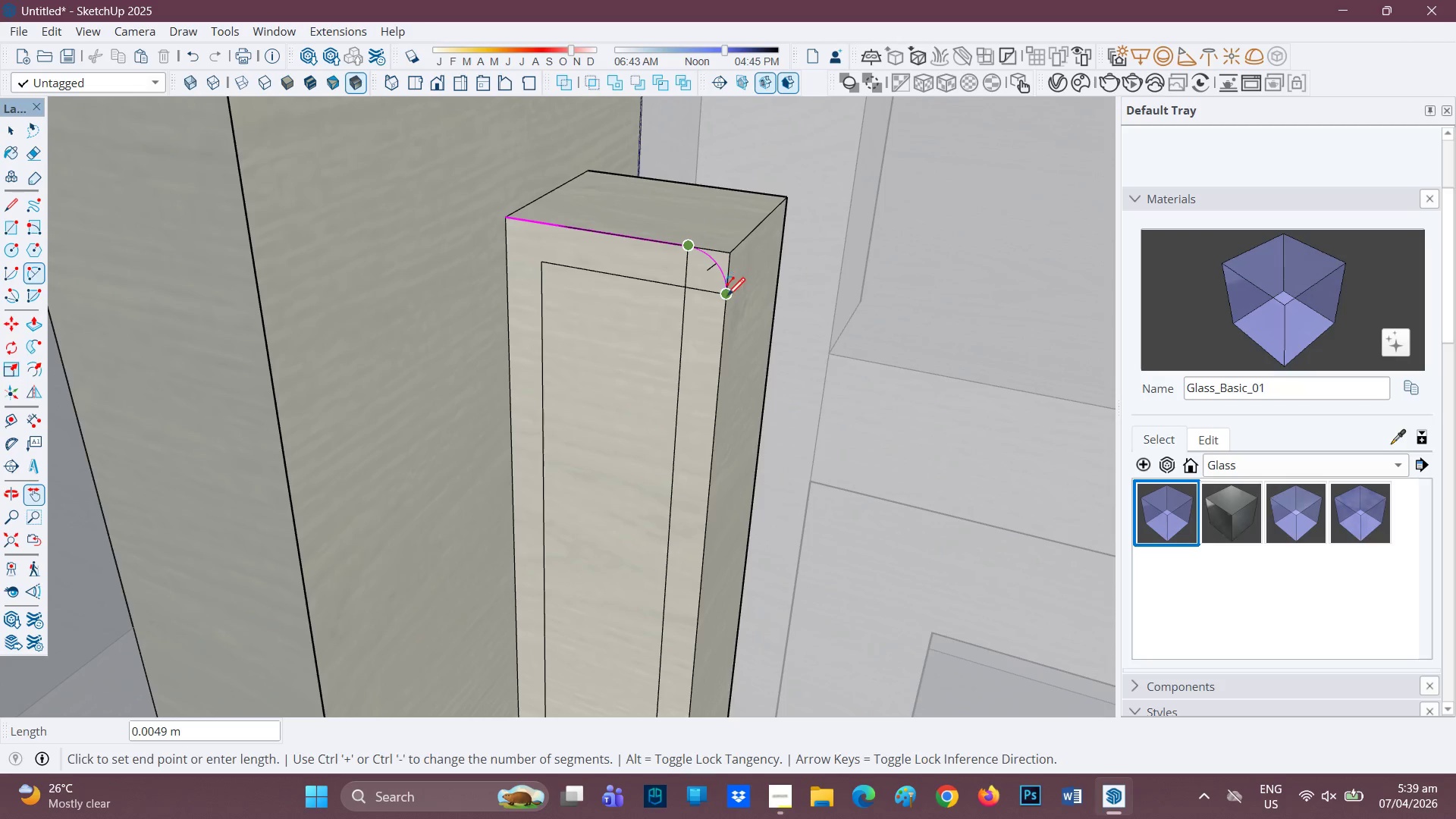 
left_click([727, 297])
 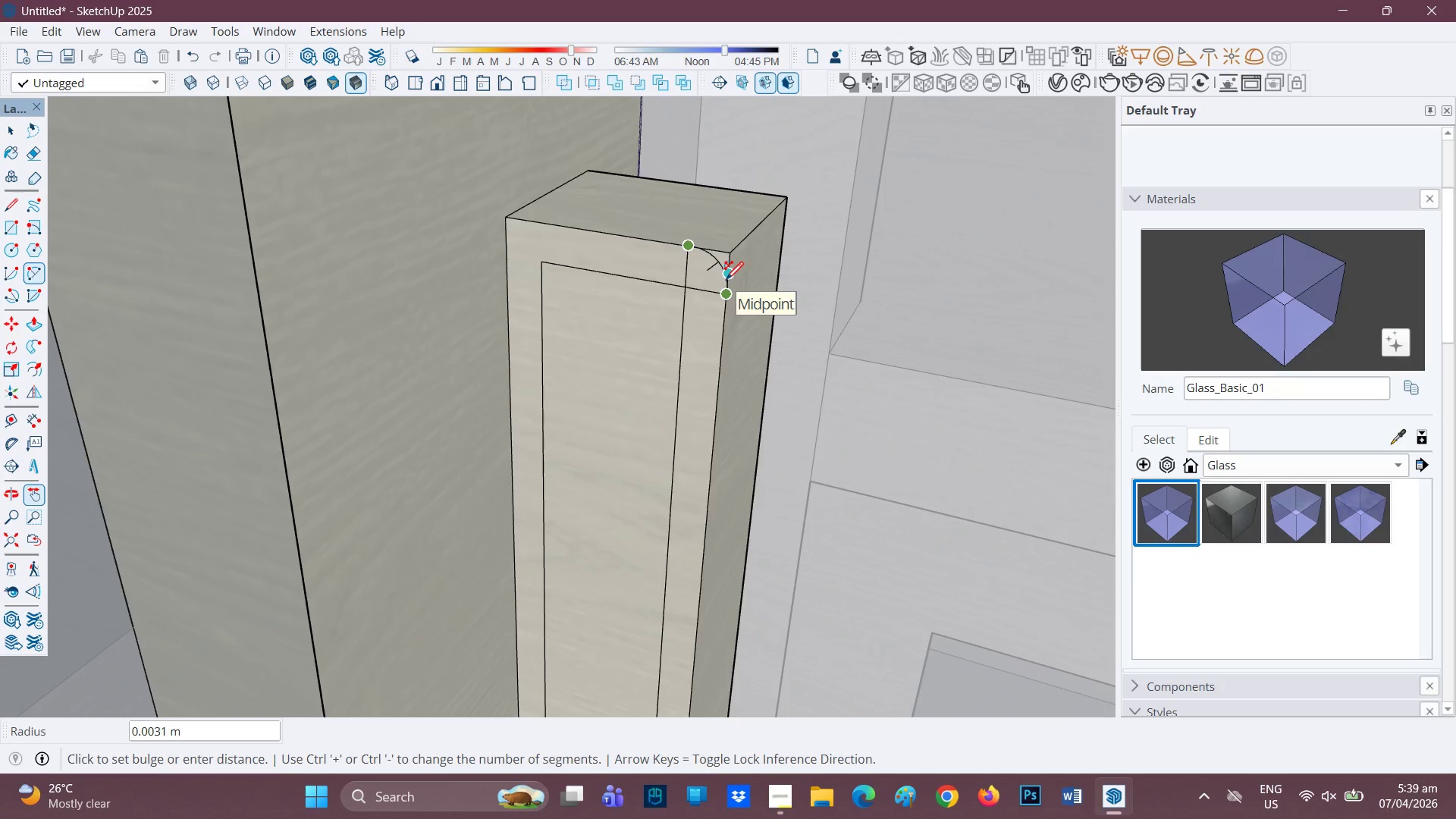 
left_click([726, 281])
 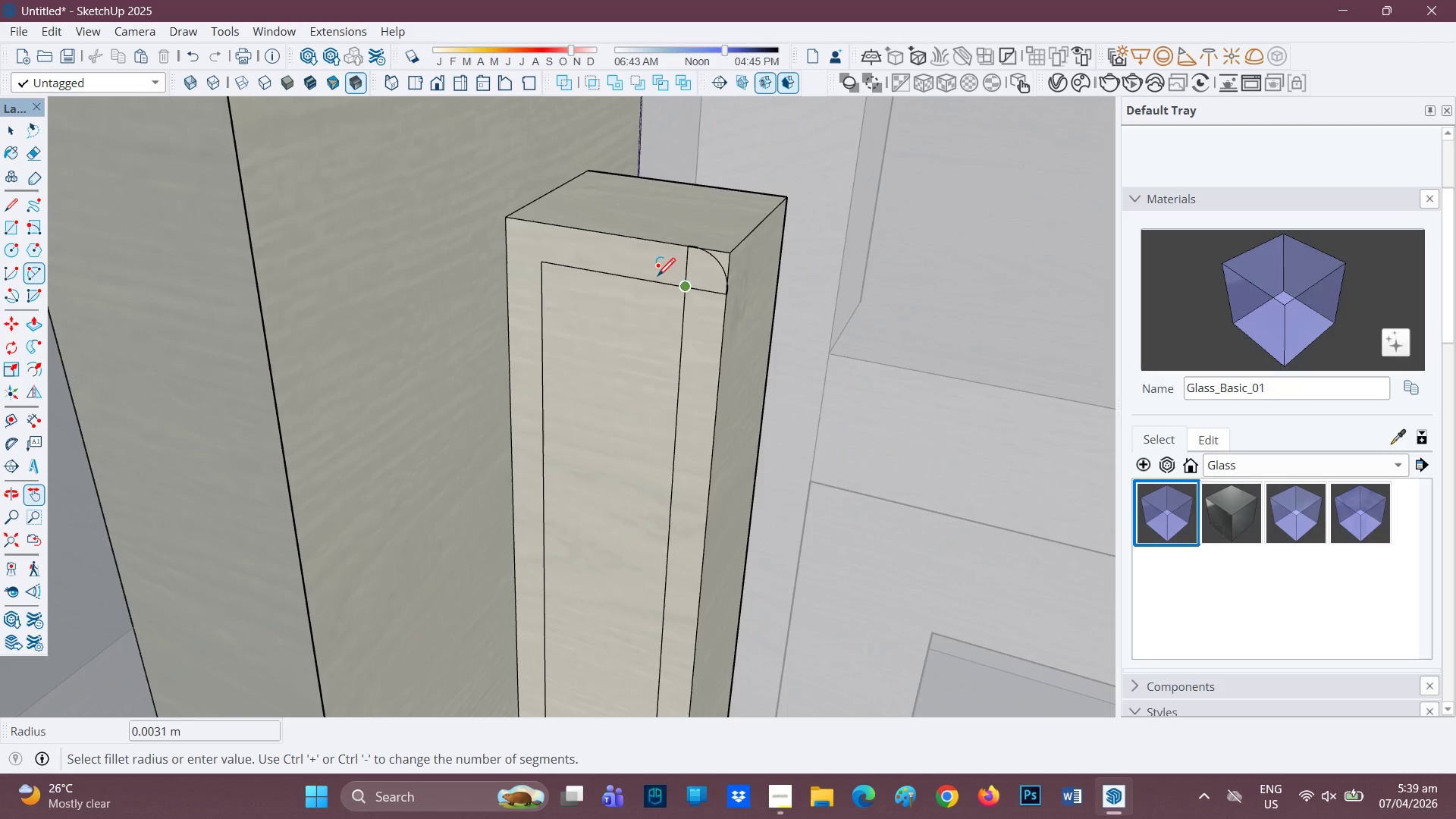 
key(P)
 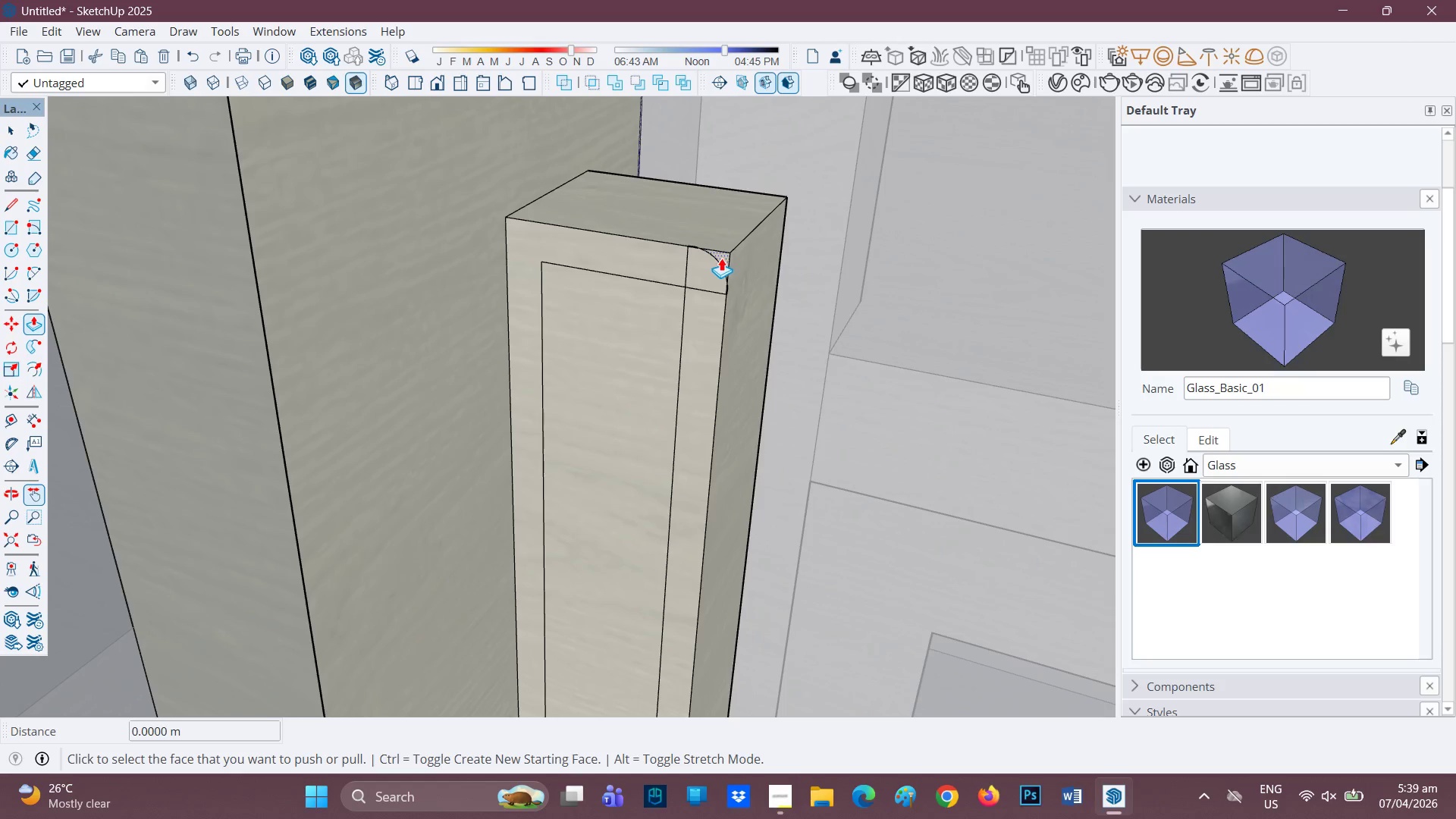 
left_click([720, 259])
 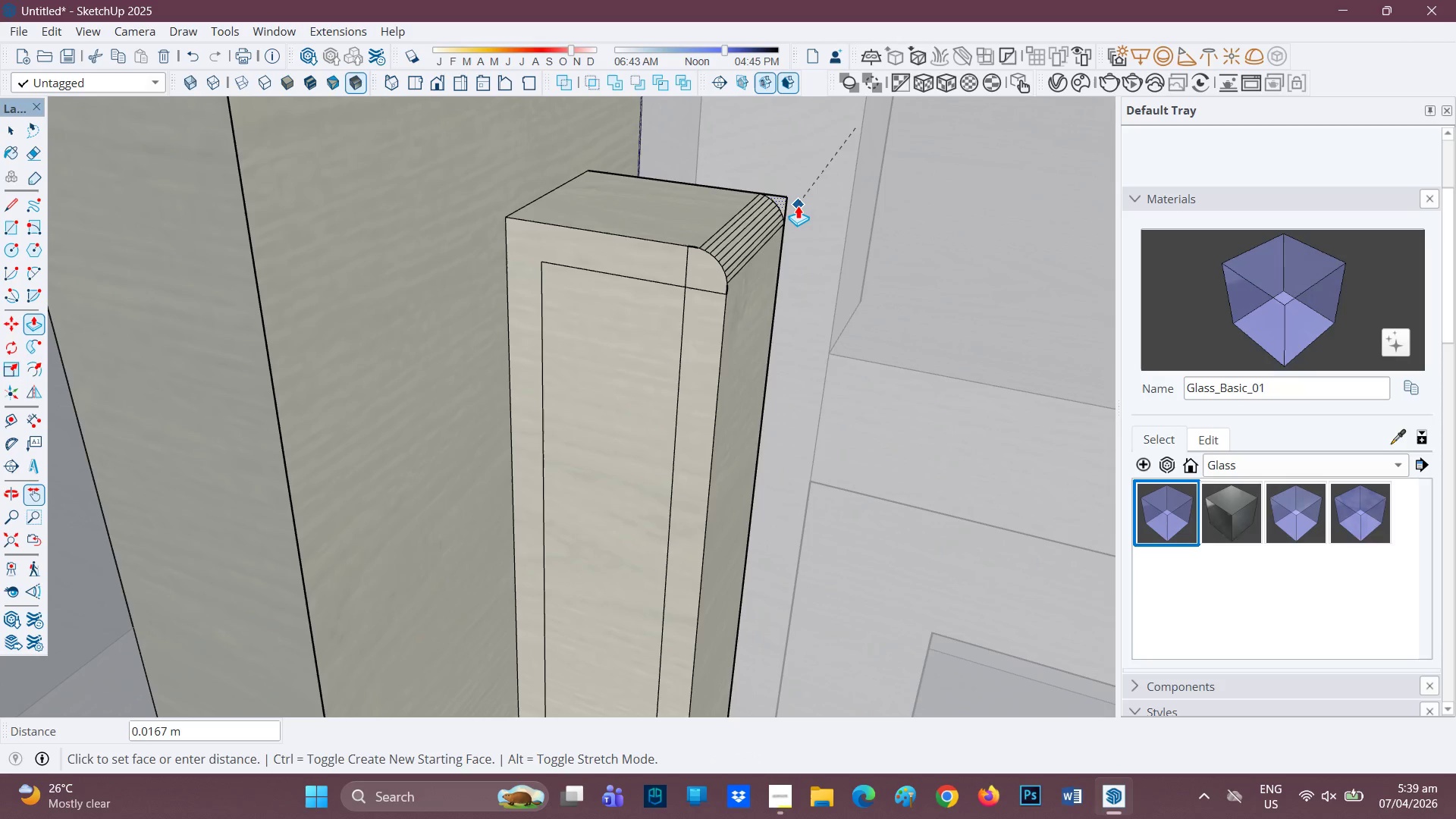 
left_click([798, 205])
 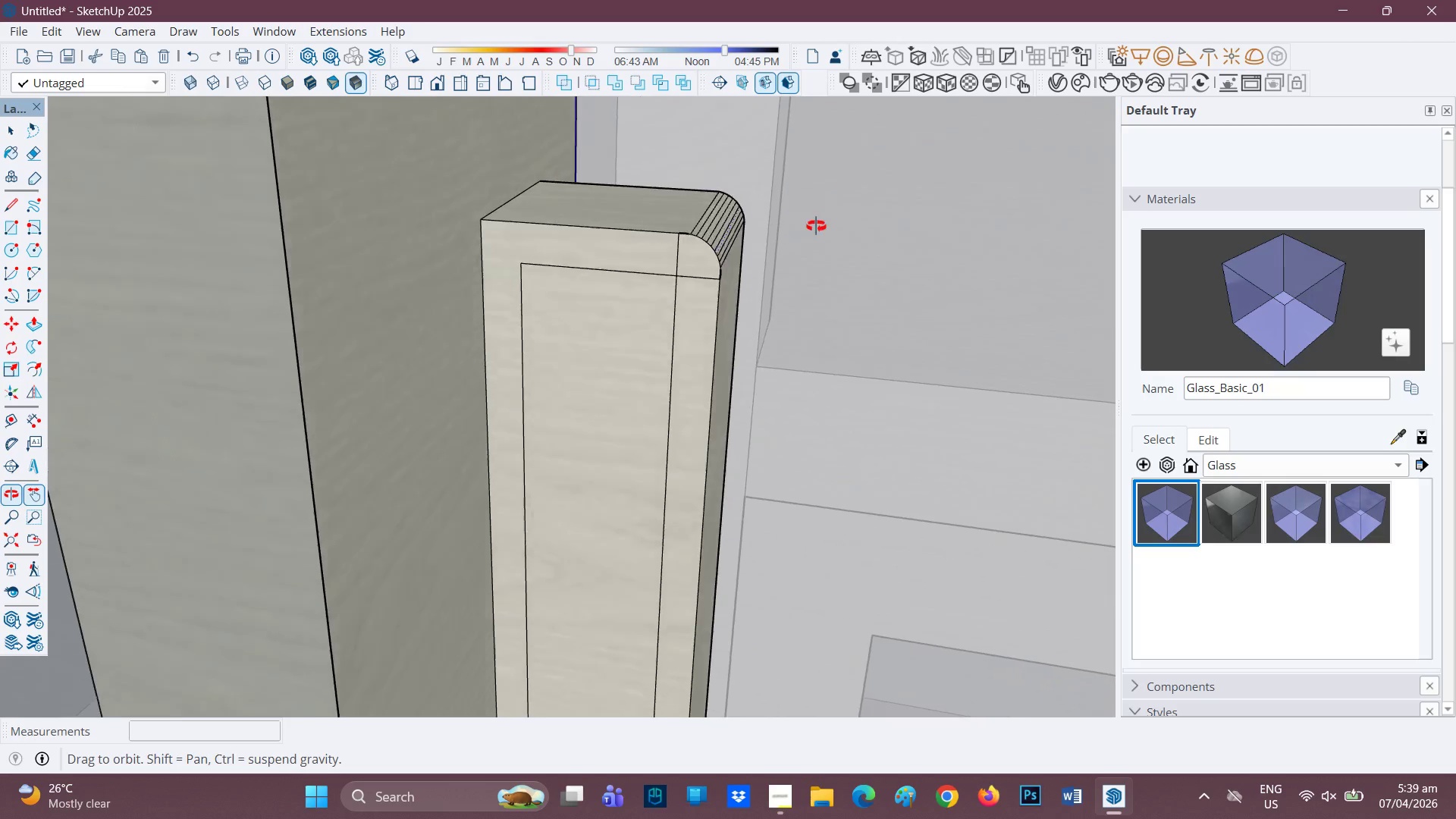 
key(E)
 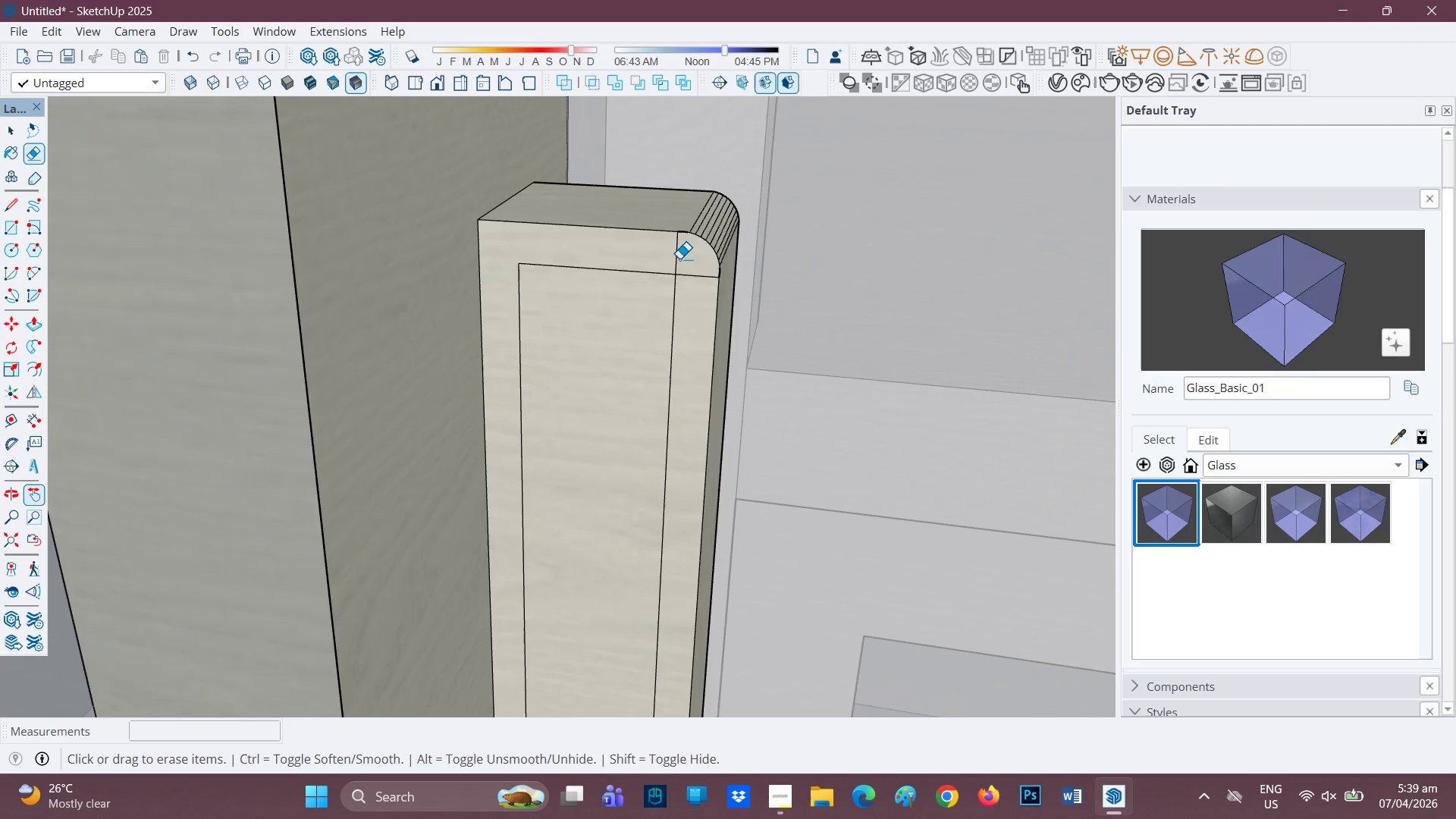 
left_click_drag(start_coordinate=[677, 259], to_coordinate=[682, 260])
 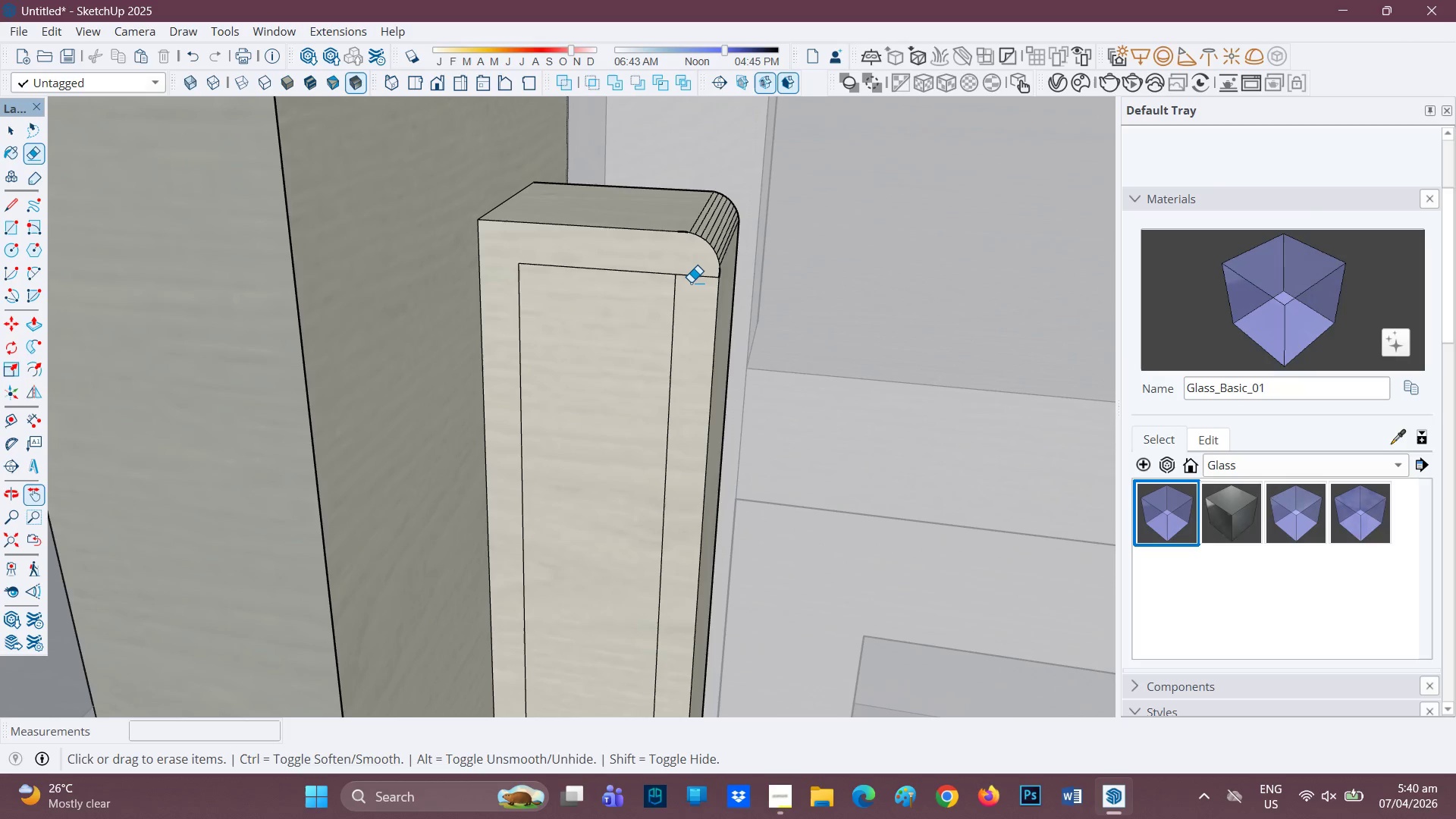 
left_click_drag(start_coordinate=[692, 282], to_coordinate=[703, 274])
 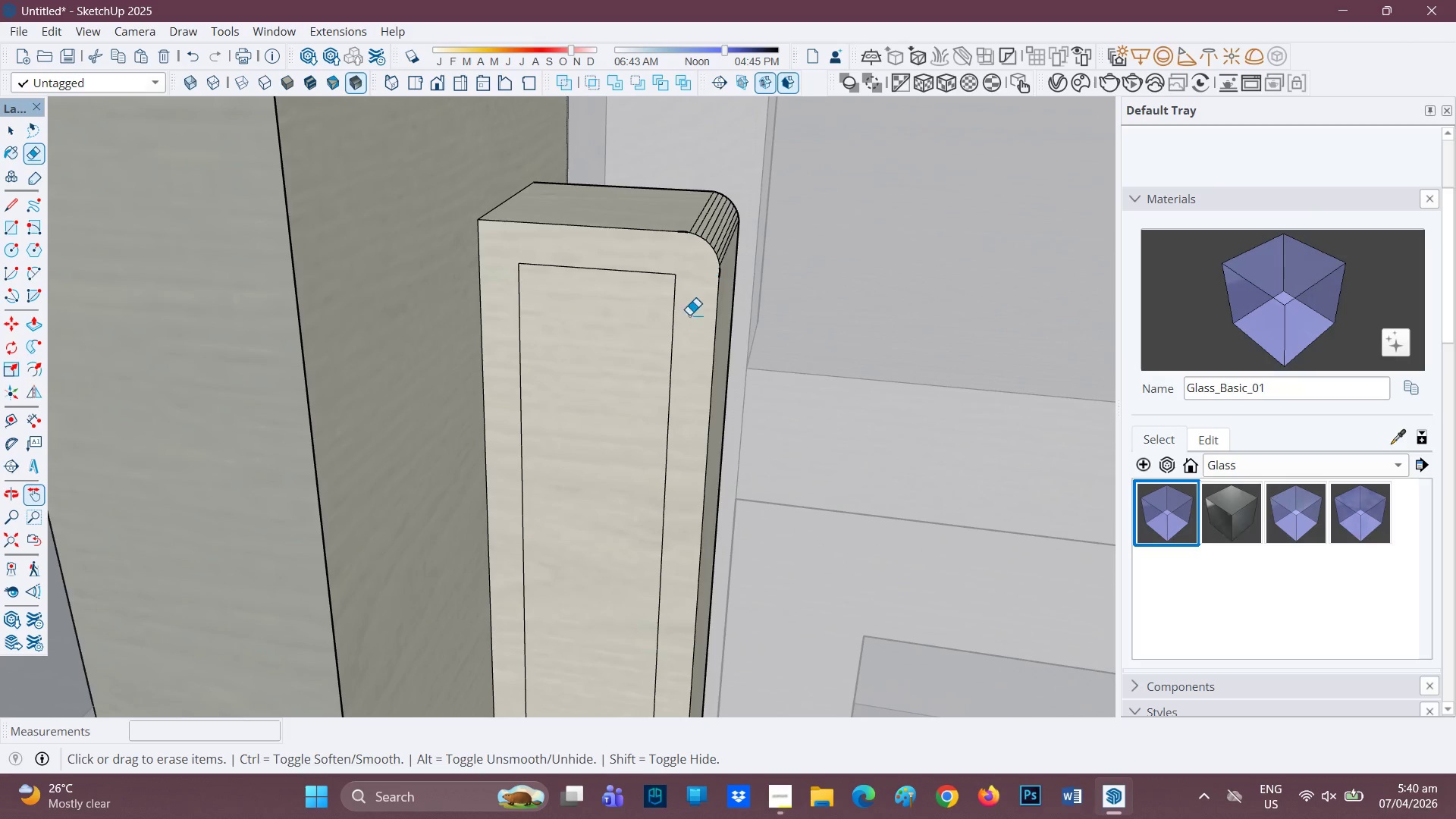 
scroll: coordinate [684, 340], scroll_direction: down, amount: 2.0
 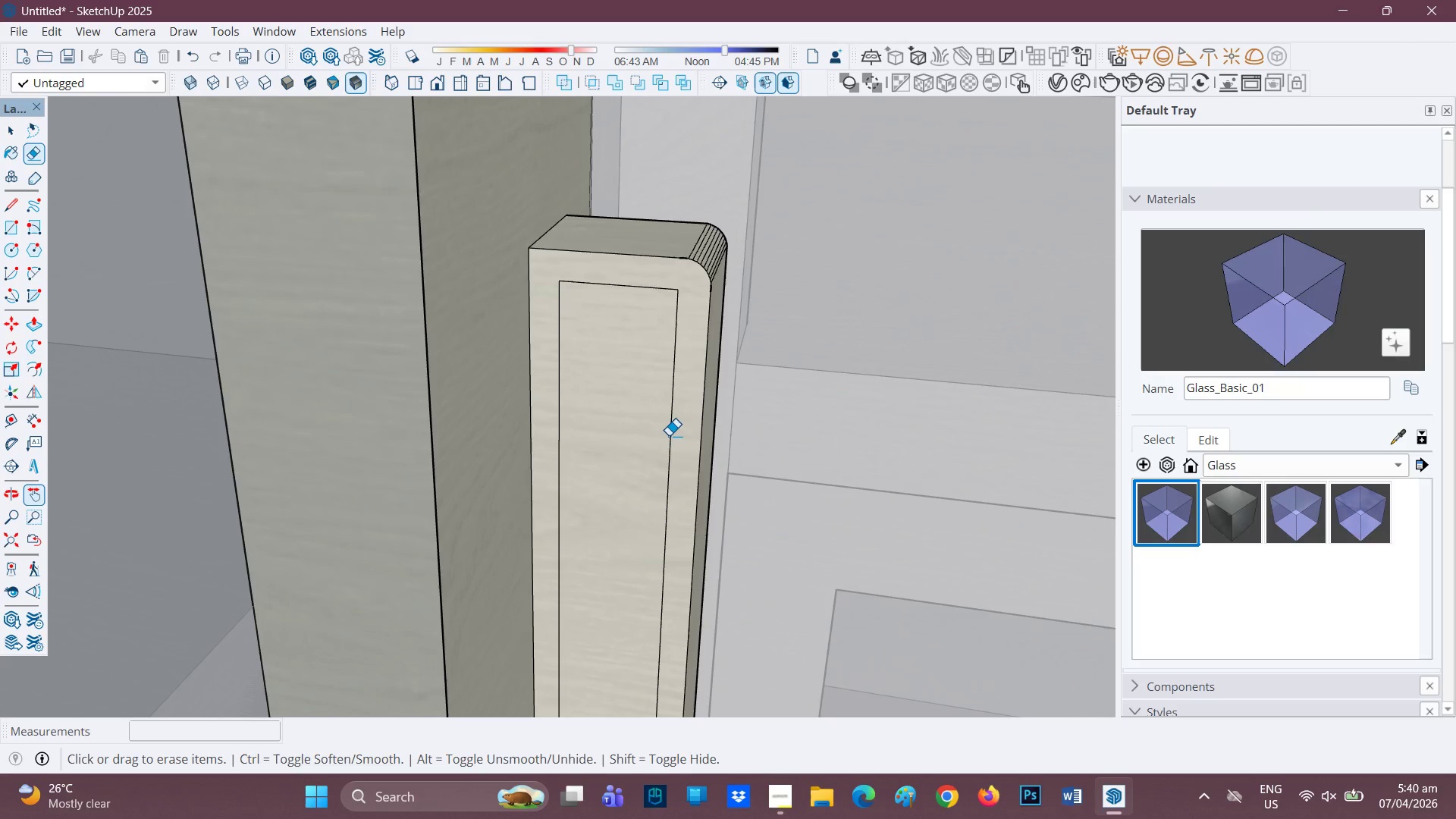 
key(H)
 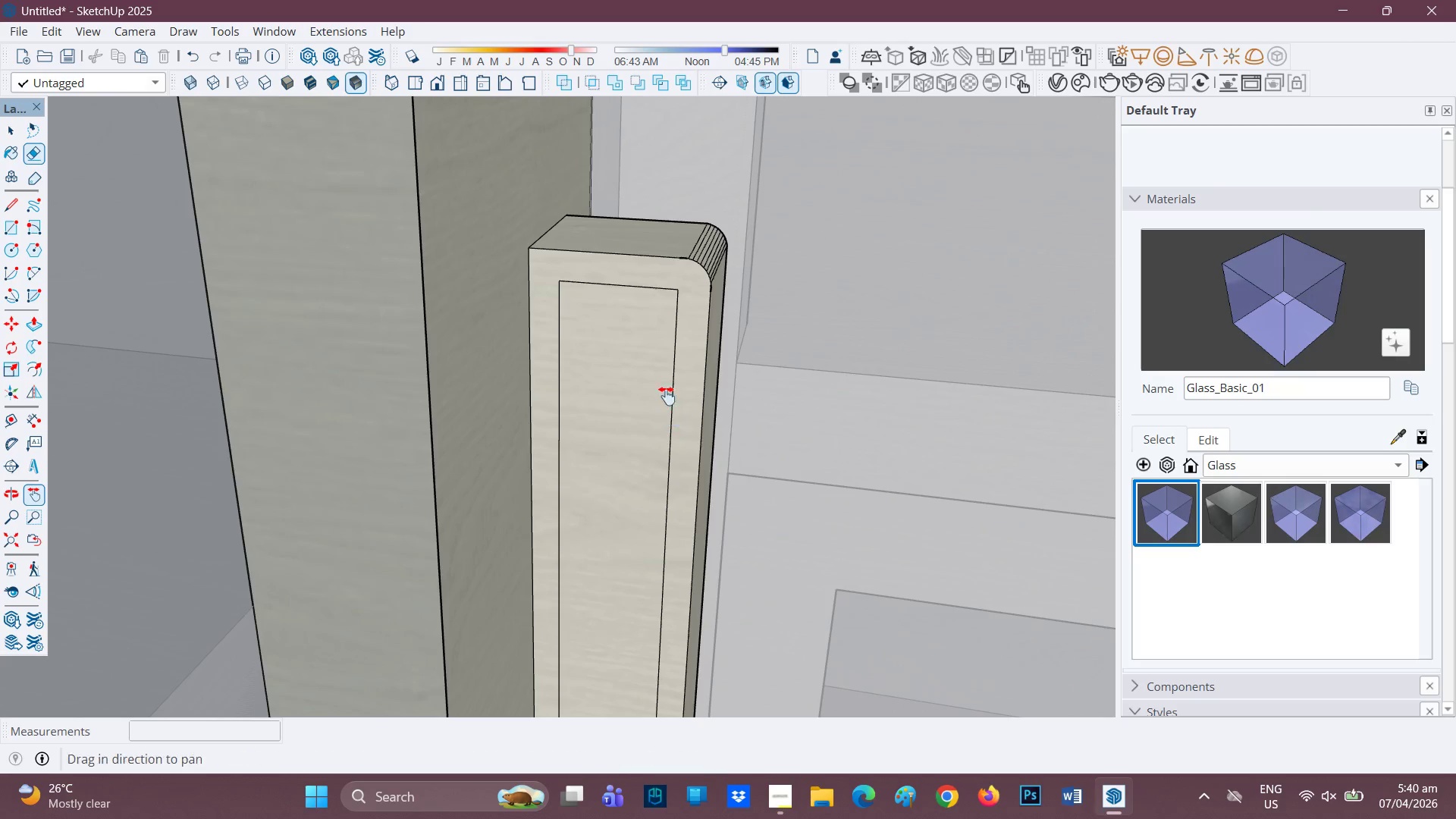 
left_click_drag(start_coordinate=[667, 391], to_coordinate=[664, 77])
 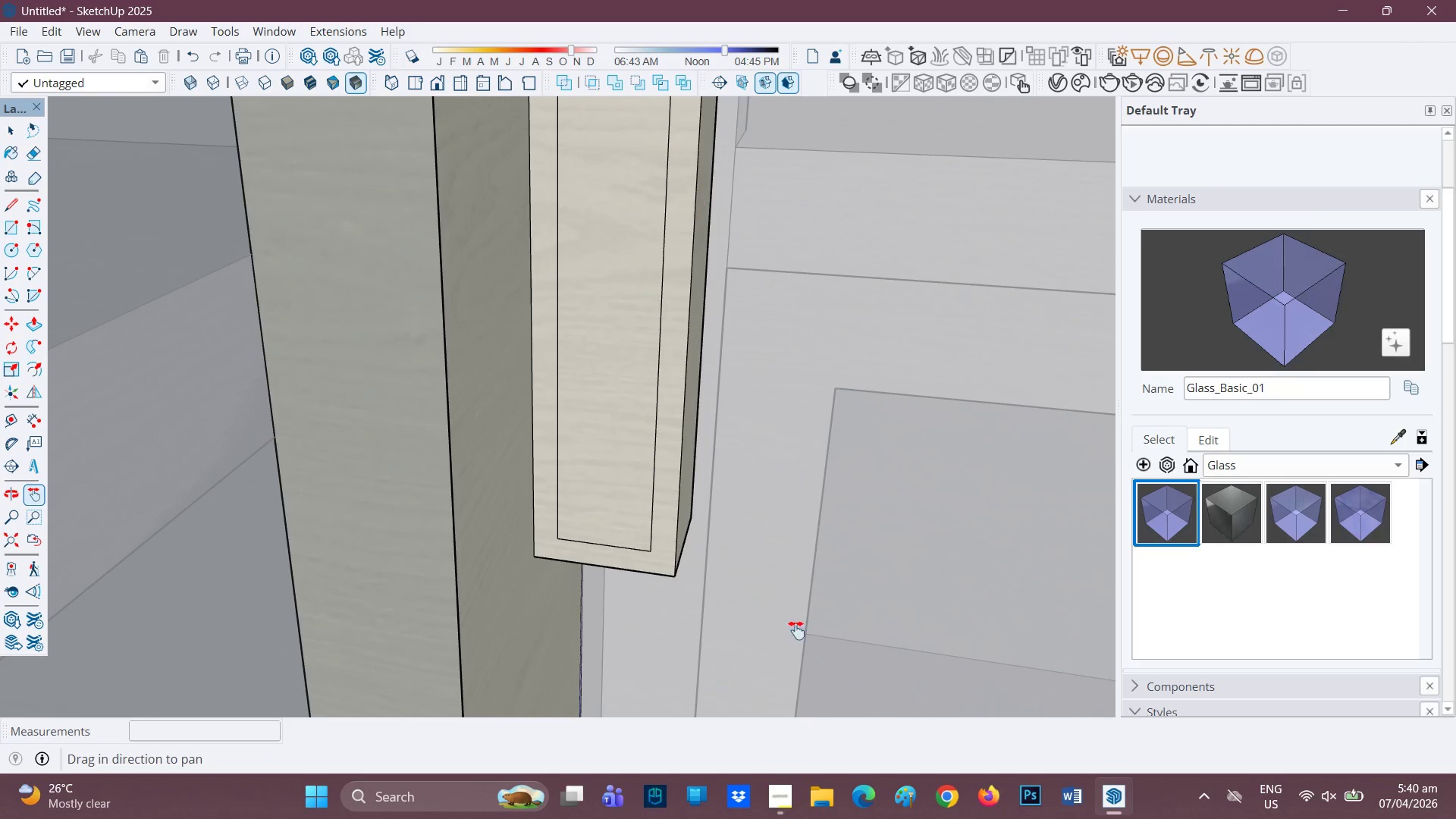 
scroll: coordinate [585, 558], scroll_direction: up, amount: 5.0
 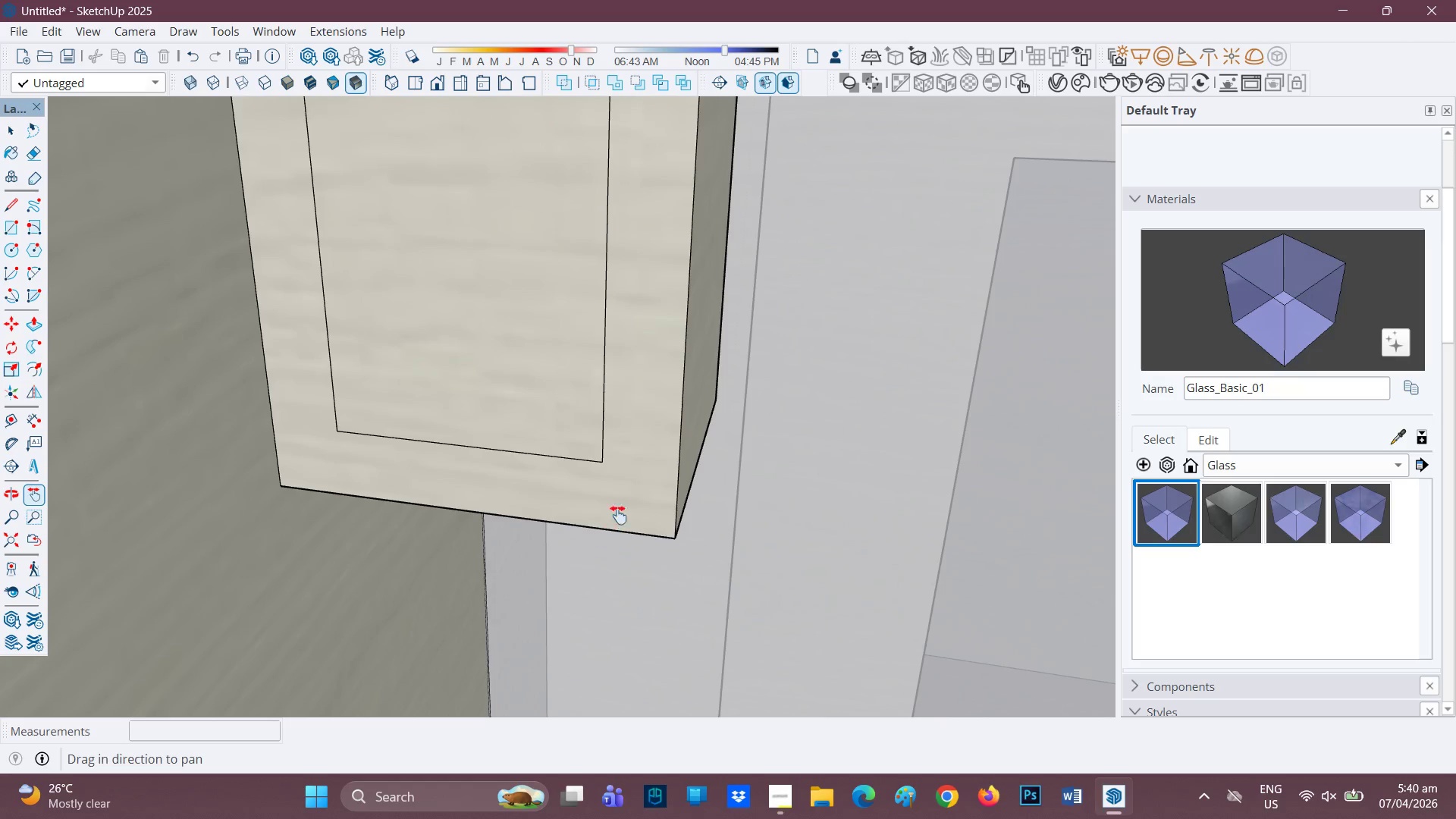 
key(L)
 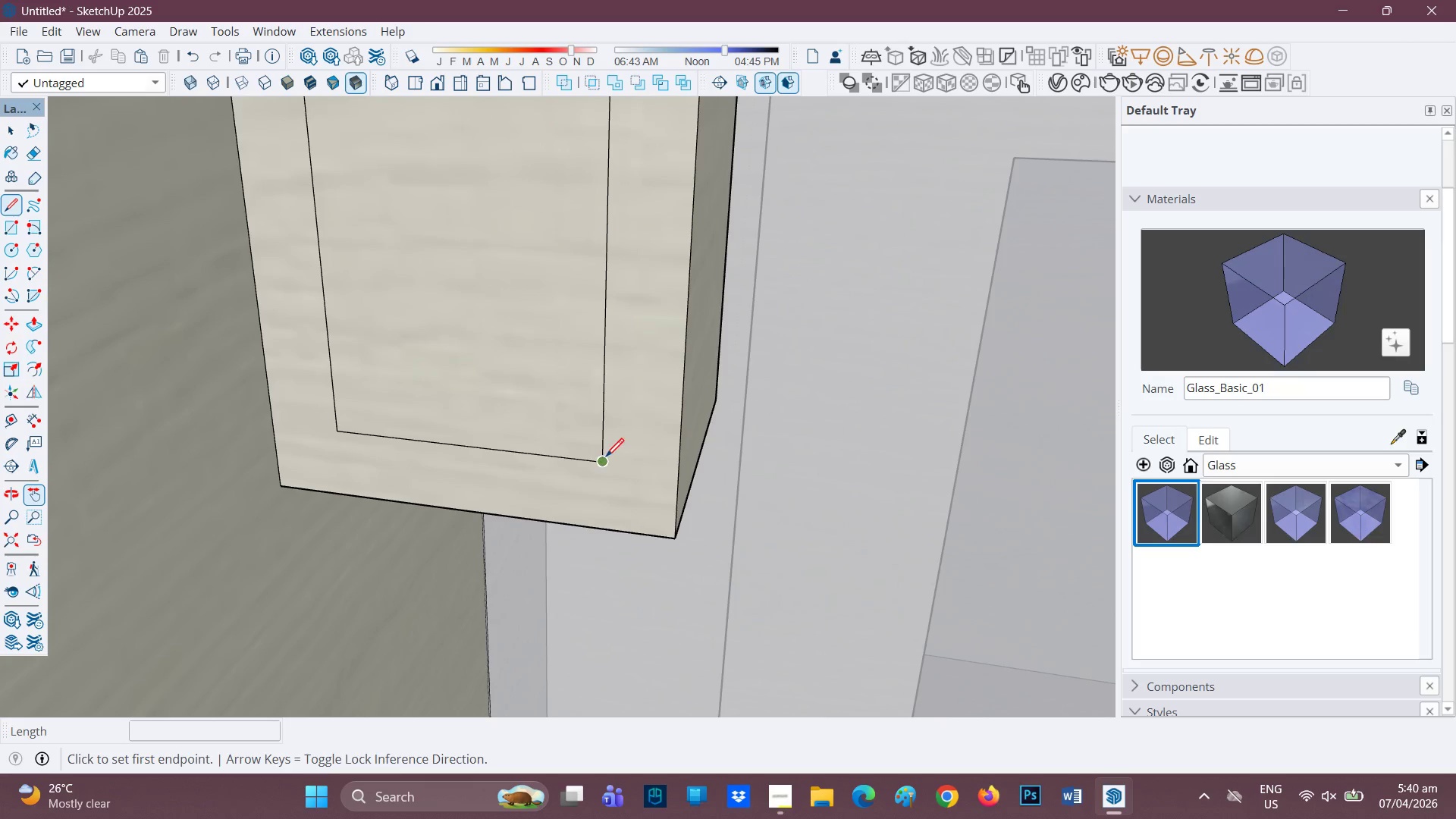 
left_click([603, 460])
 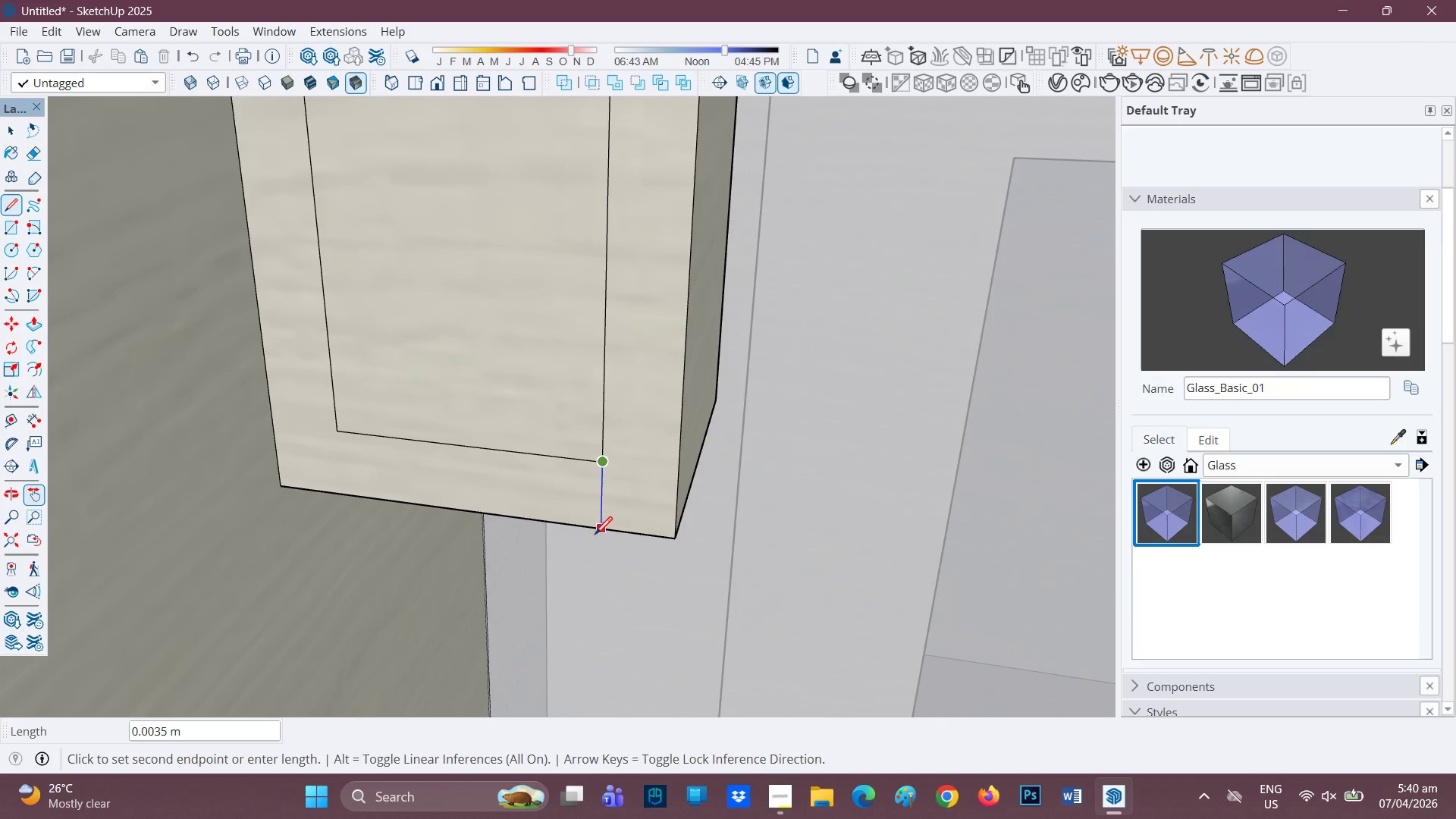 
left_click([596, 537])
 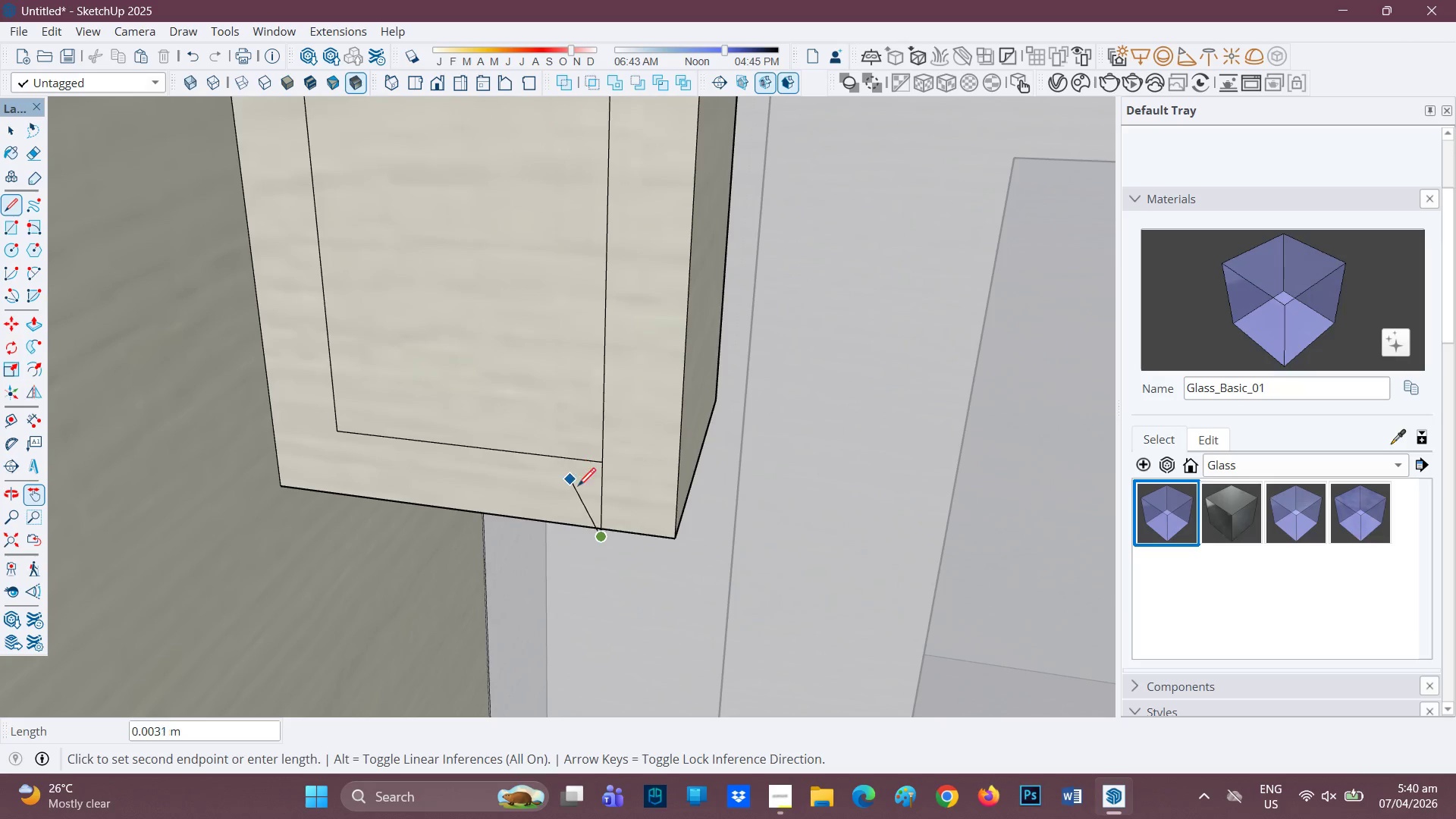 
key(Space)
 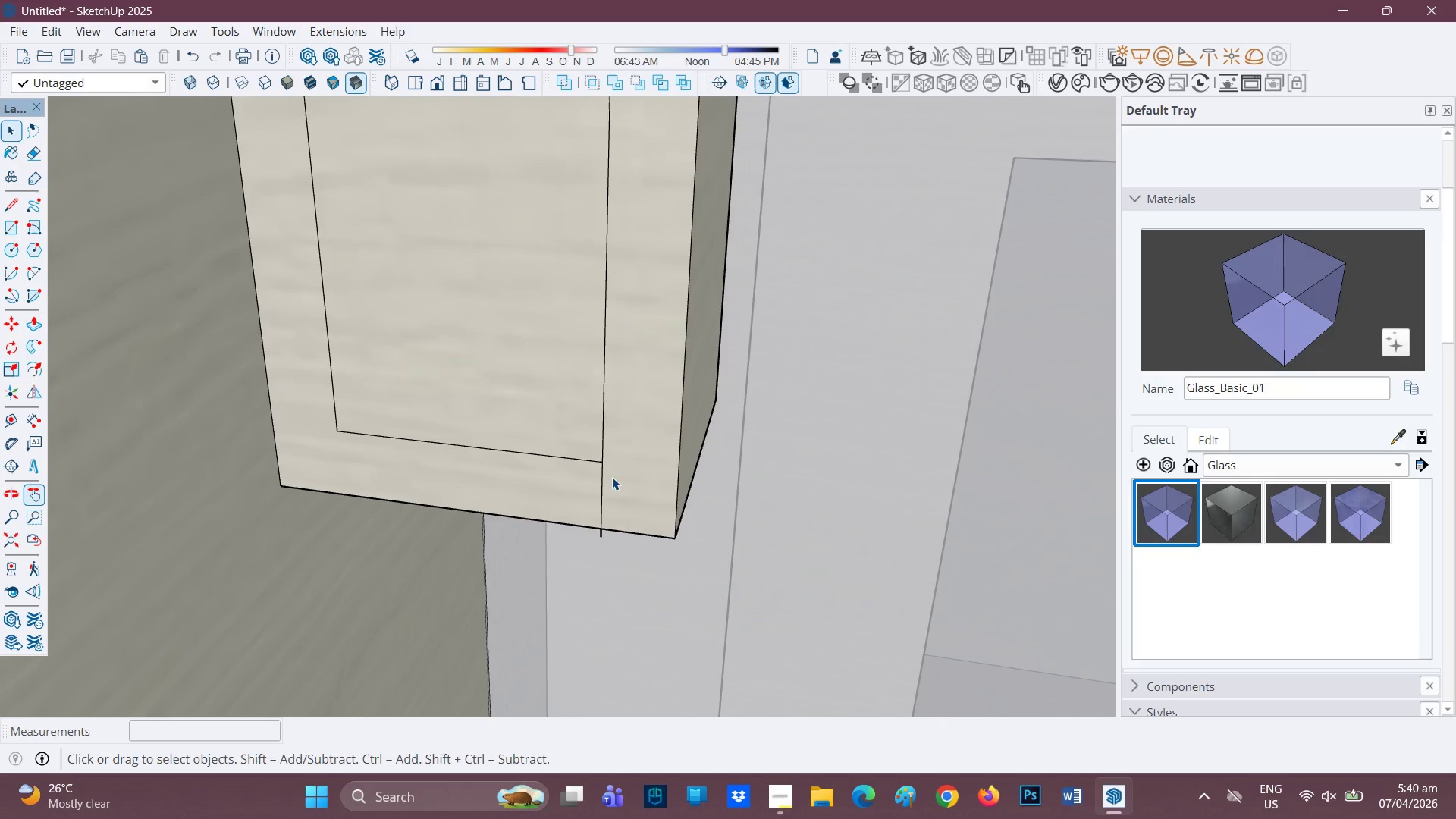 
key(Control+Z)
 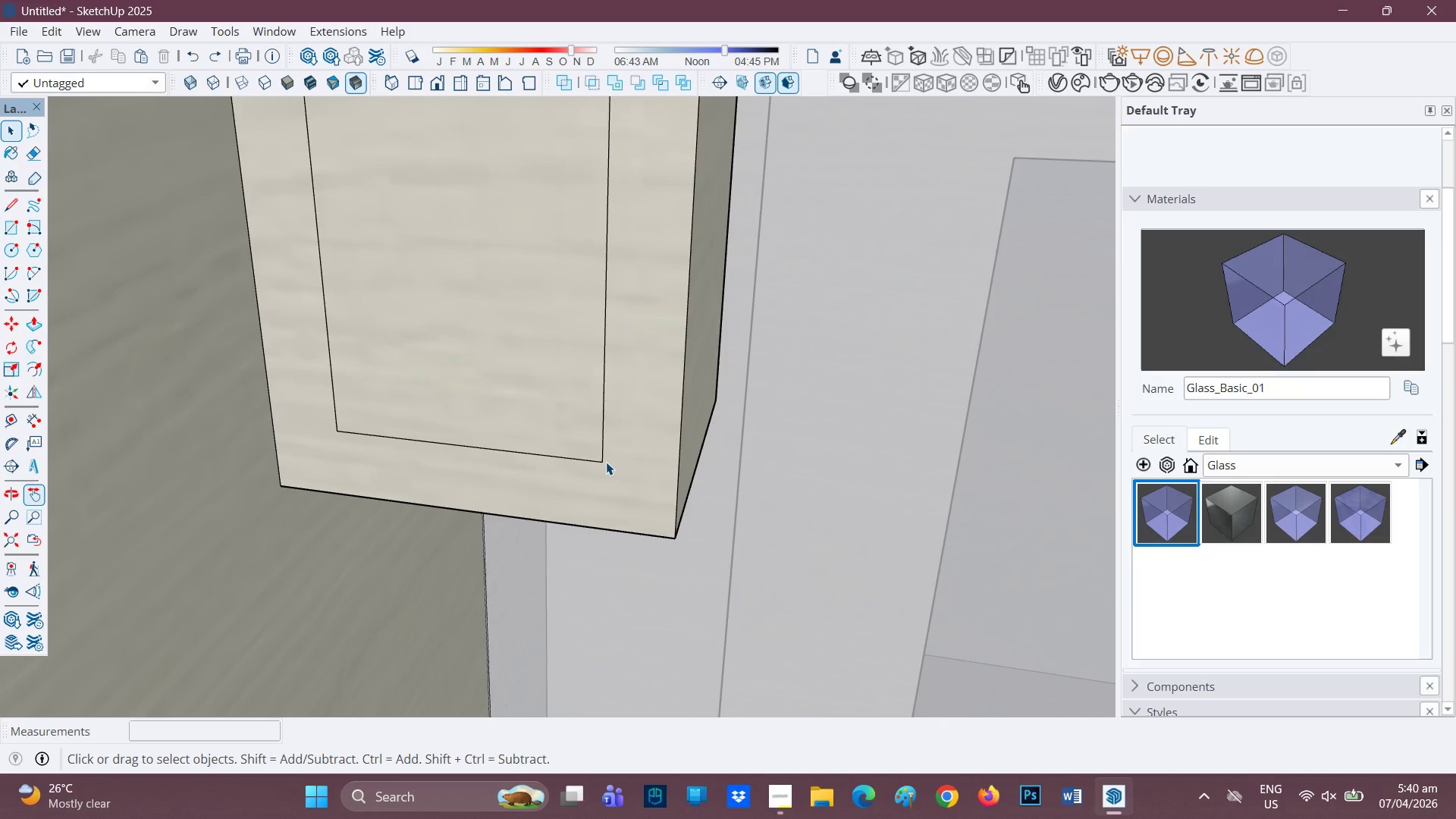 
key(L)
 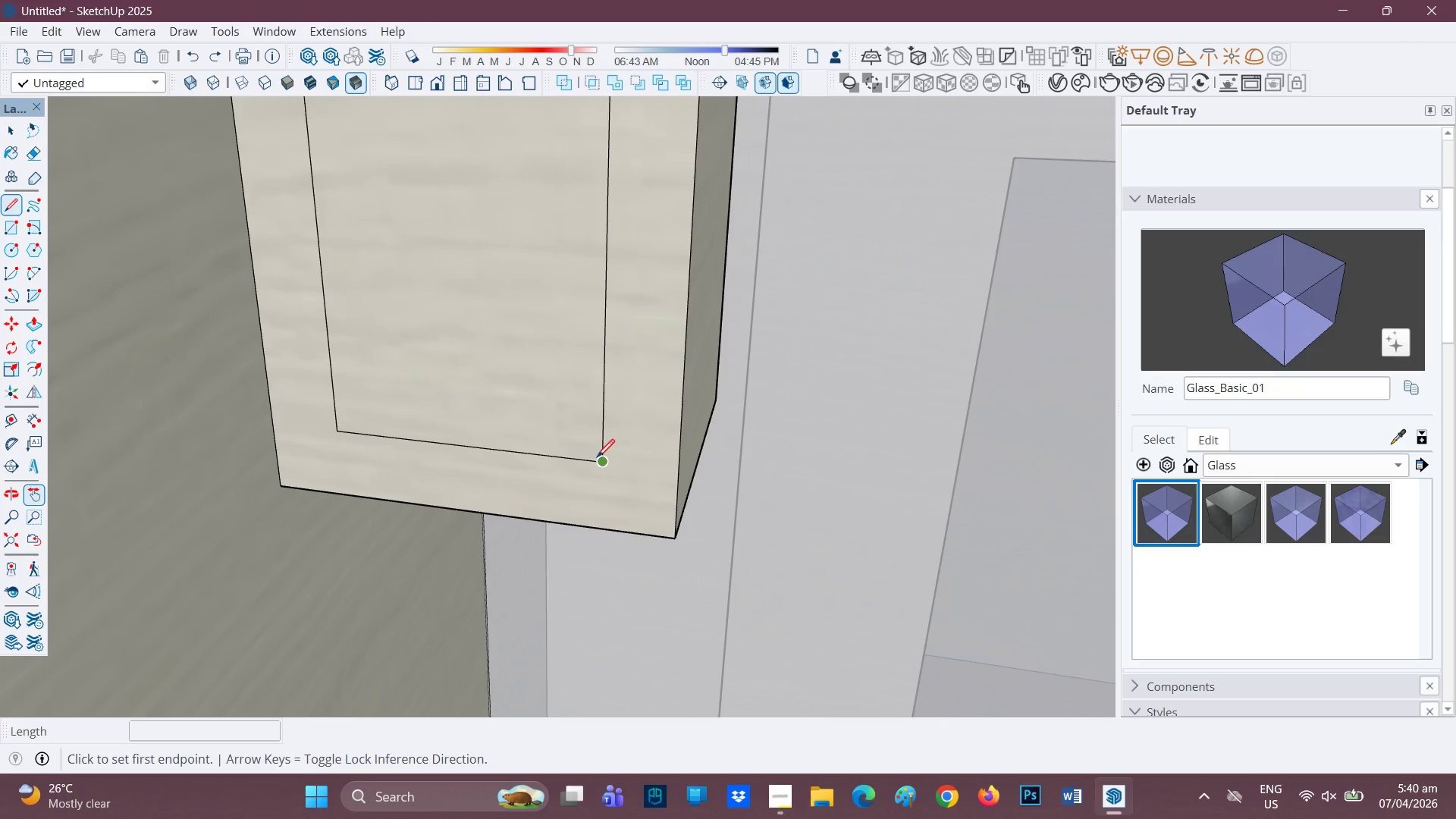 
left_click([597, 459])
 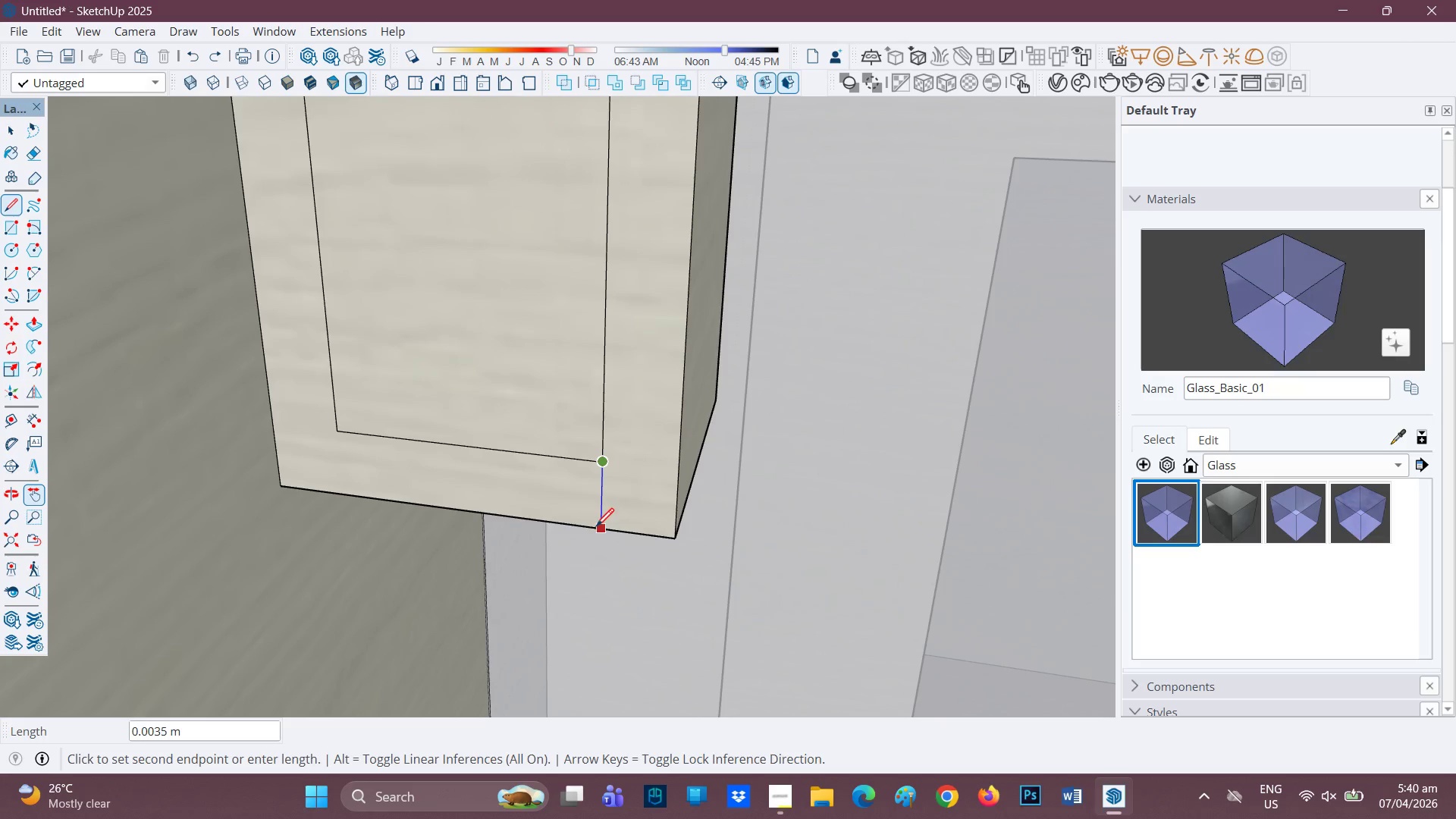 
left_click([596, 529])
 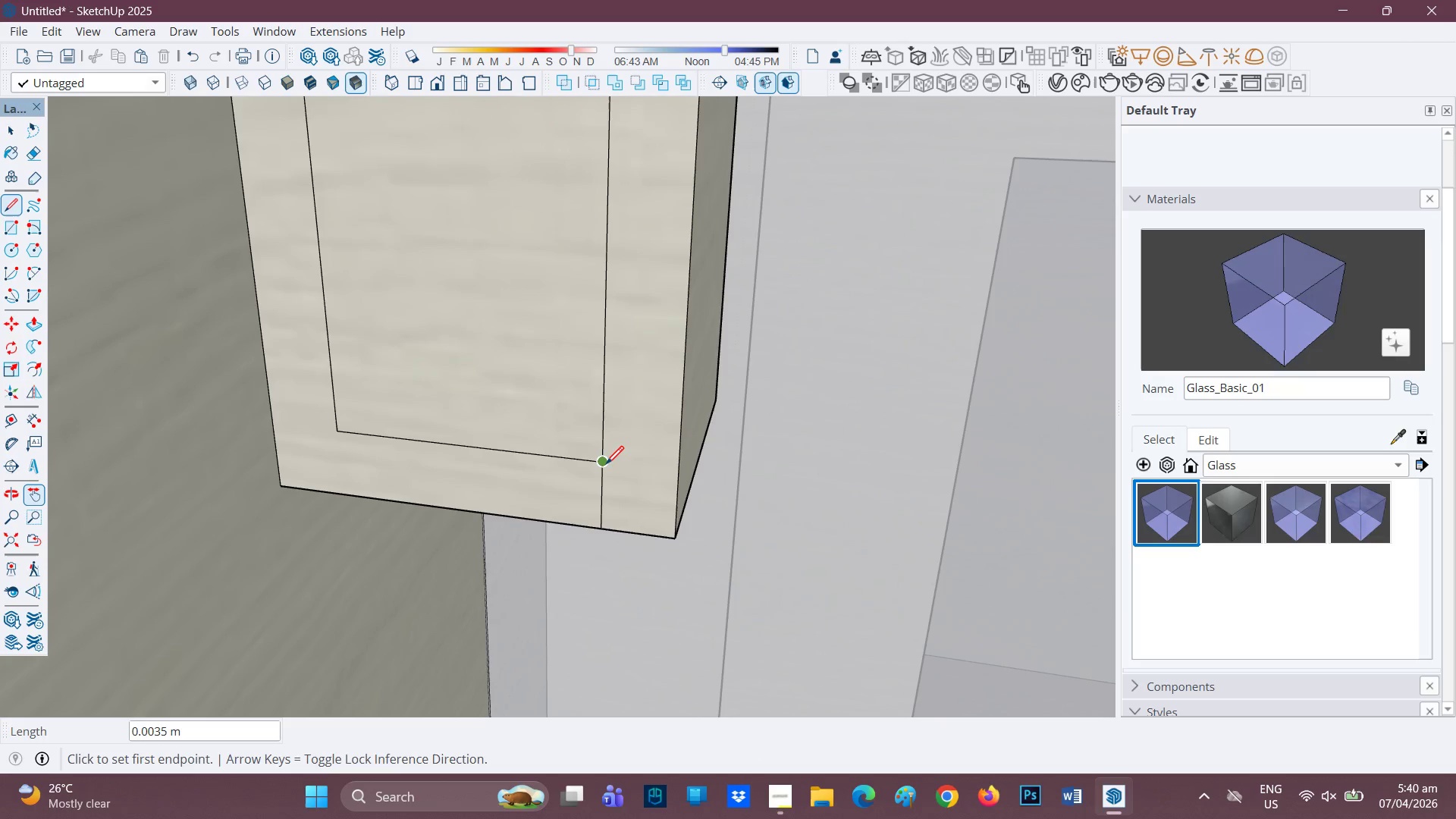 
left_click([606, 466])
 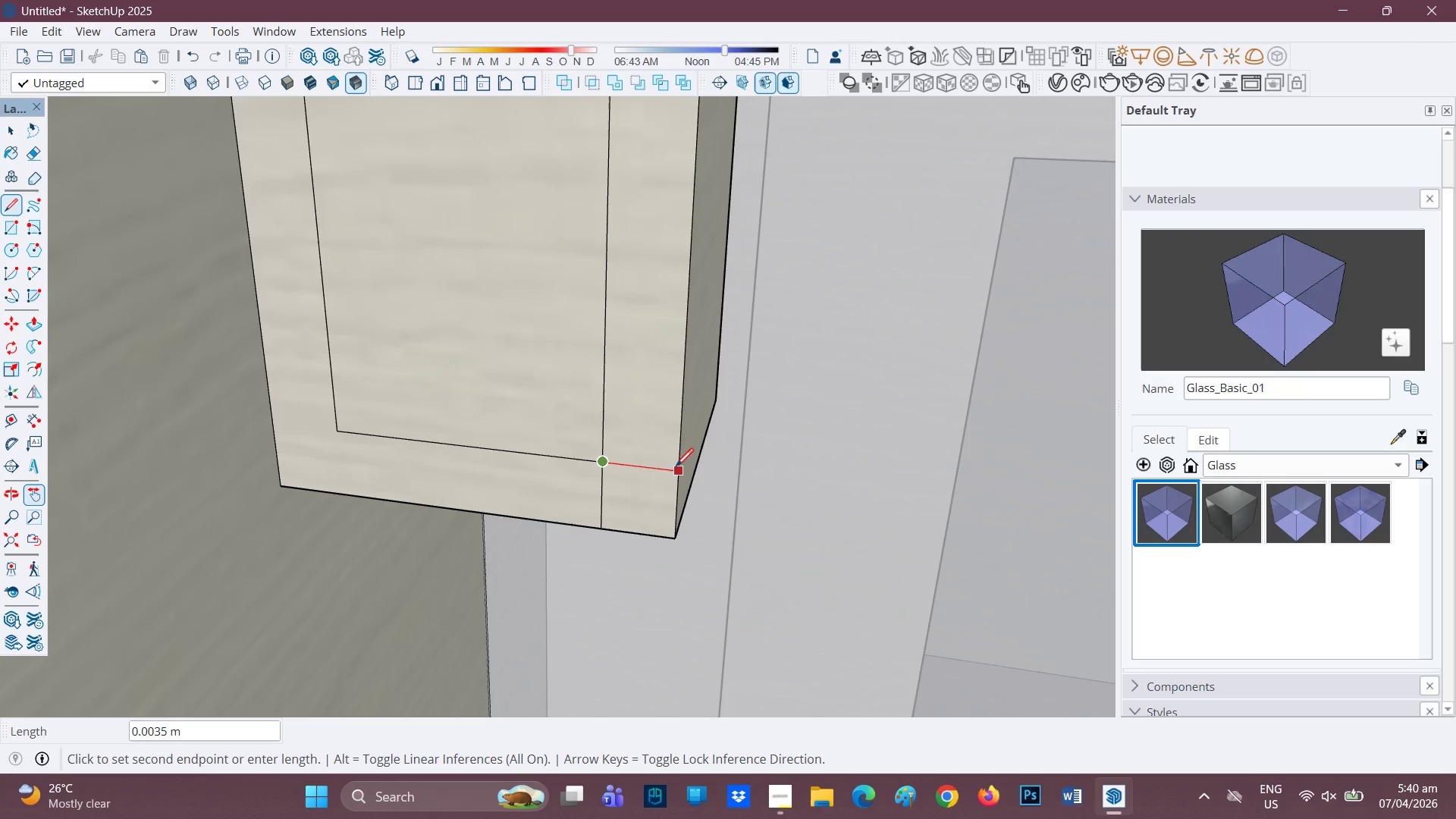 
left_click([678, 468])
 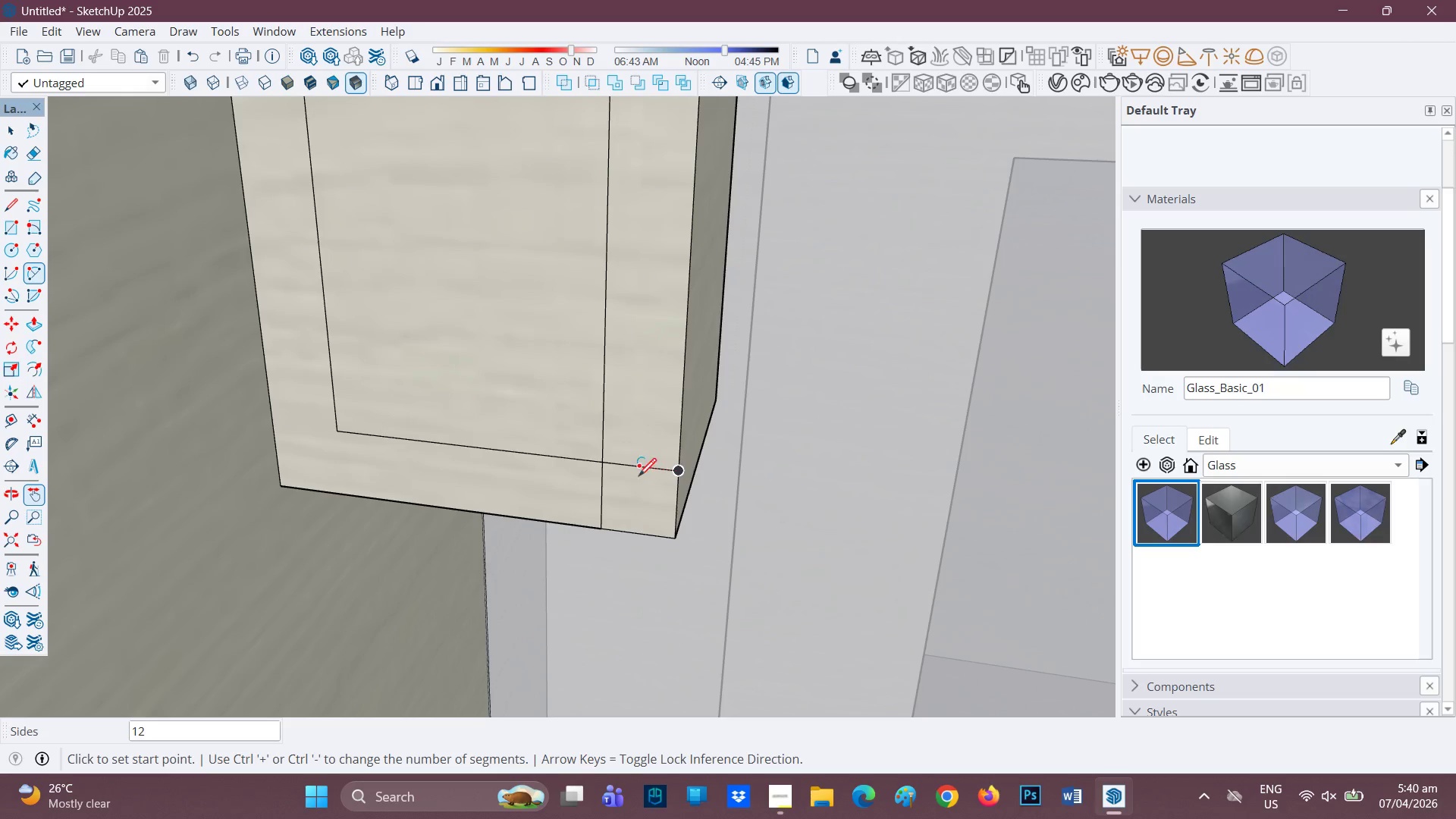 
left_click([676, 474])
 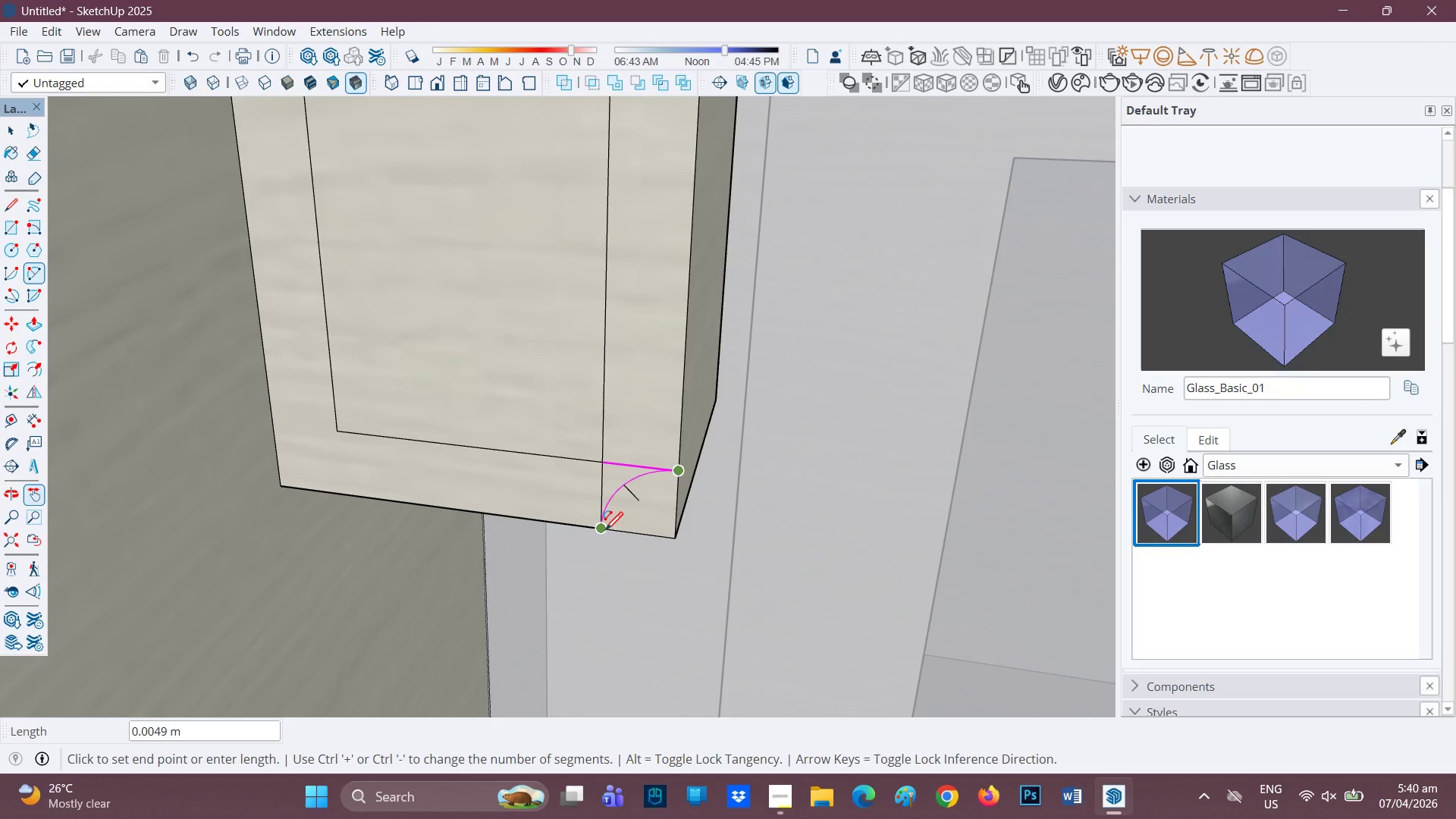 
left_click([604, 531])
 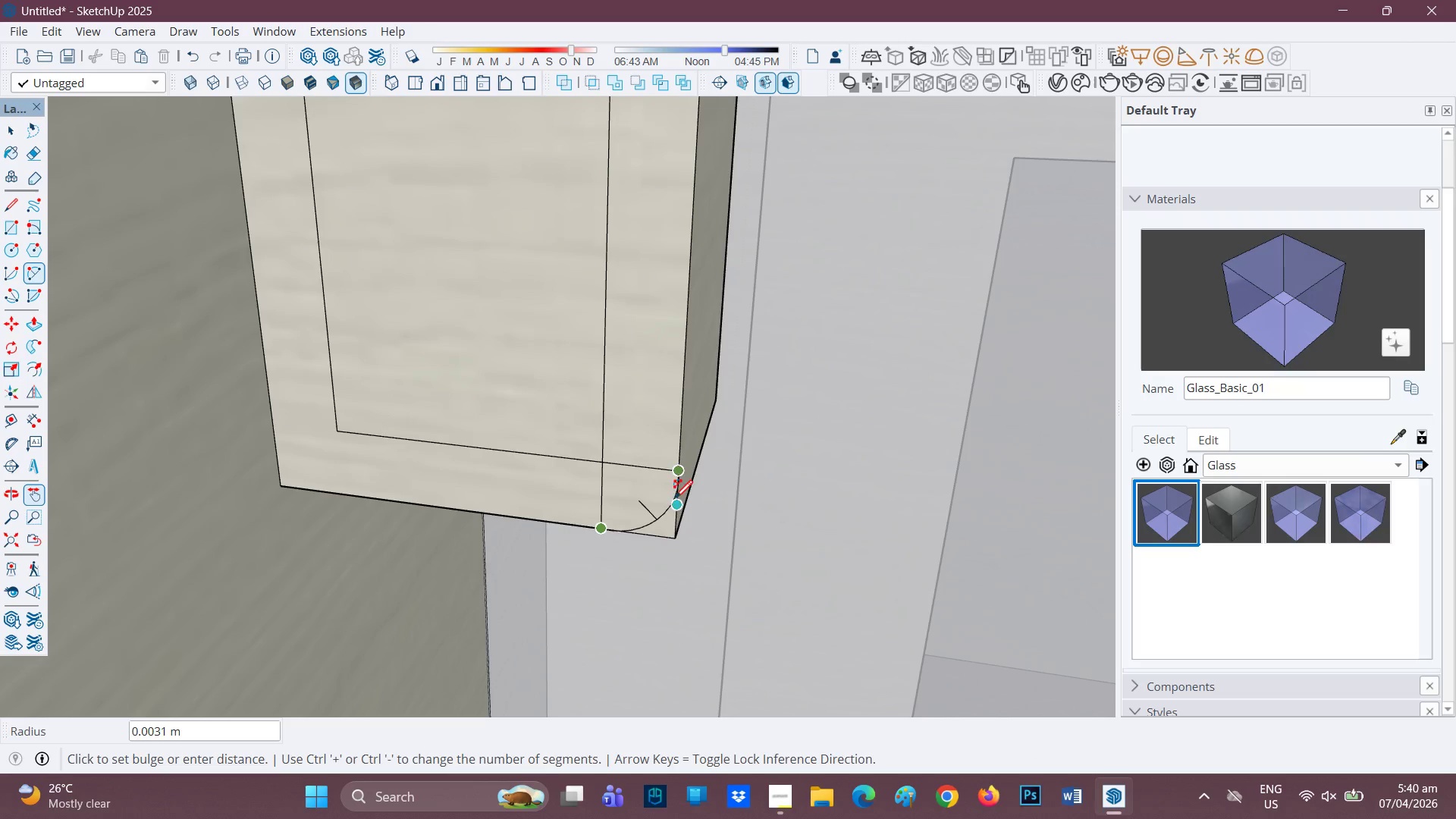 
left_click([675, 500])
 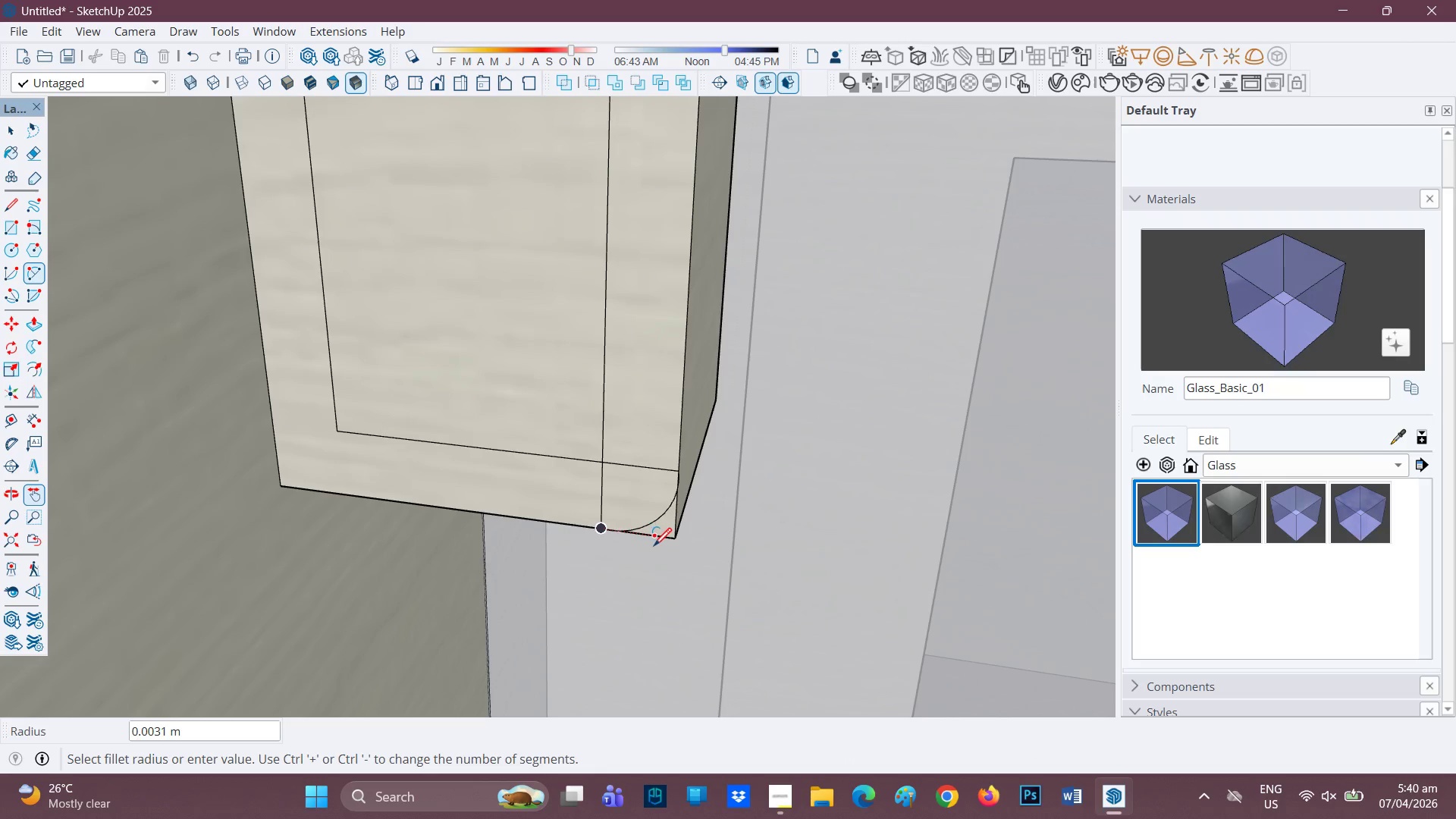 
key(P)
 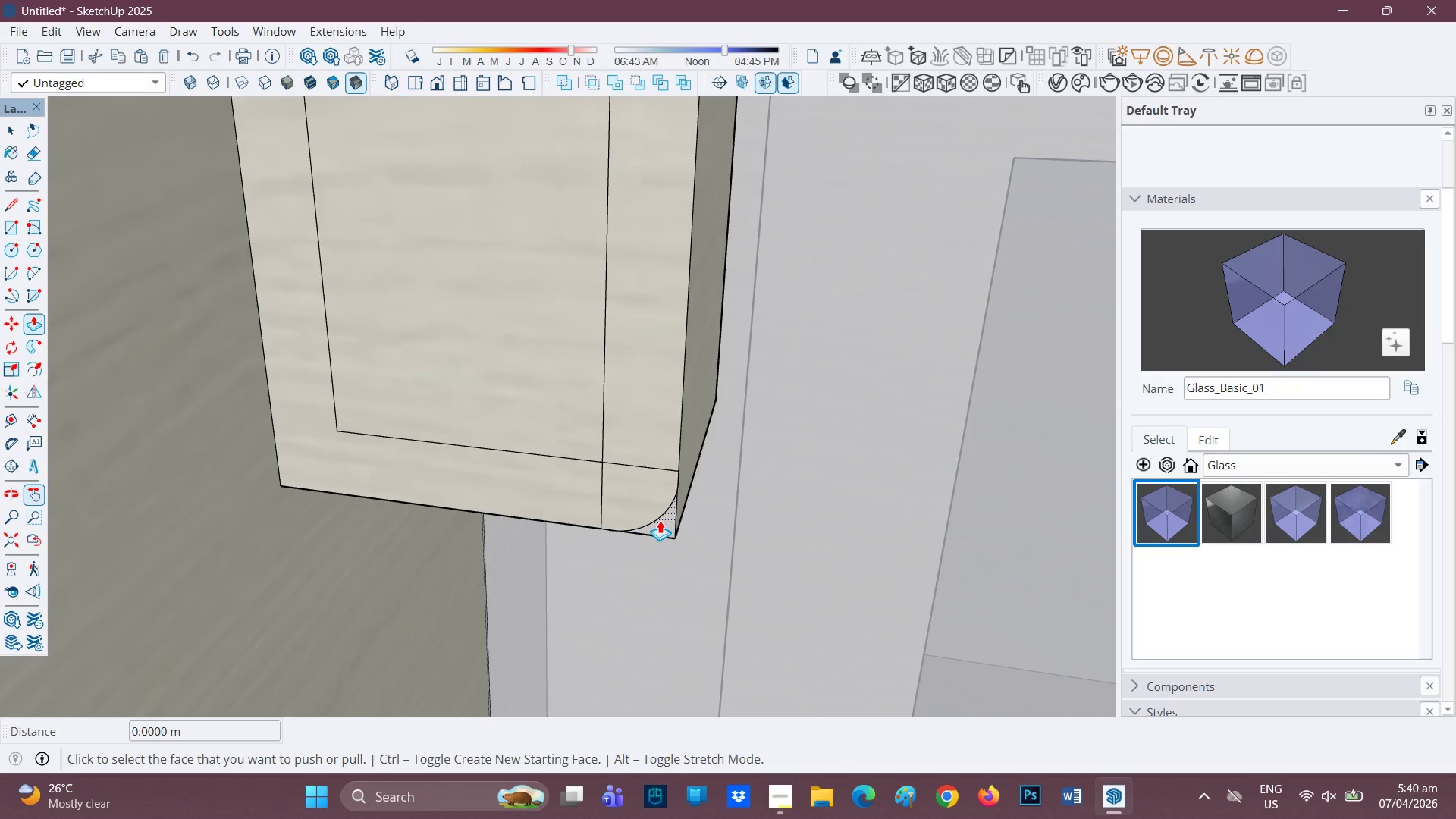 
left_click([660, 520])
 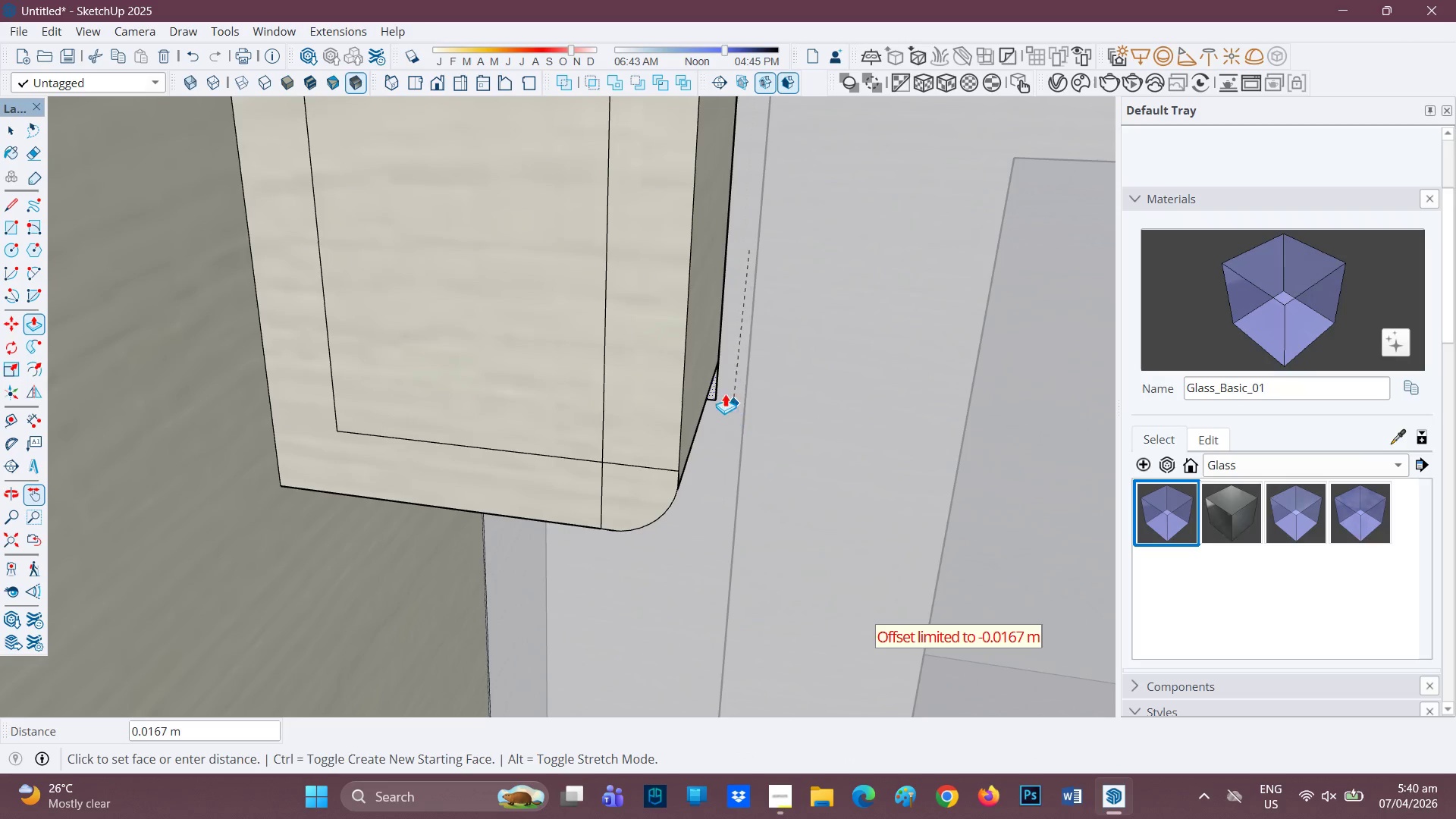 
left_click([721, 388])
 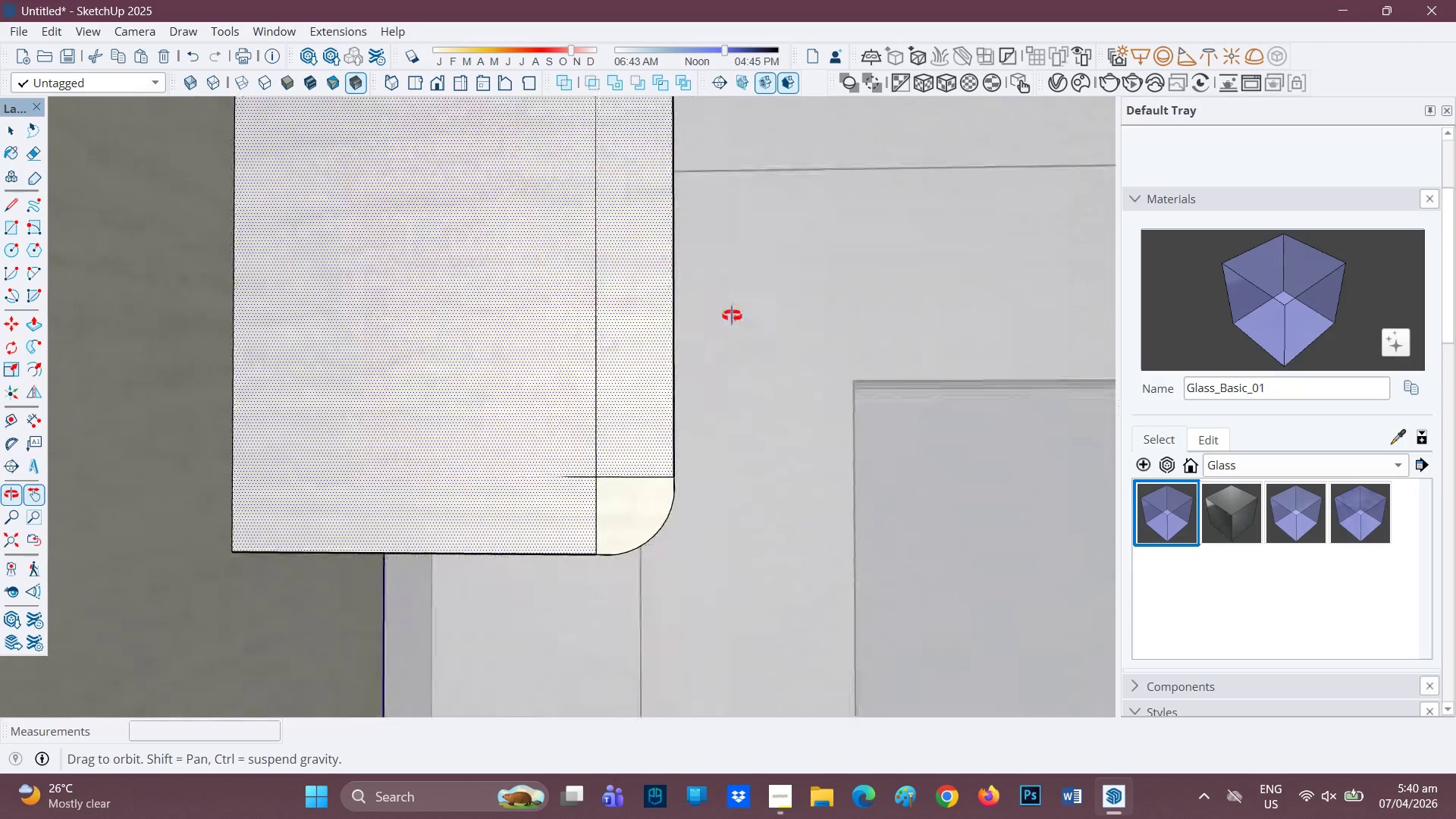 
key(E)
 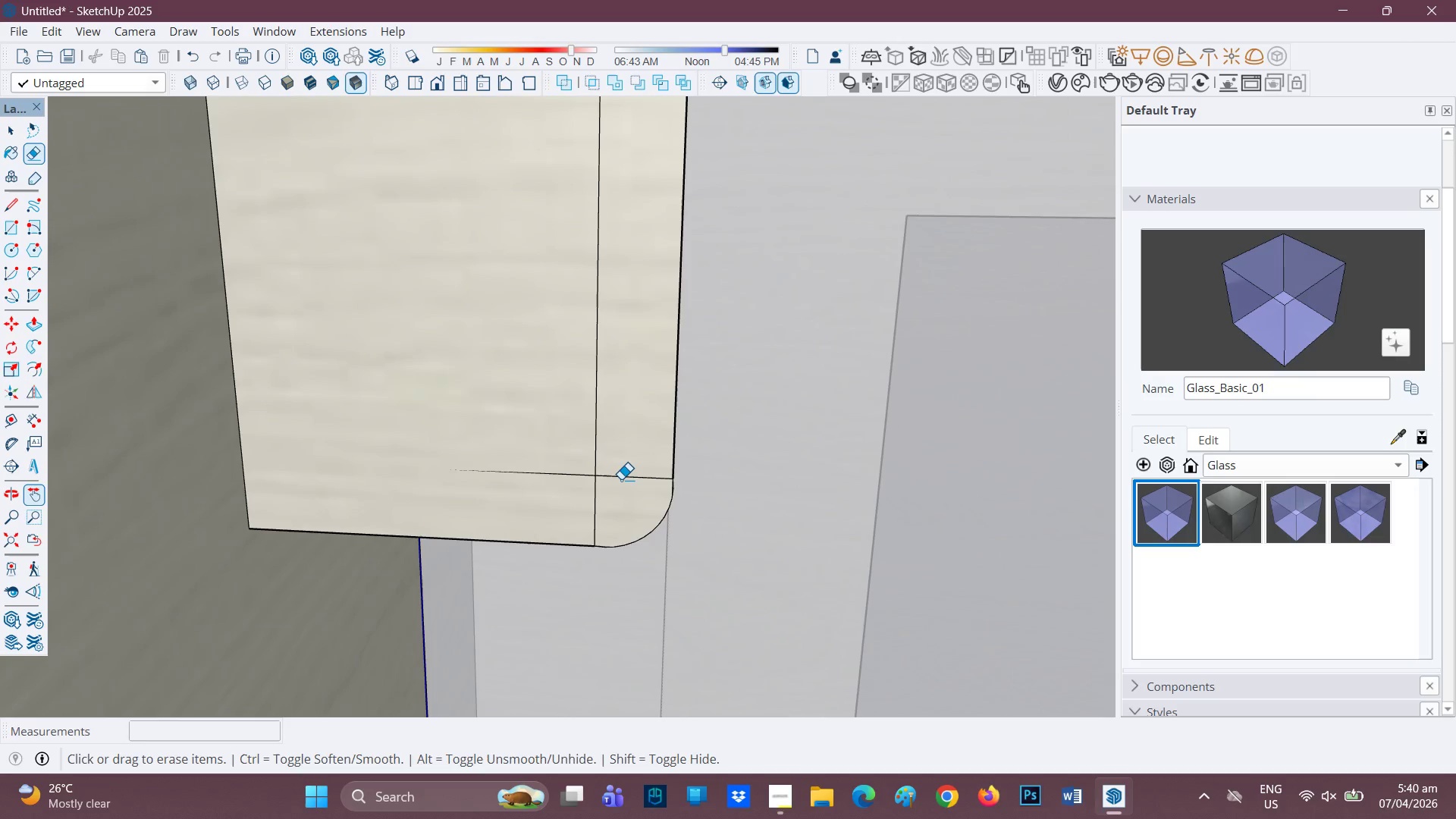 
left_click_drag(start_coordinate=[623, 473], to_coordinate=[579, 509])
 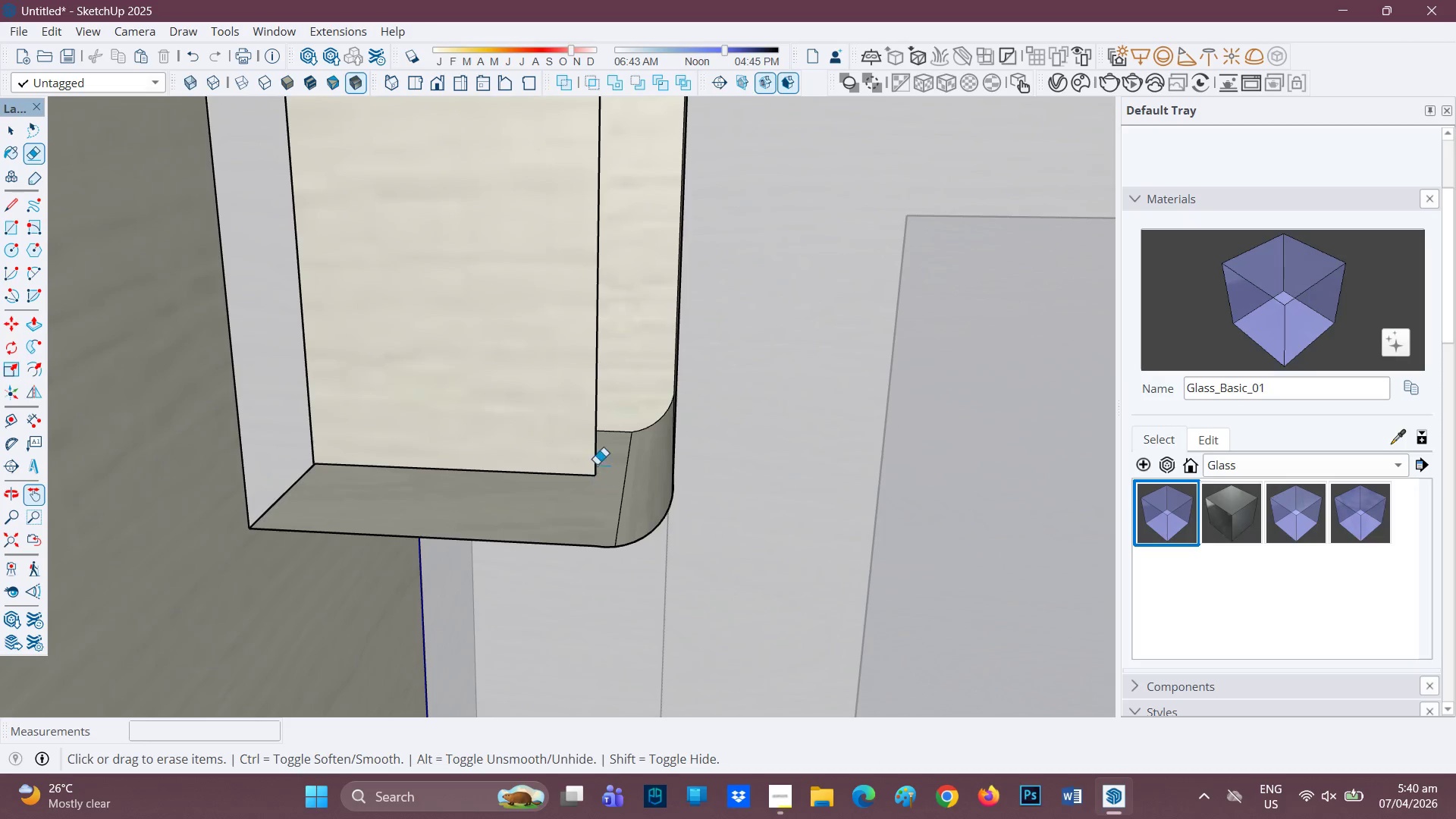 
scroll: coordinate [595, 464], scroll_direction: none, amount: 0.0
 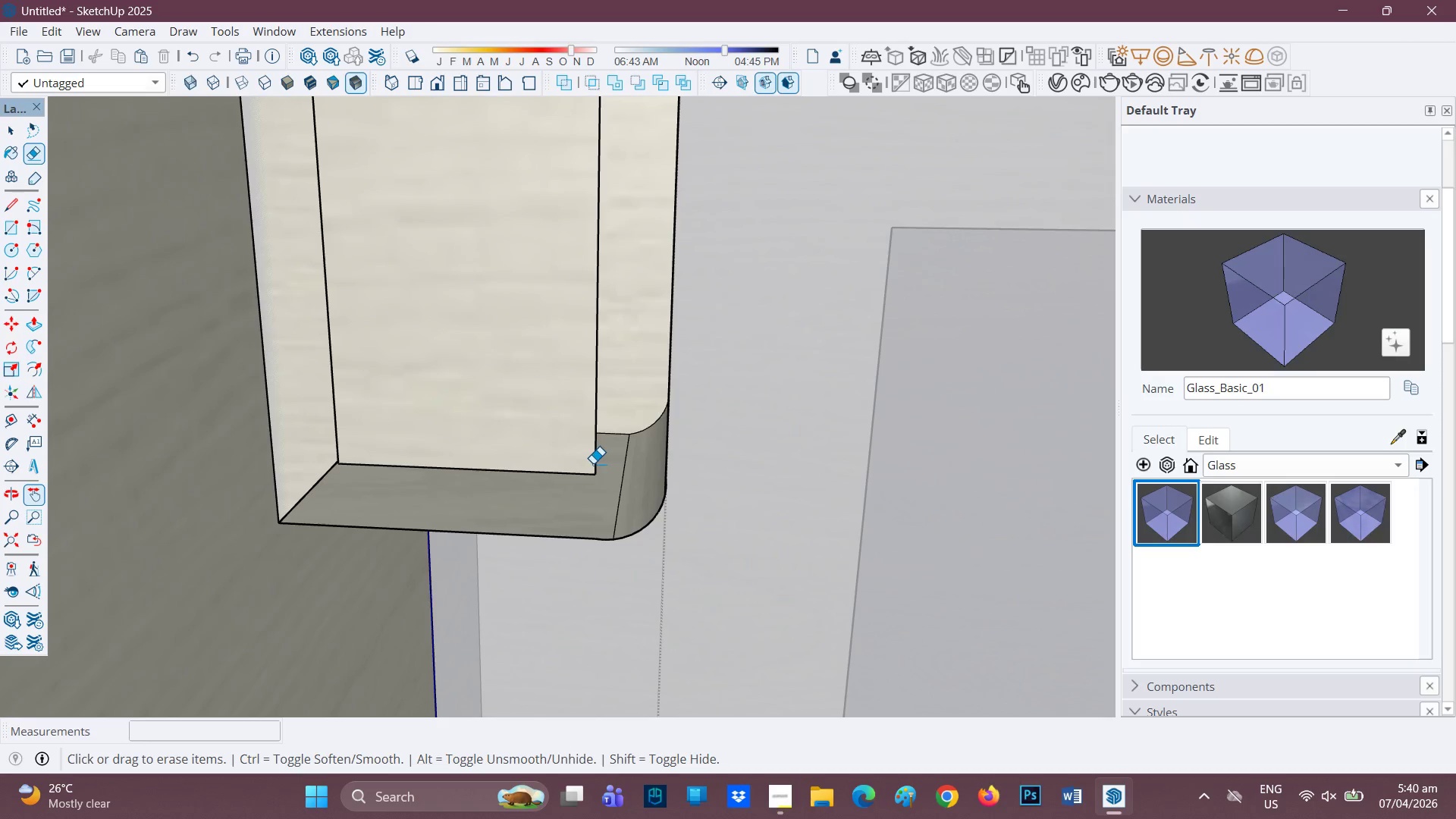 
key(Control+Z)
 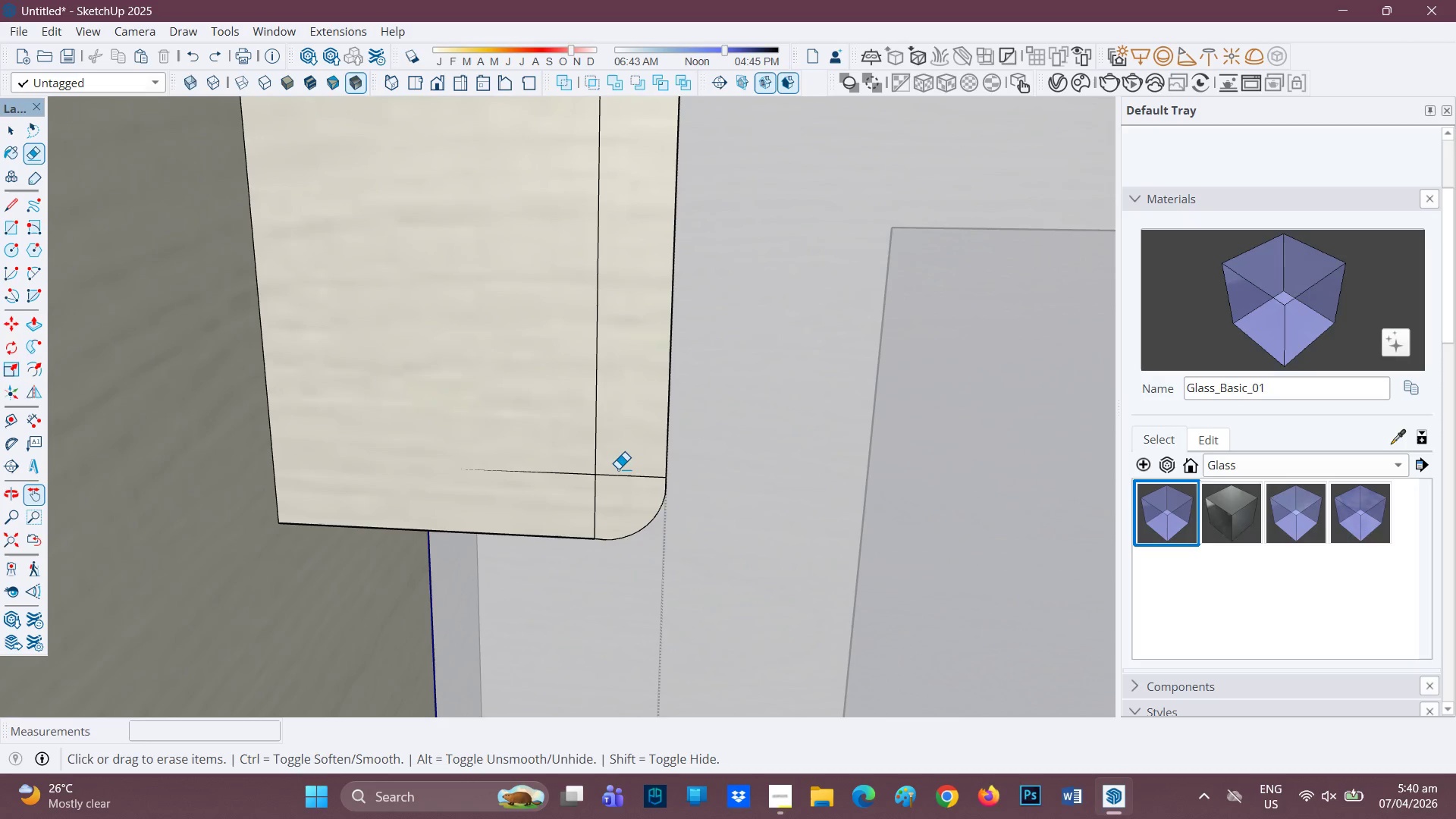 
left_click_drag(start_coordinate=[620, 470], to_coordinate=[623, 482])
 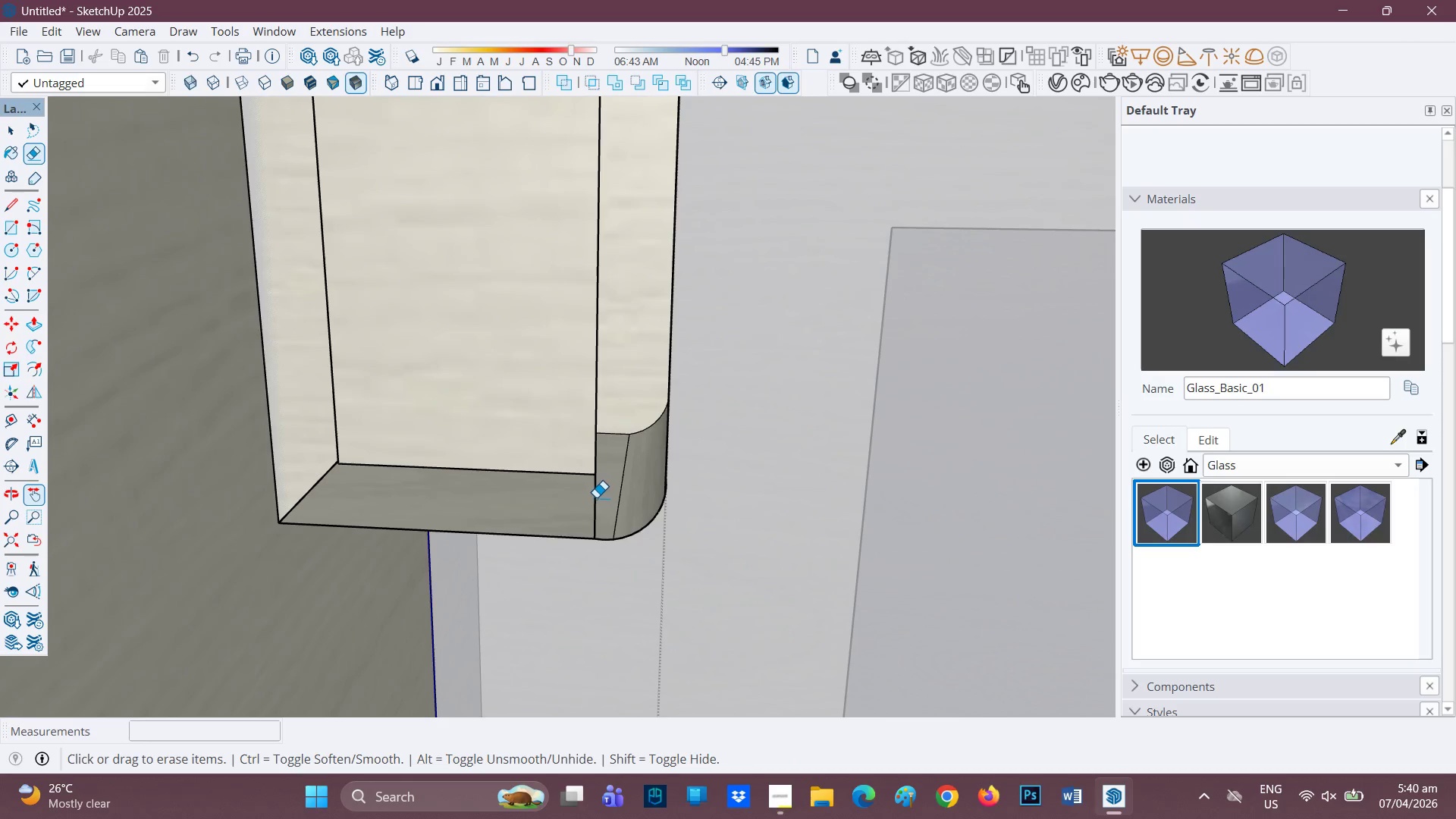 
key(Control+Z)
 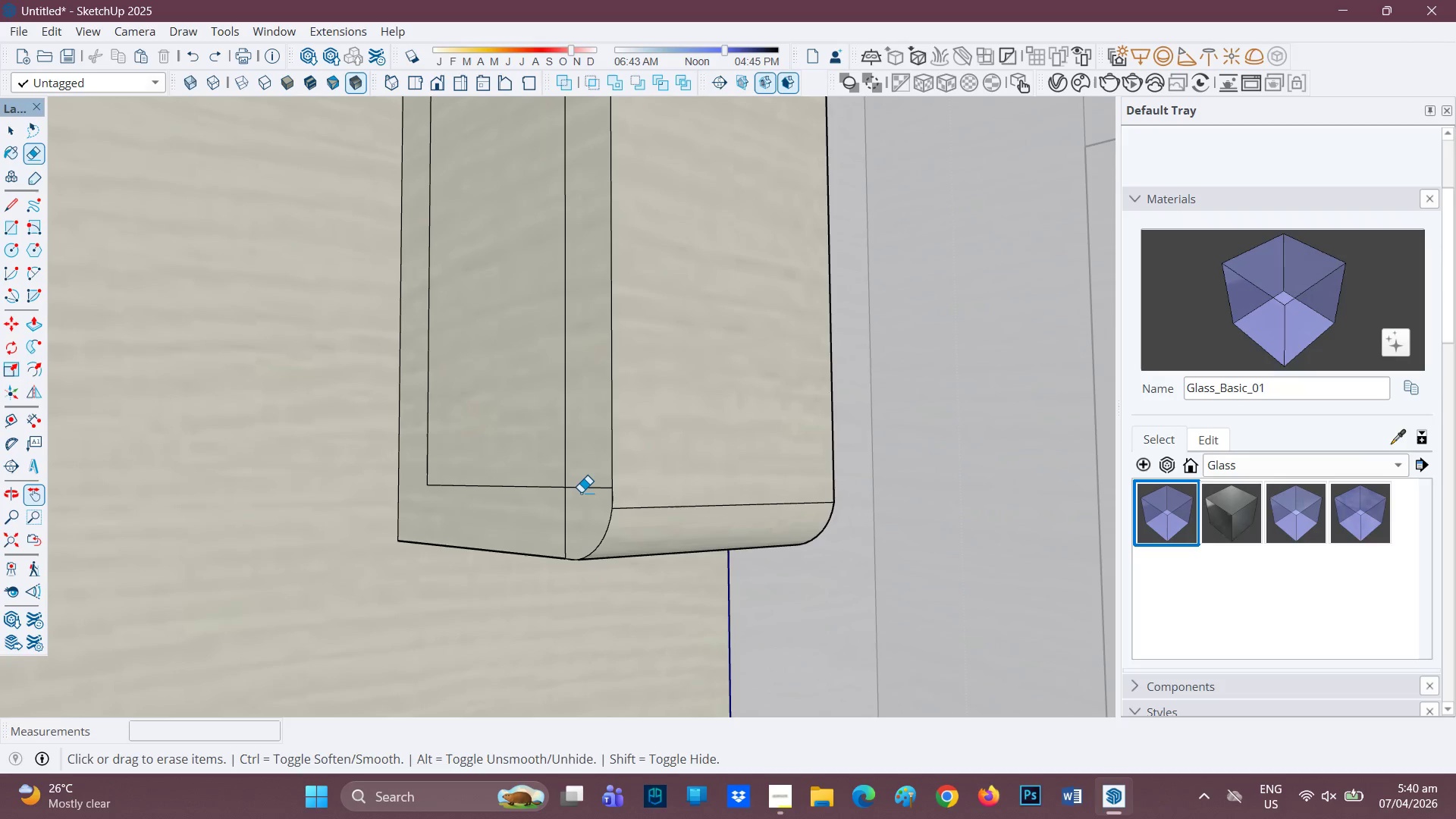 
wait(6.27)
 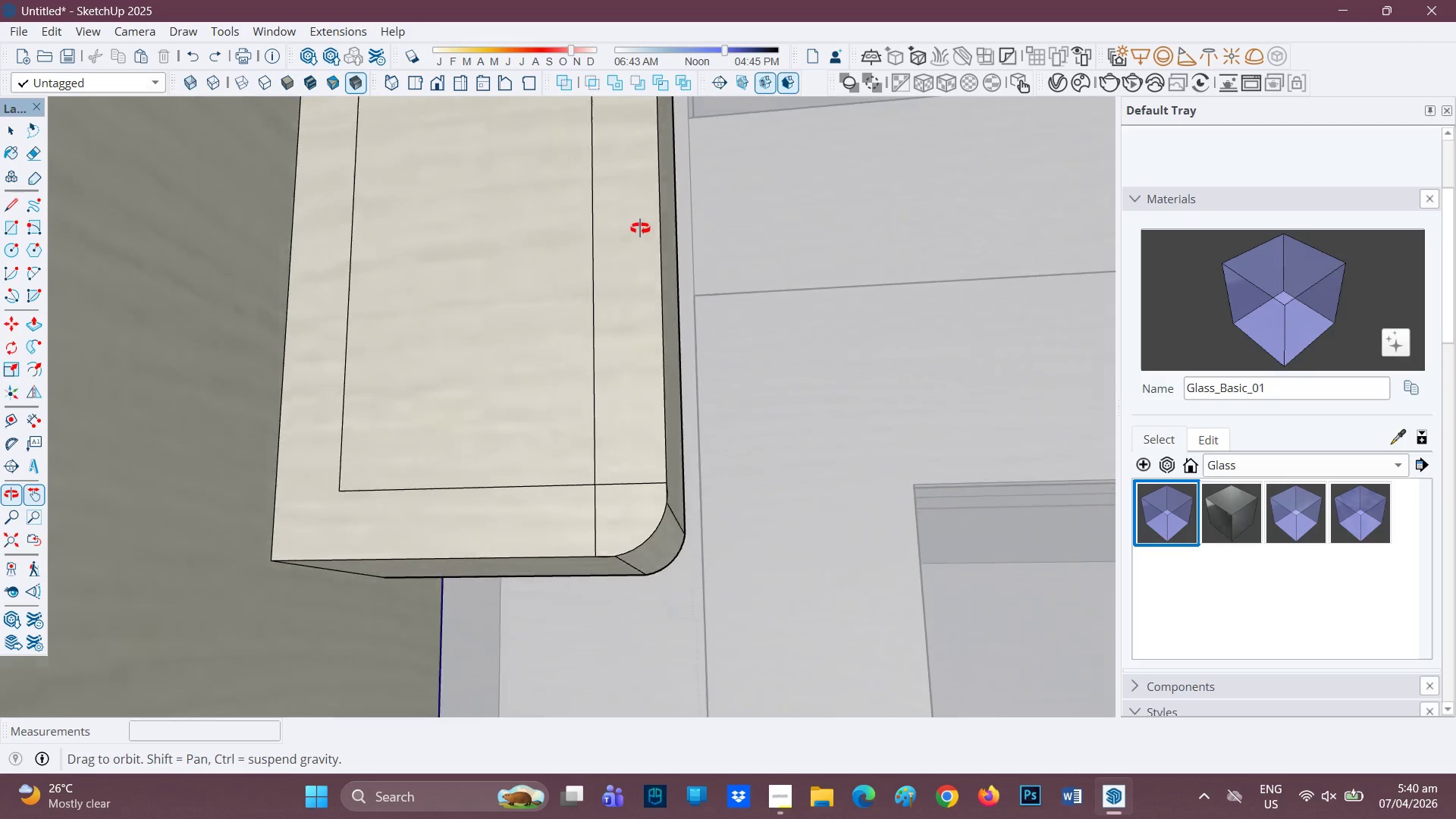 
key(Control+Z)
 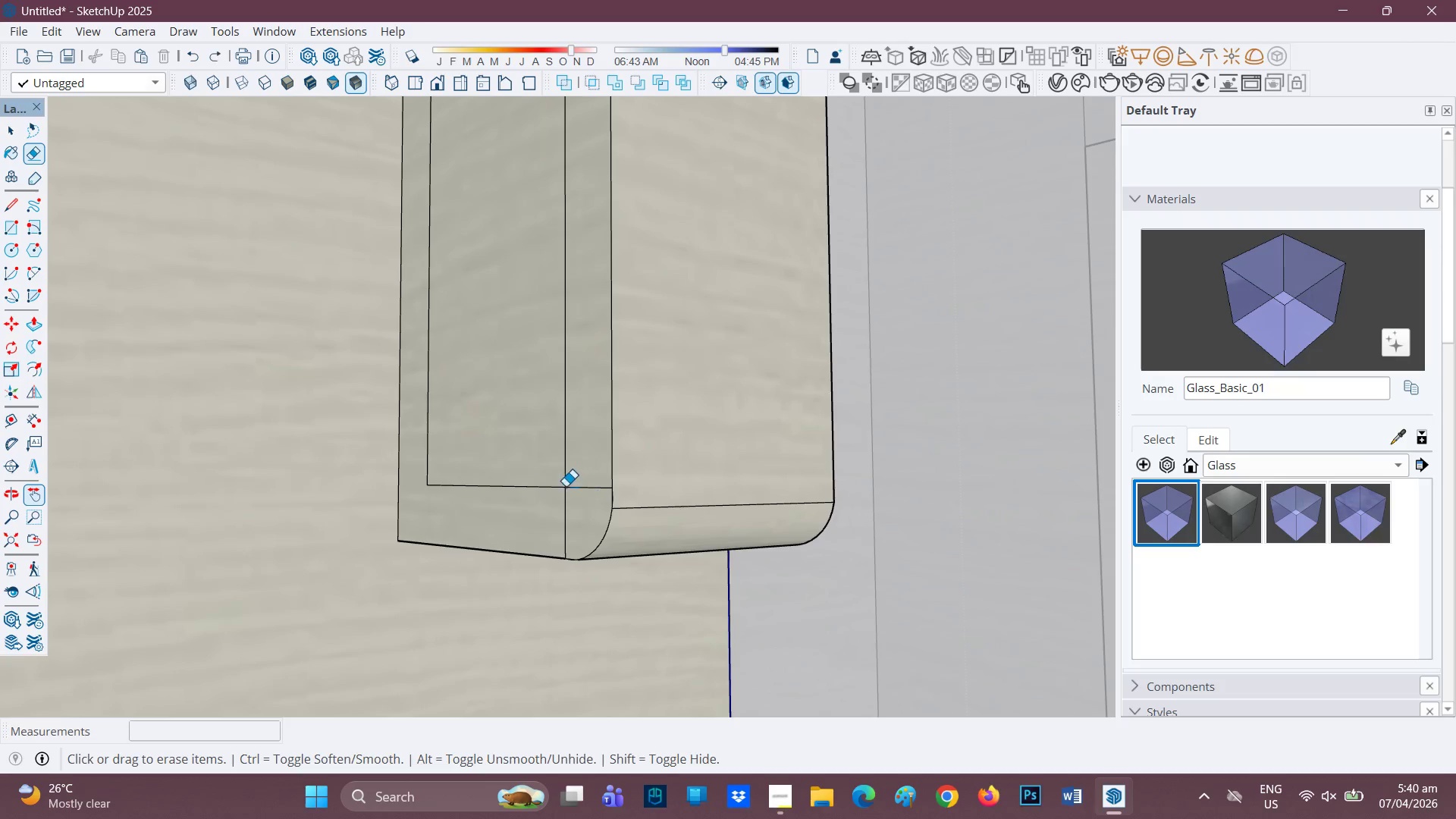 
scroll: coordinate [497, 422], scroll_direction: down, amount: 5.0
 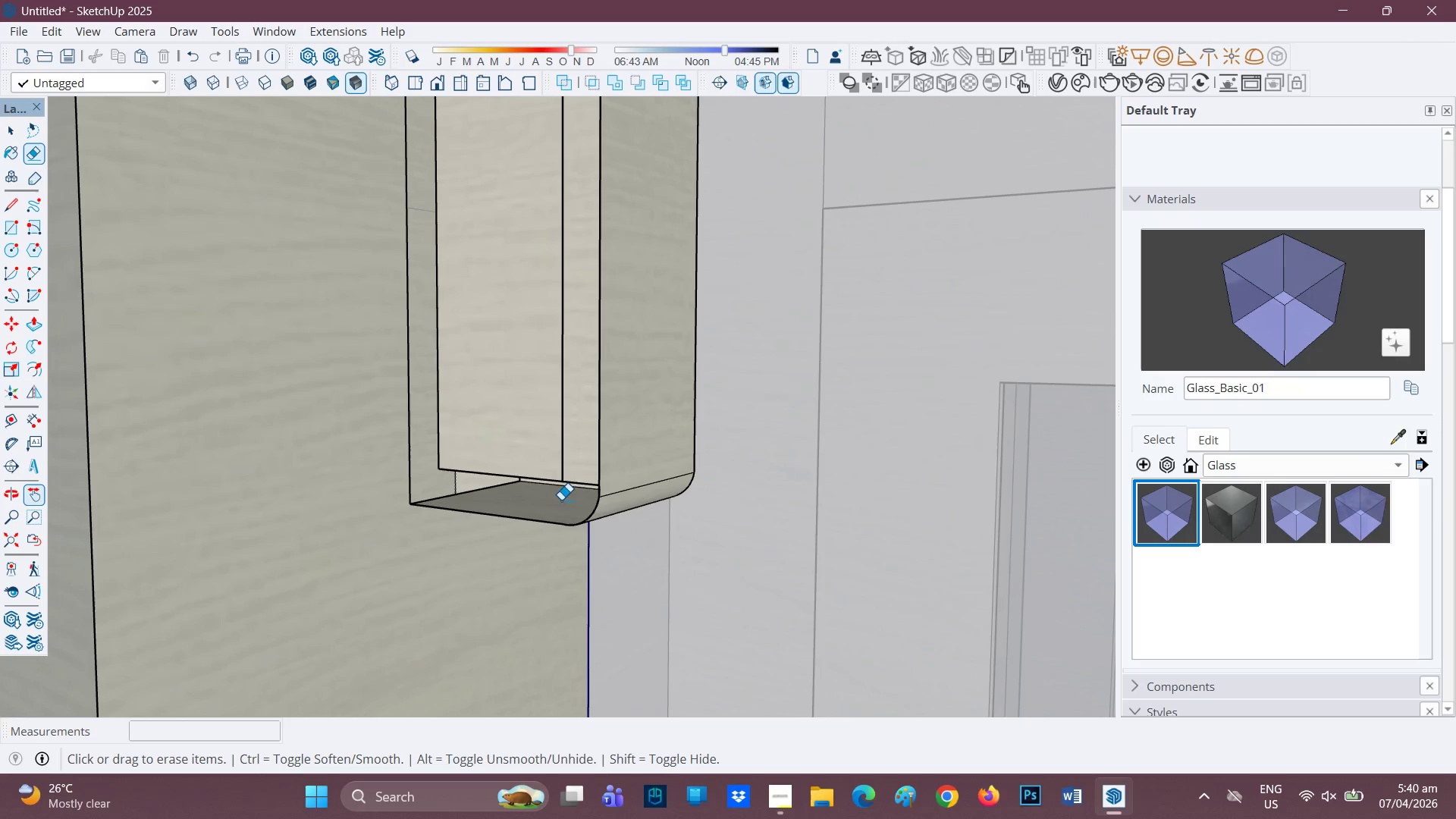 
key(Control+Z)
 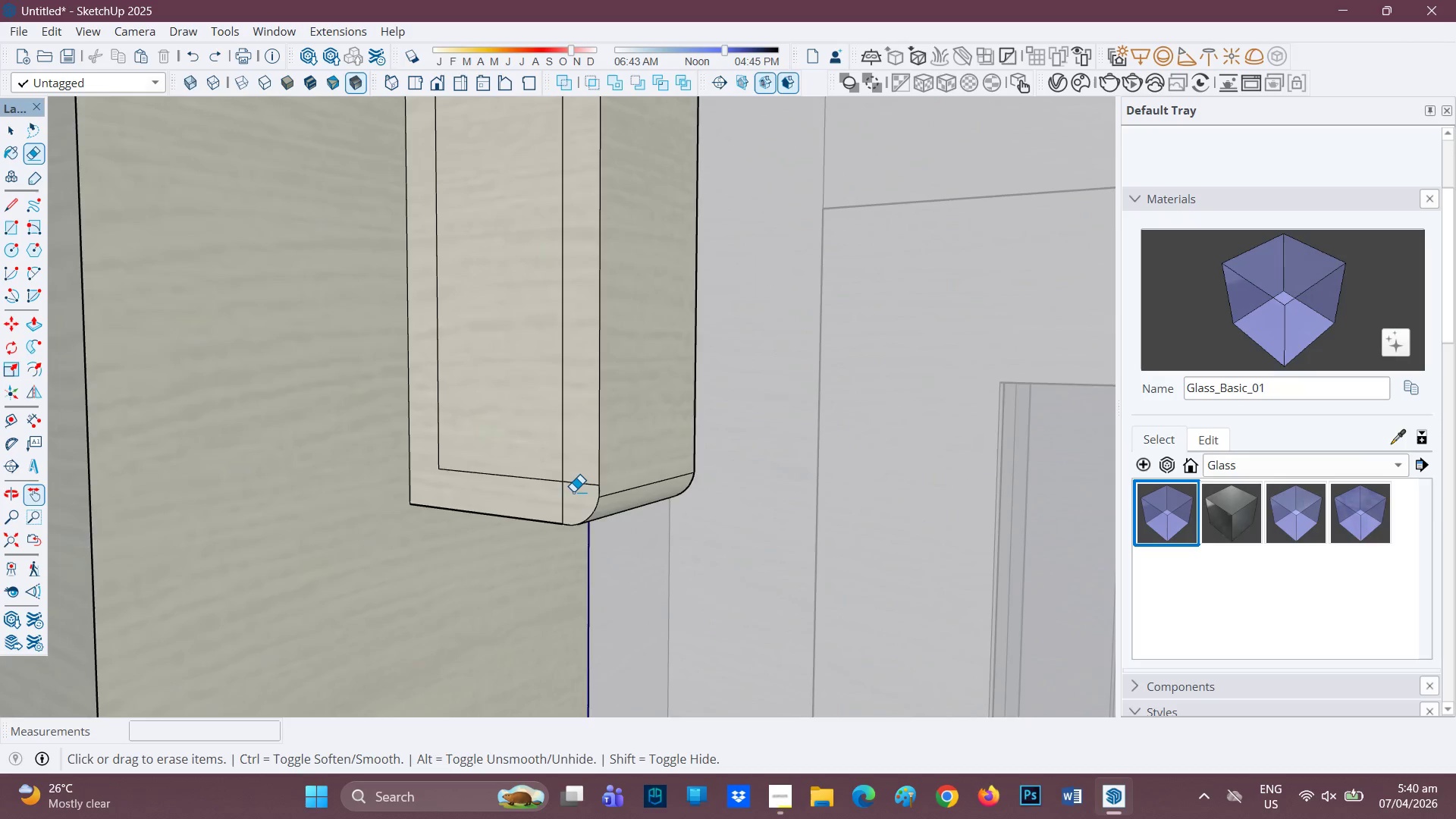 
scroll: coordinate [573, 491], scroll_direction: down, amount: 3.0
 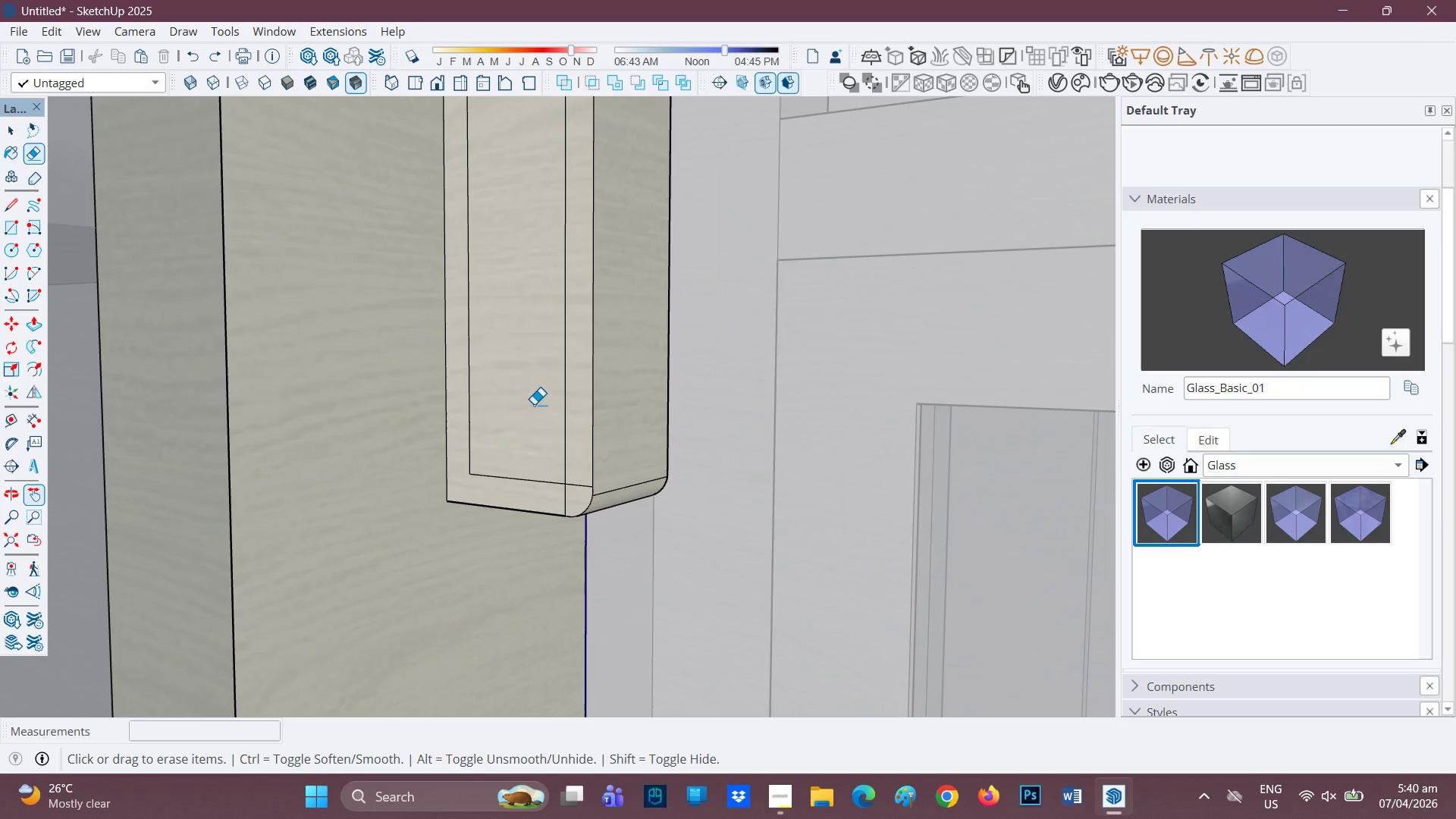 
key(H)
 